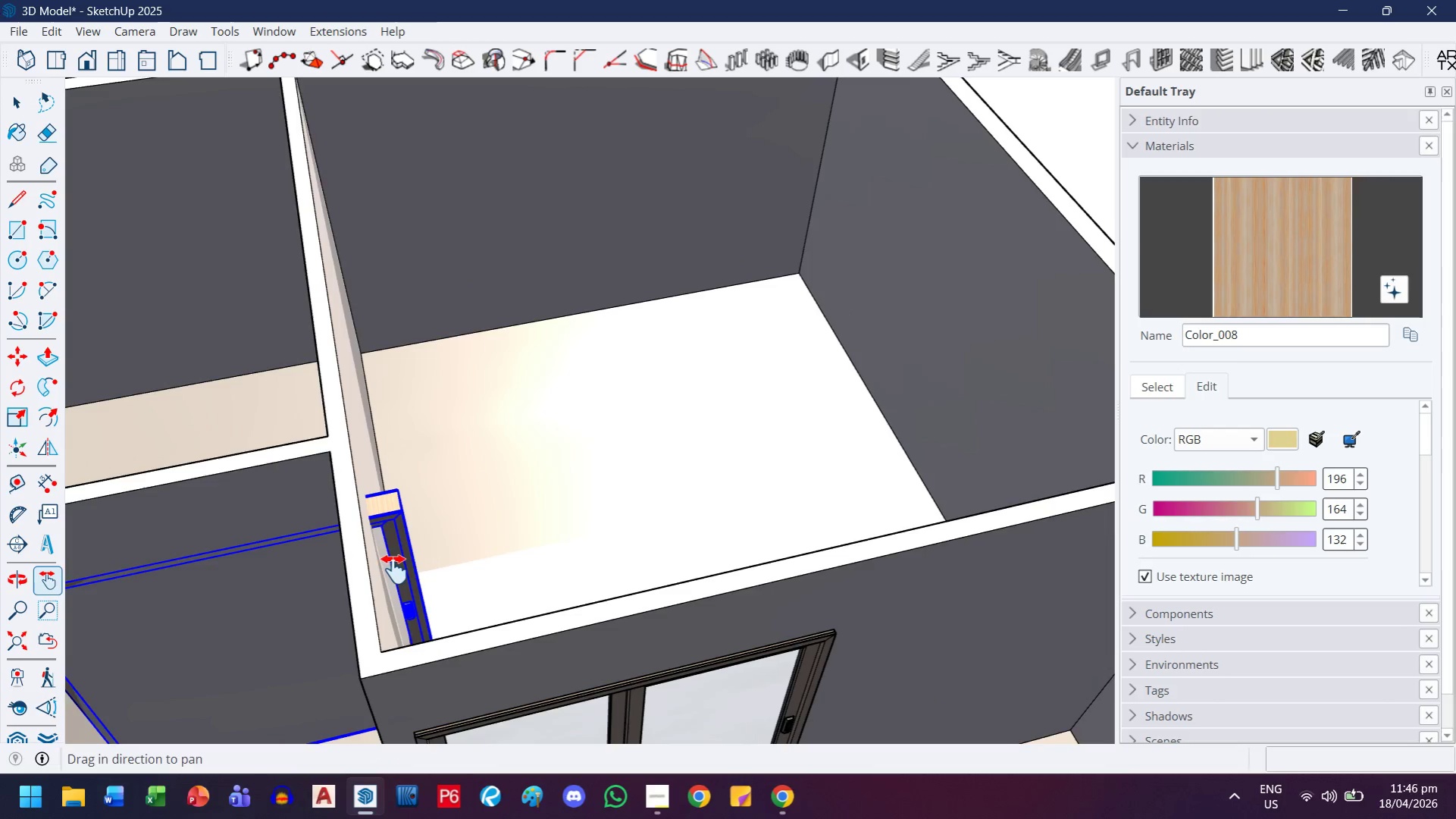 
scroll: coordinate [478, 580], scroll_direction: up, amount: 2.0
 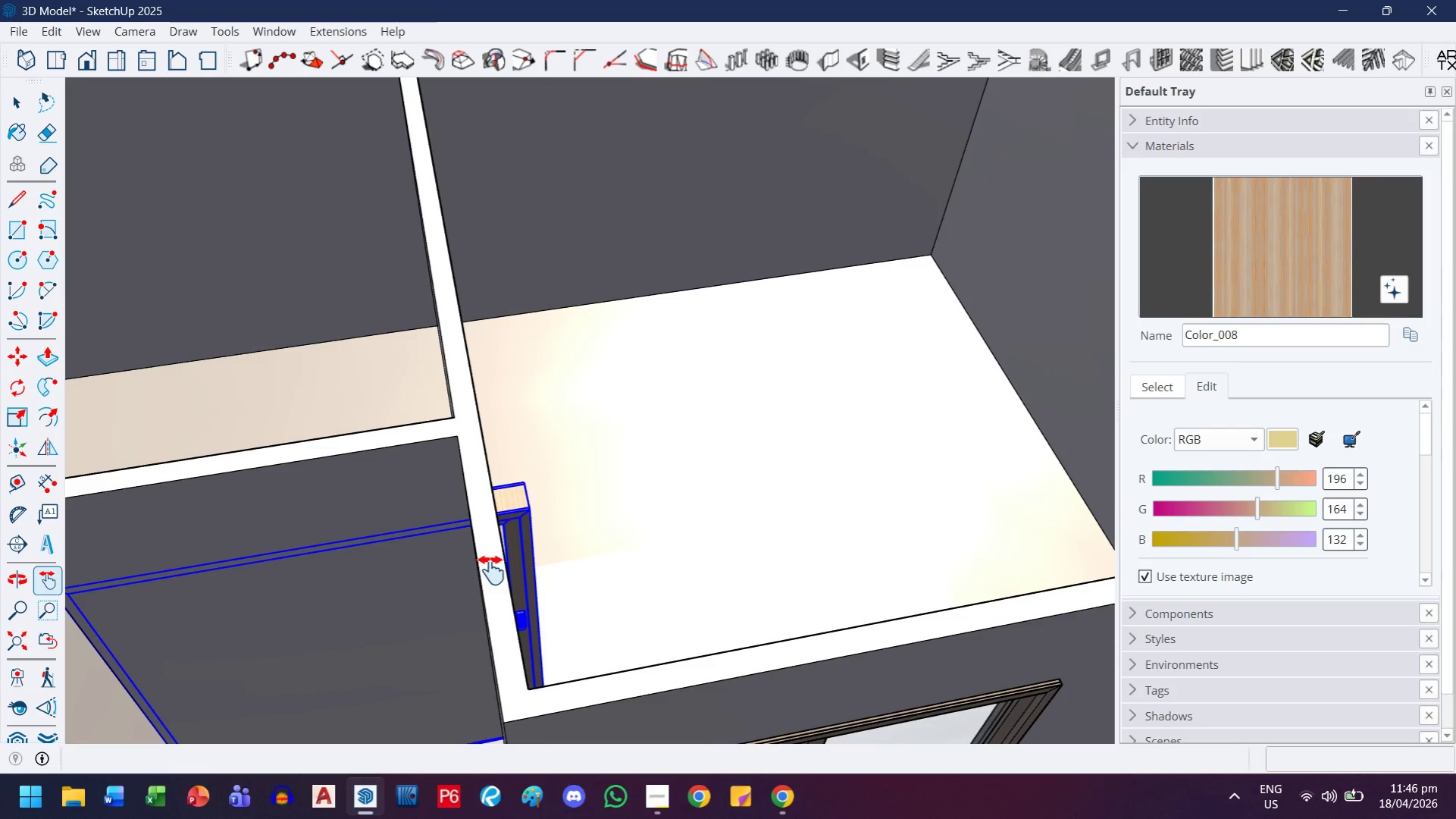 
key(M)
 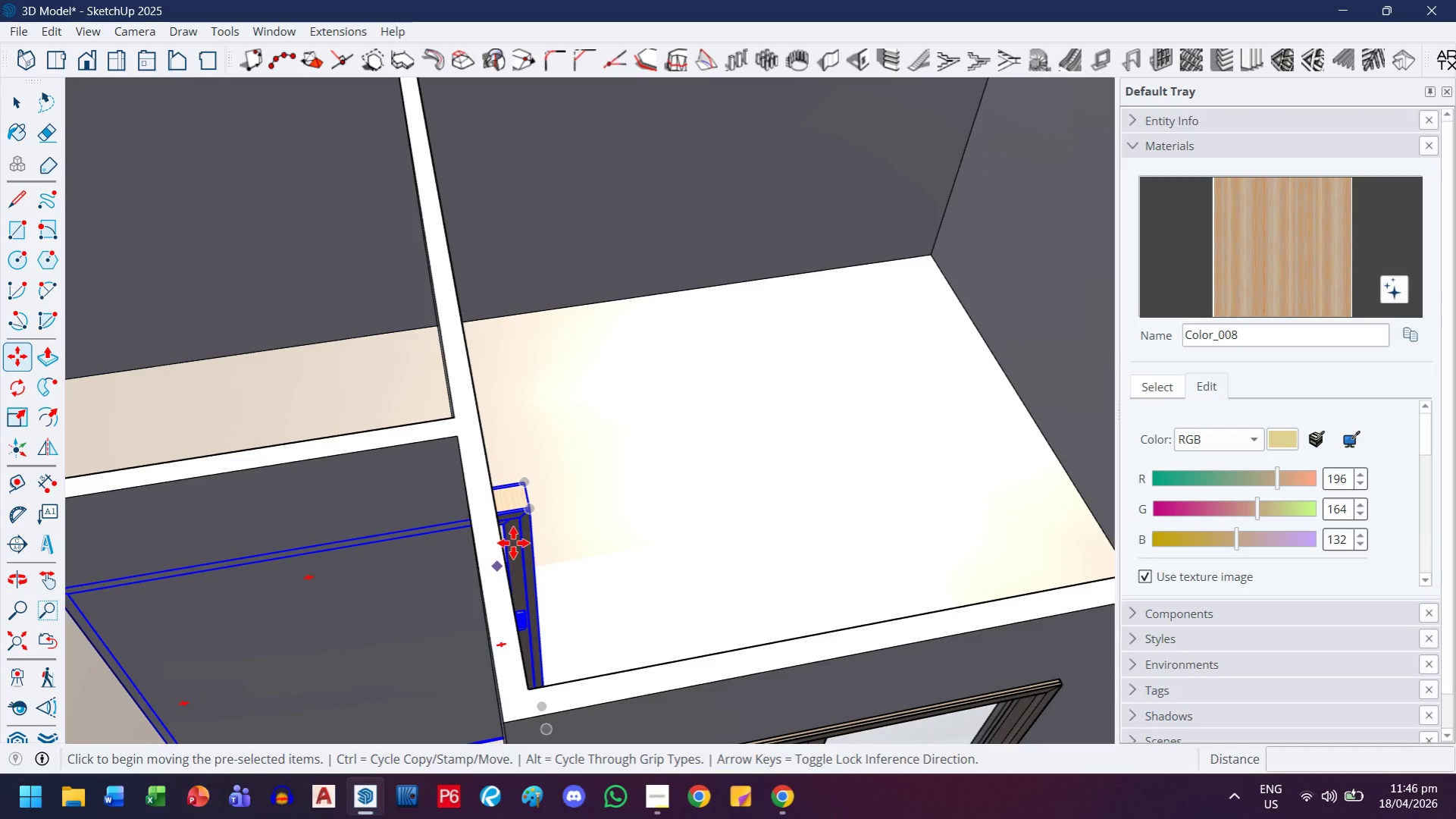 
scroll: coordinate [535, 510], scroll_direction: up, amount: 7.0
 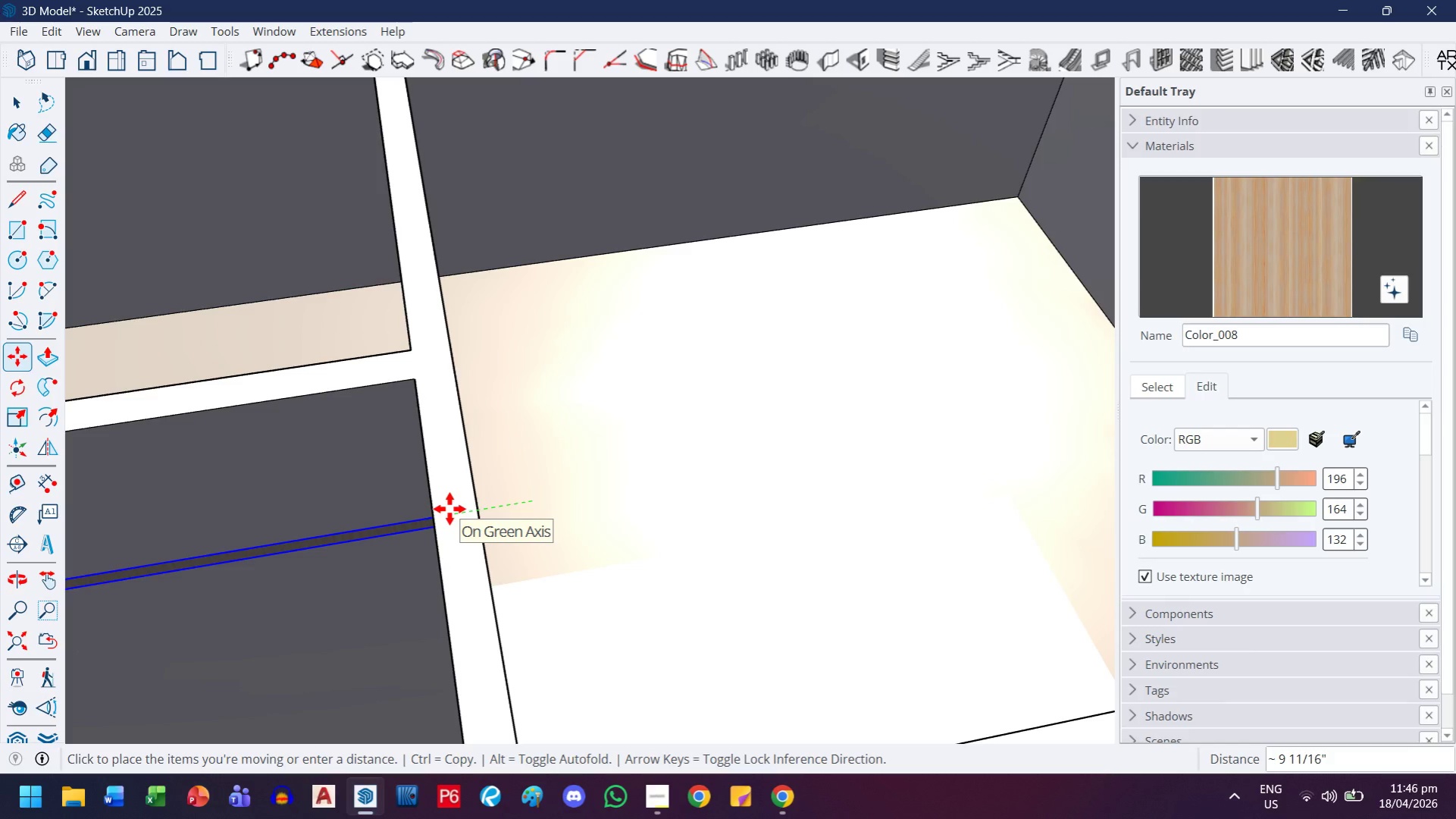 
key(ArrowLeft)
 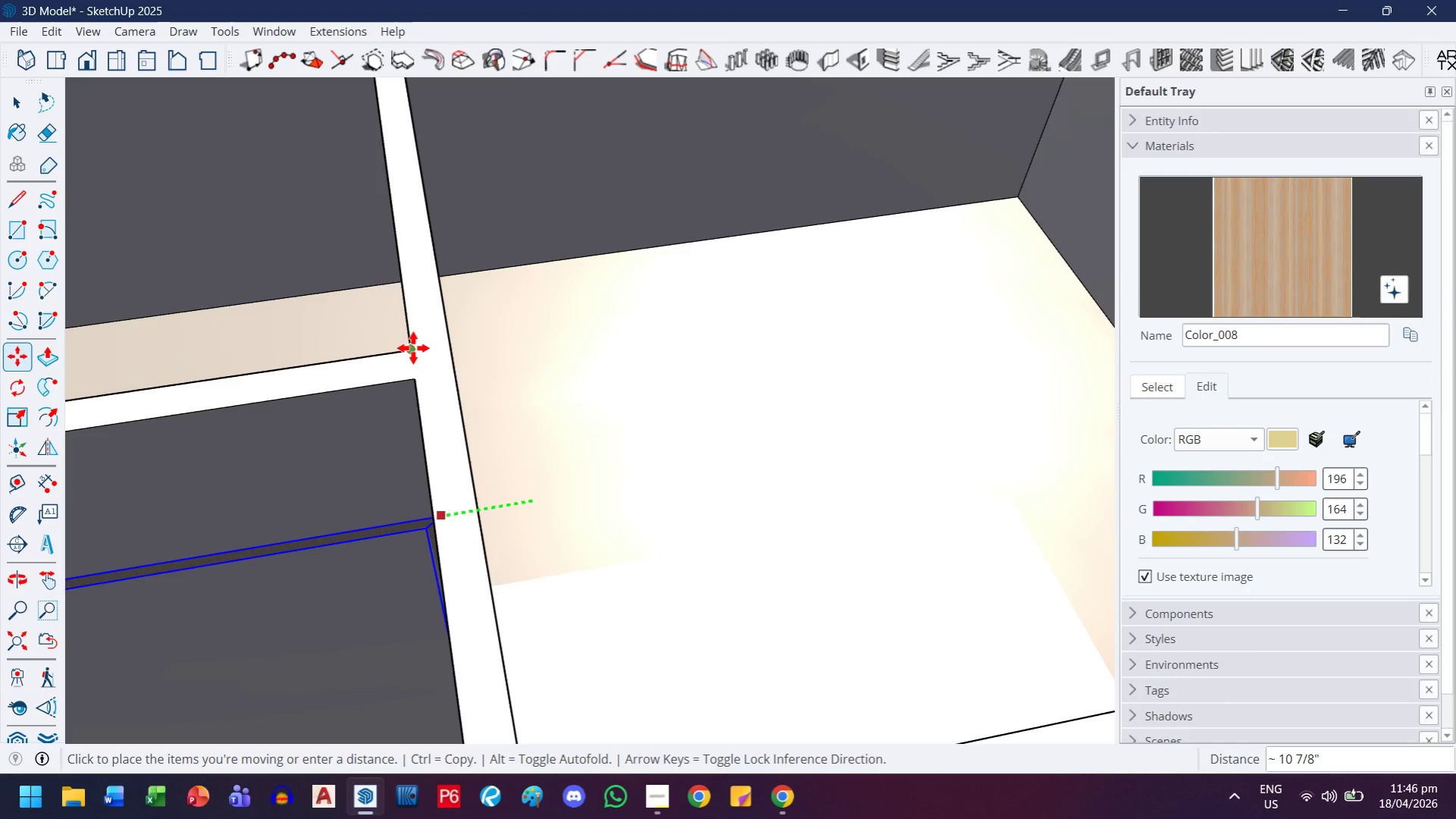 
left_click([413, 348])
 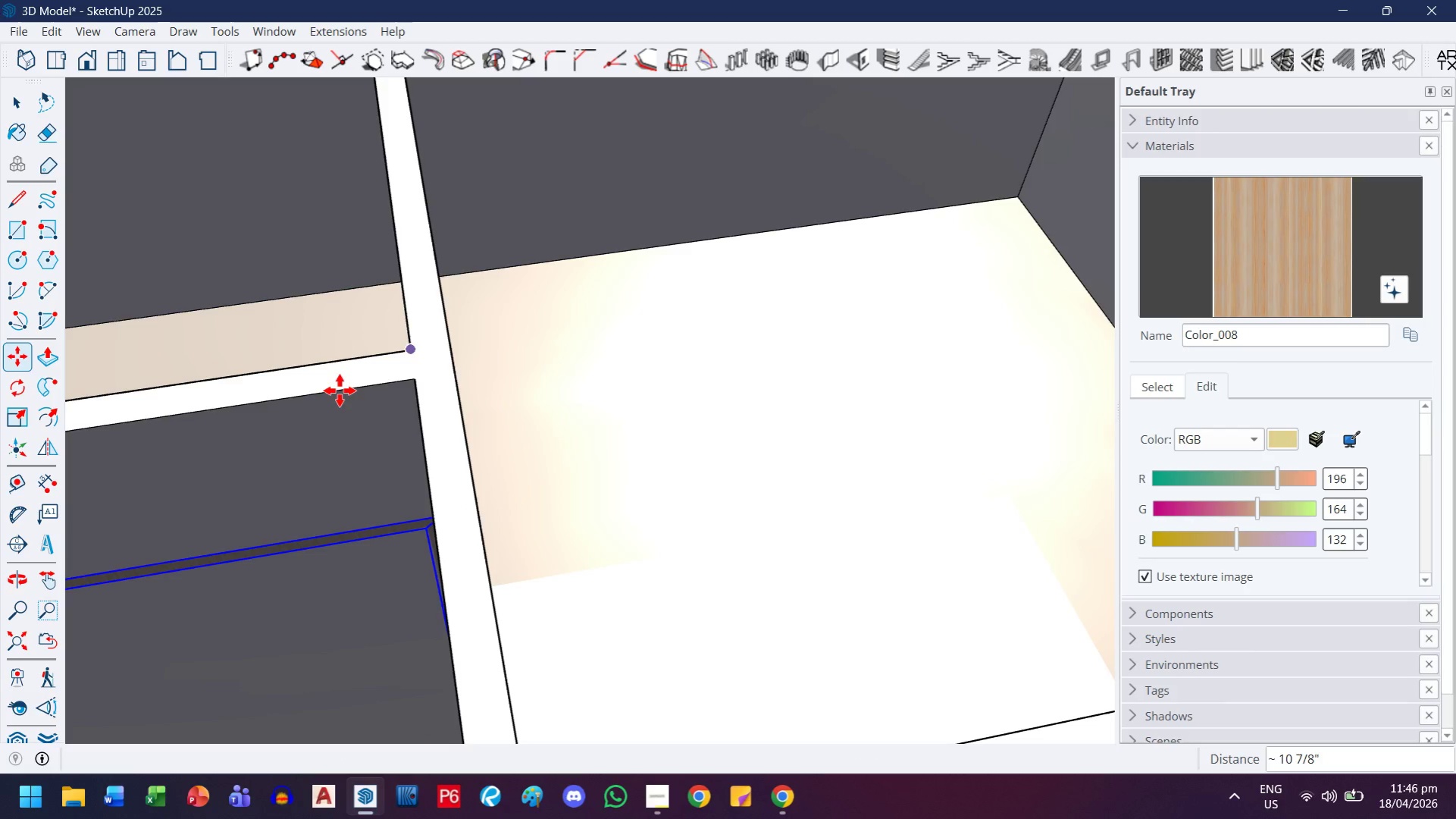 
key(H)
 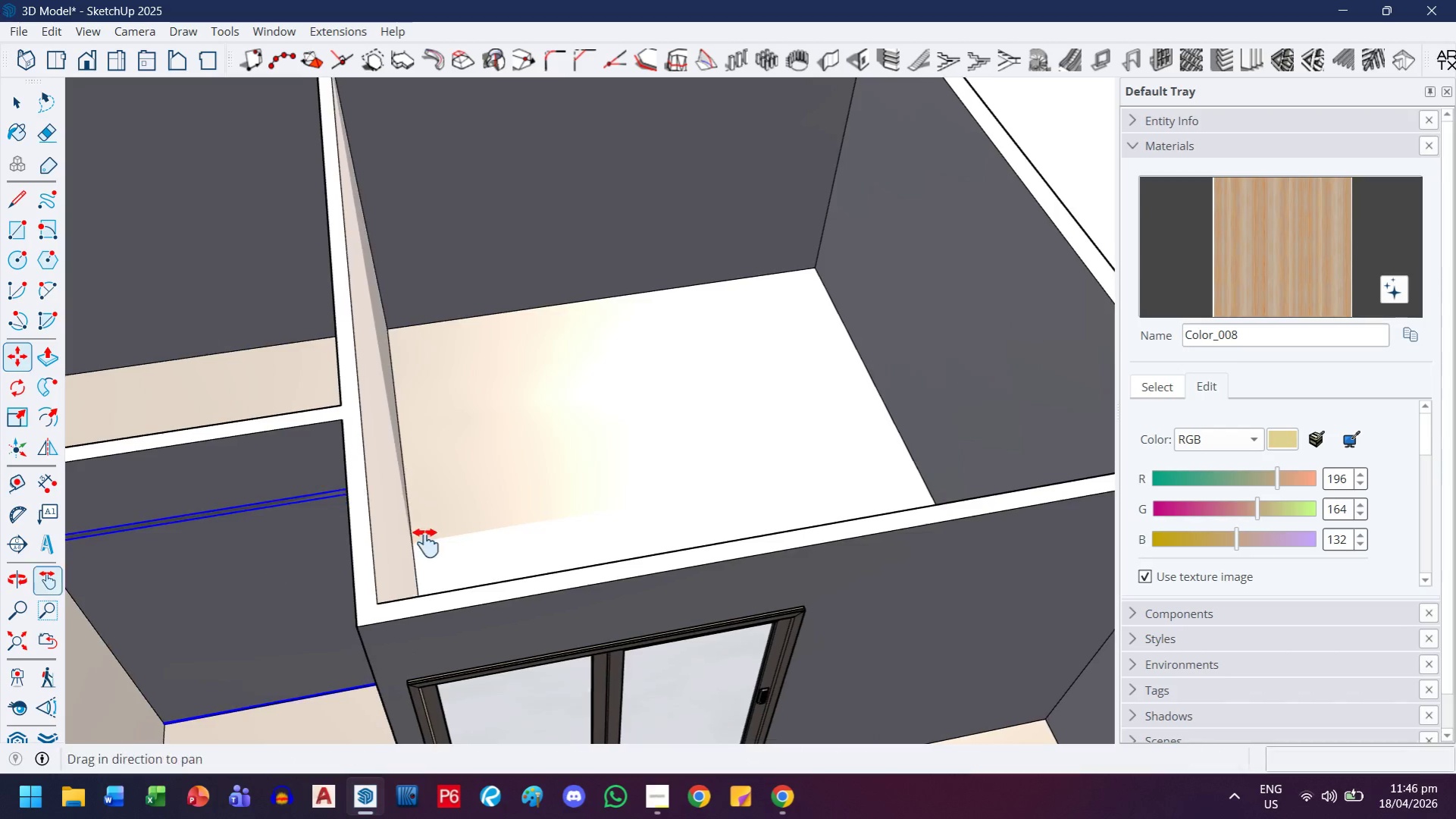 
left_click_drag(start_coordinate=[275, 567], to_coordinate=[666, 541])
 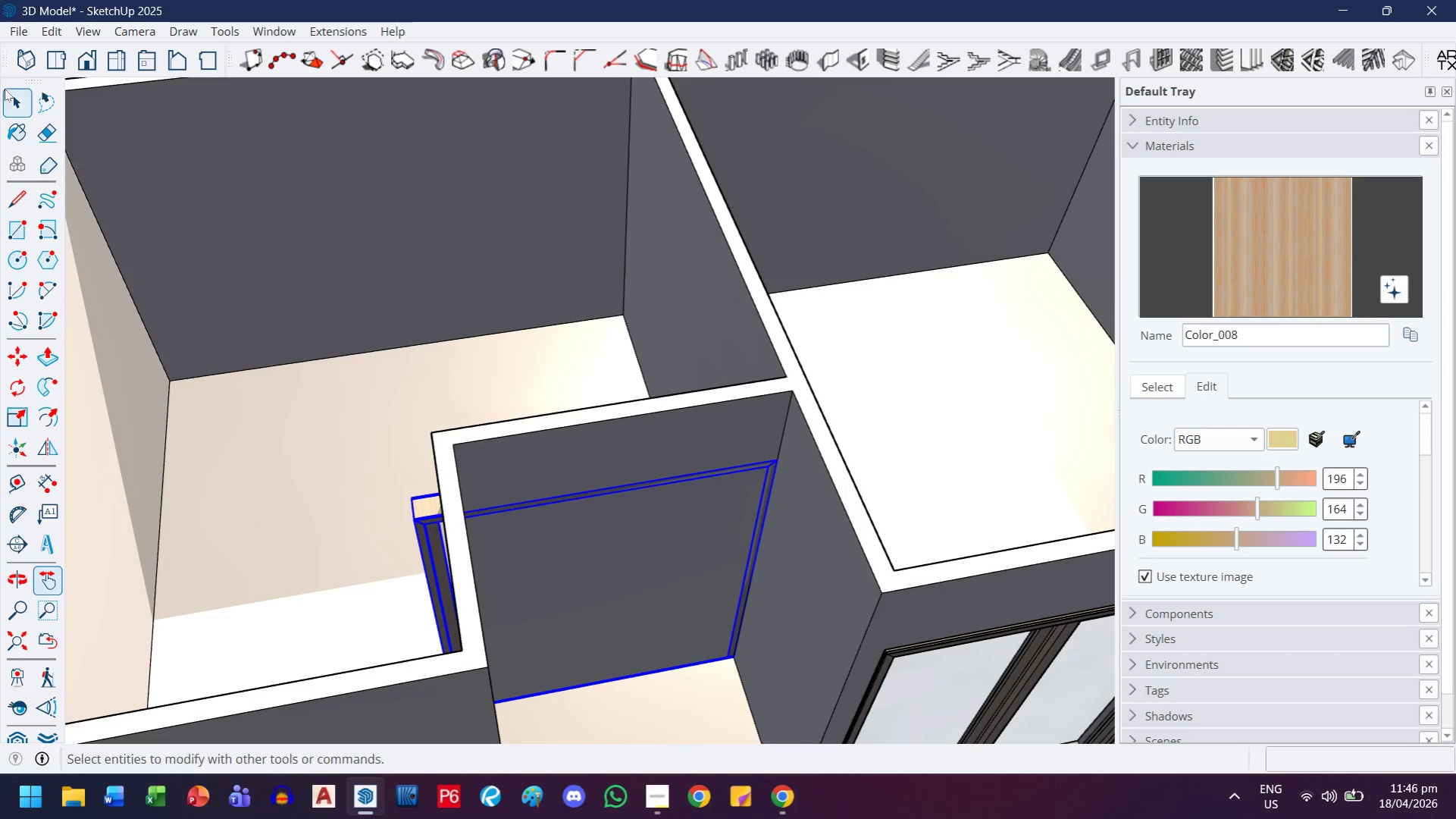 
scroll: coordinate [273, 466], scroll_direction: down, amount: 11.0
 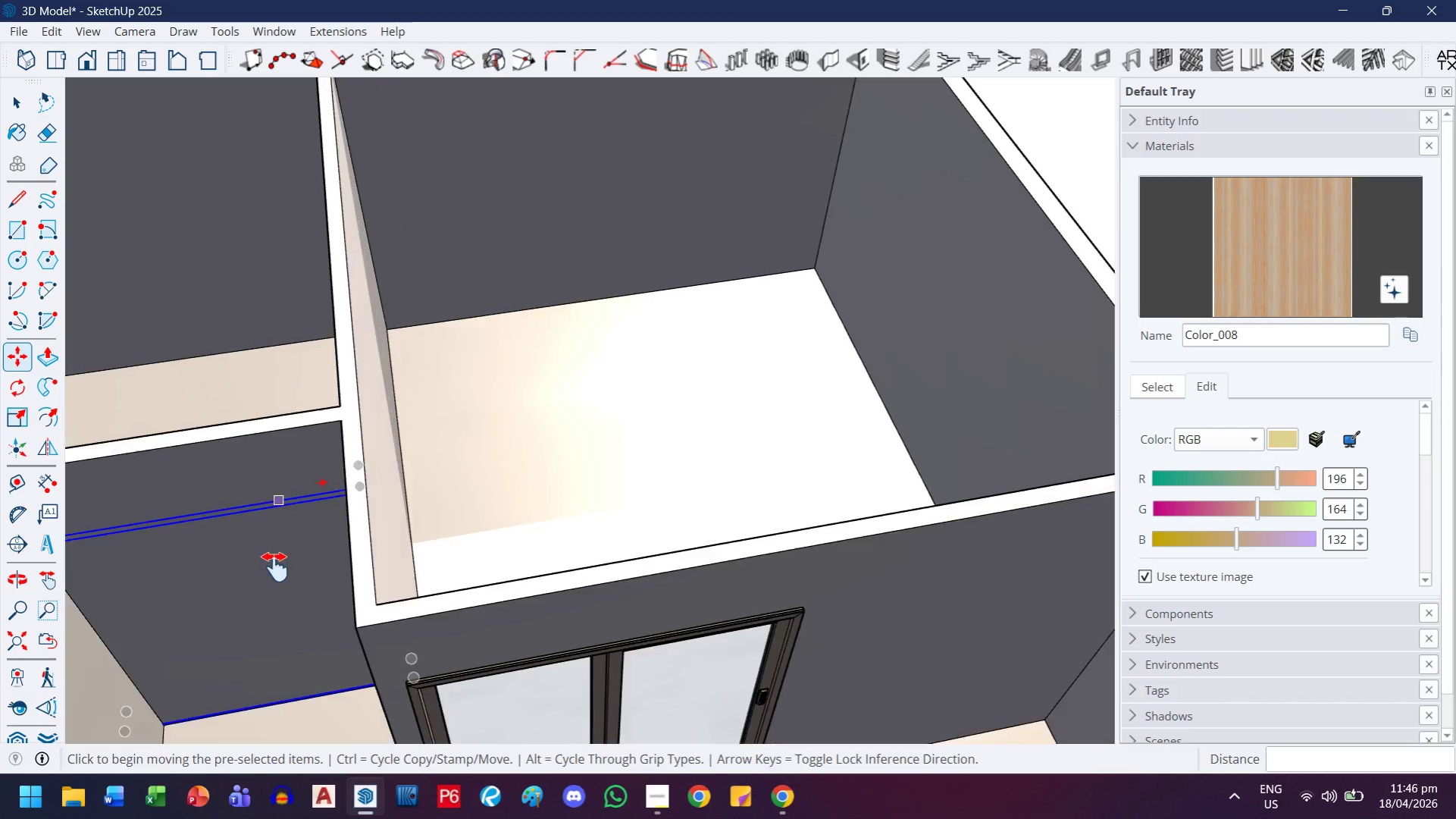 
left_click([5, 96])
 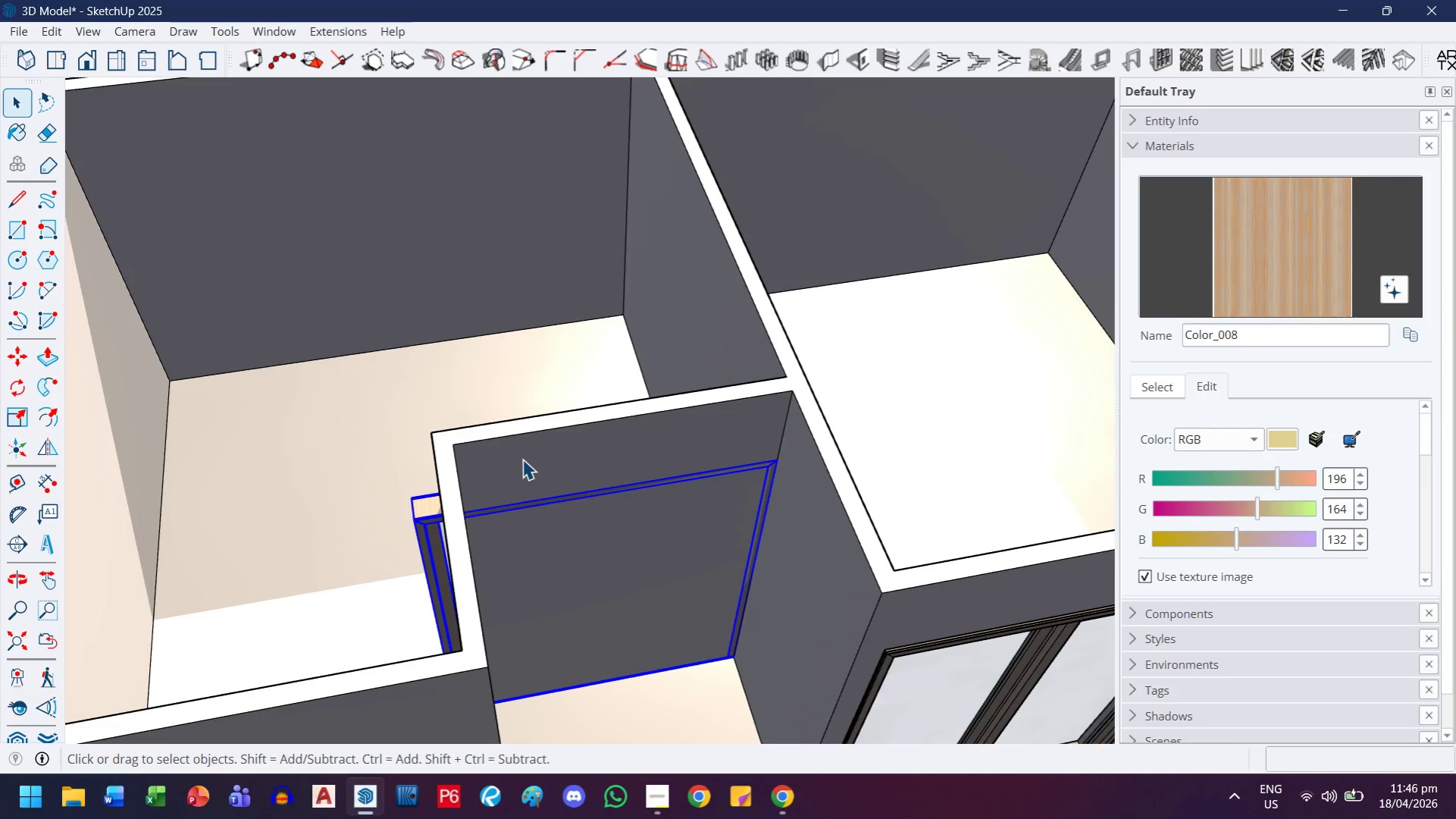 
key(M)
 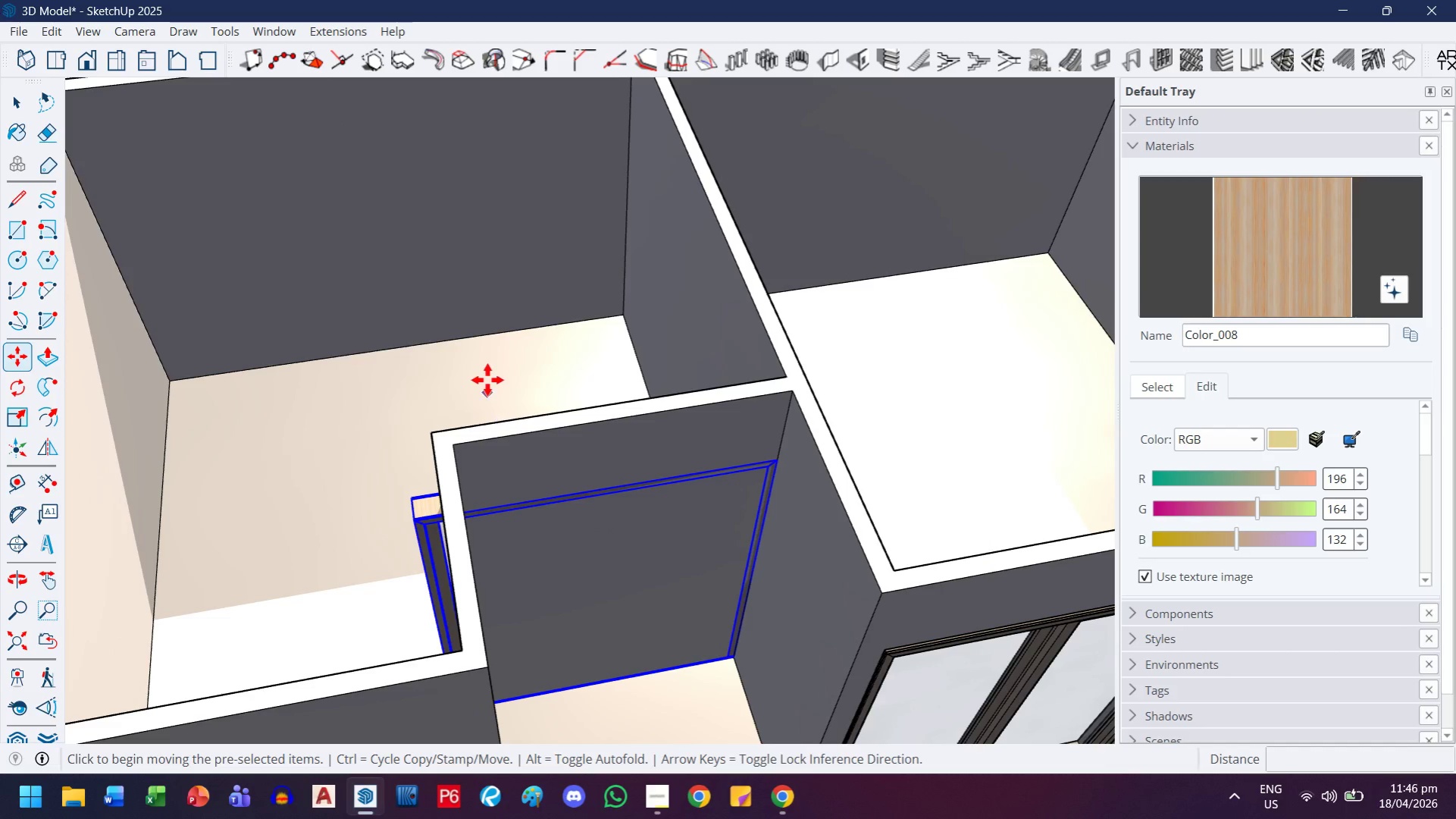 
left_click([487, 380])
 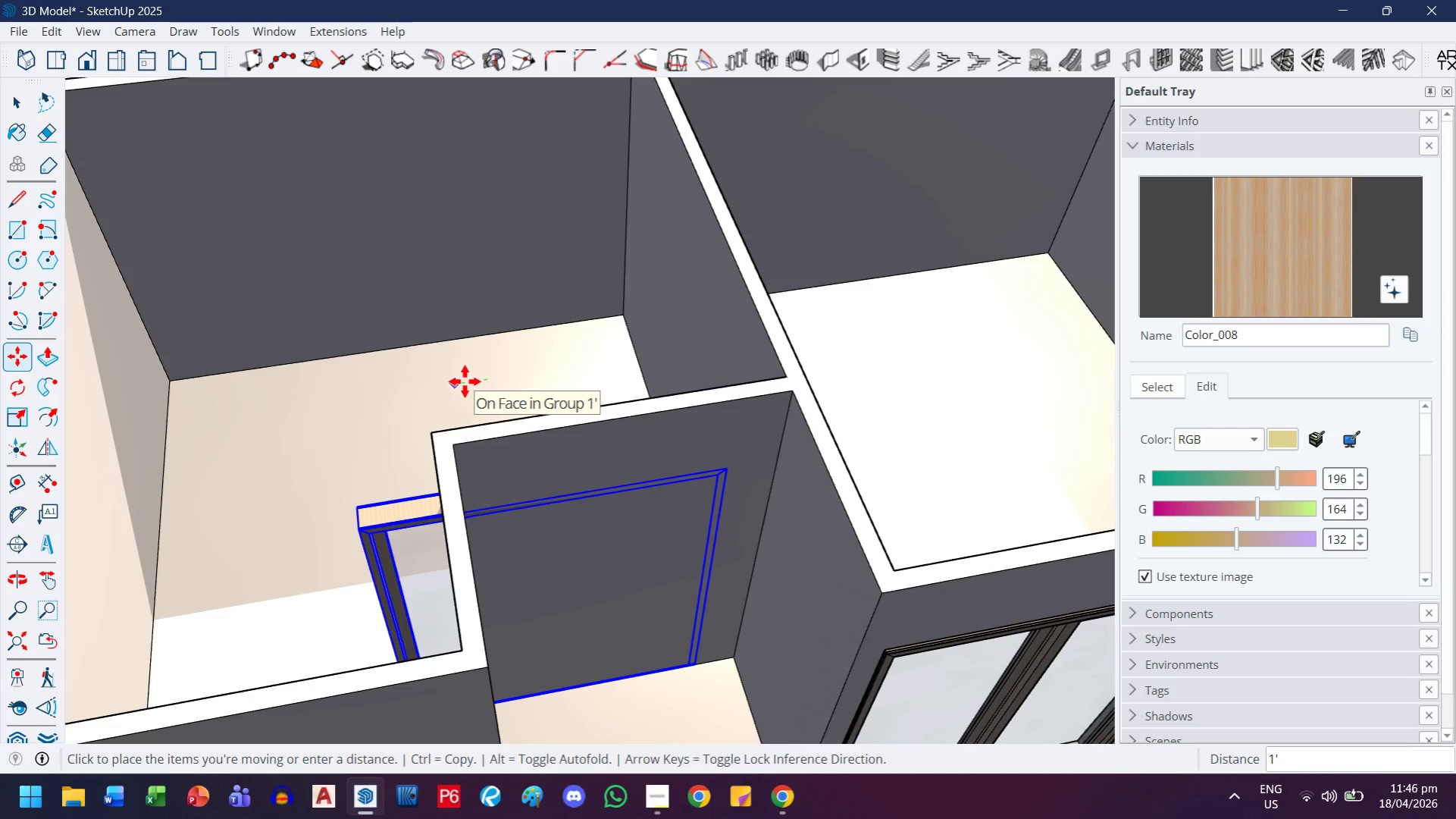 
key(2)
 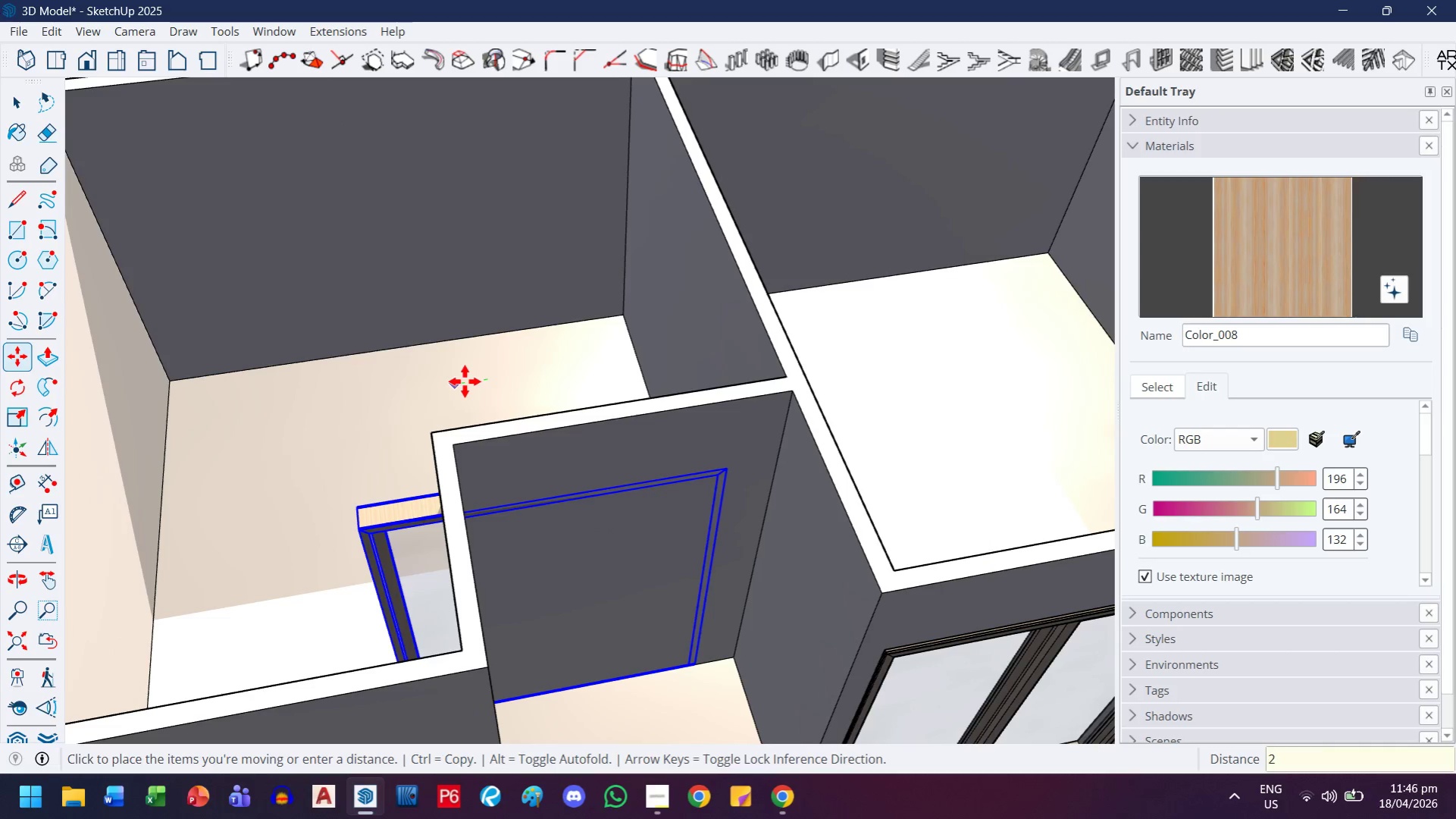 
key(Enter)
 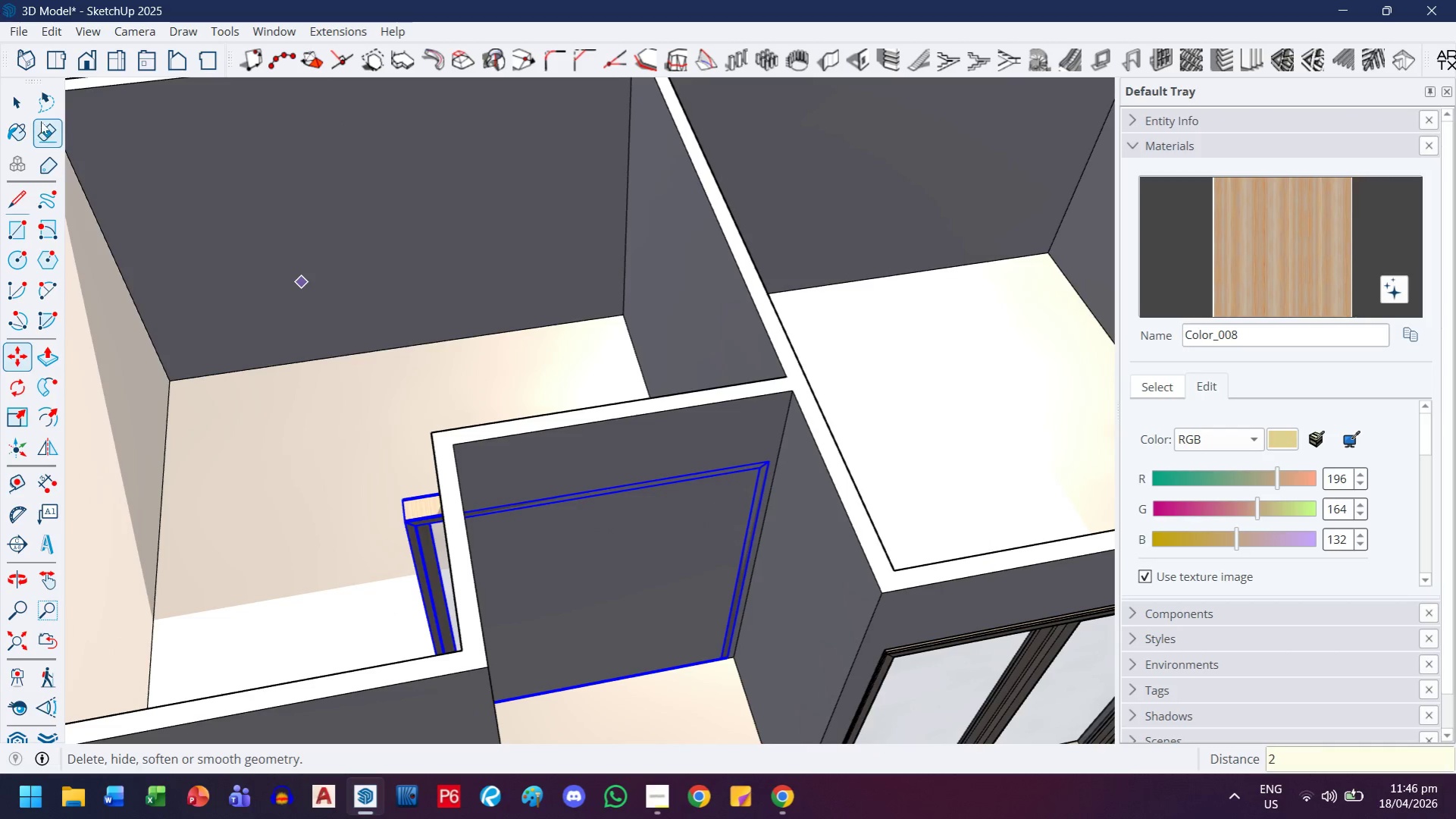 
left_click([20, 110])
 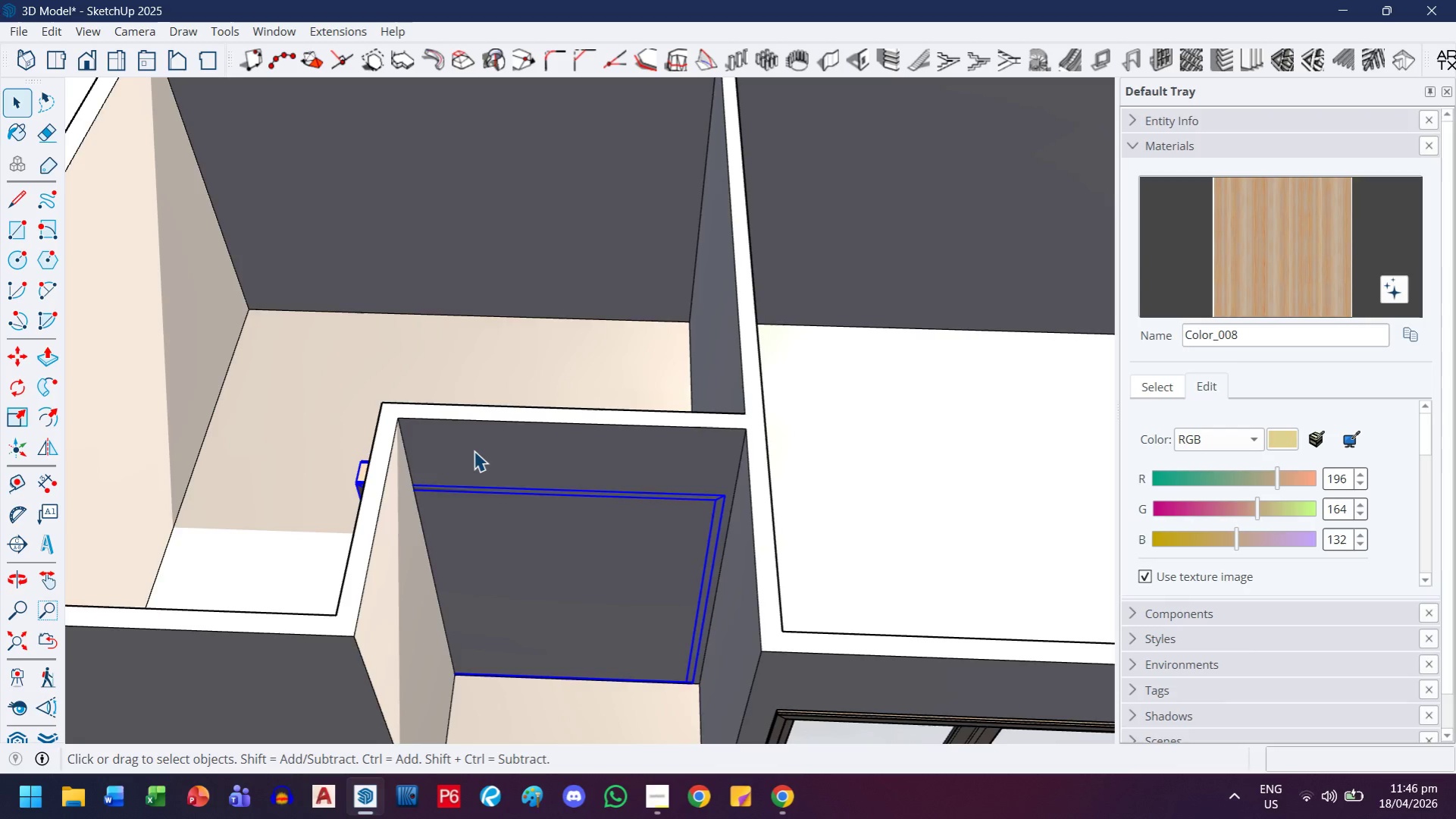 
double_click([474, 450])
 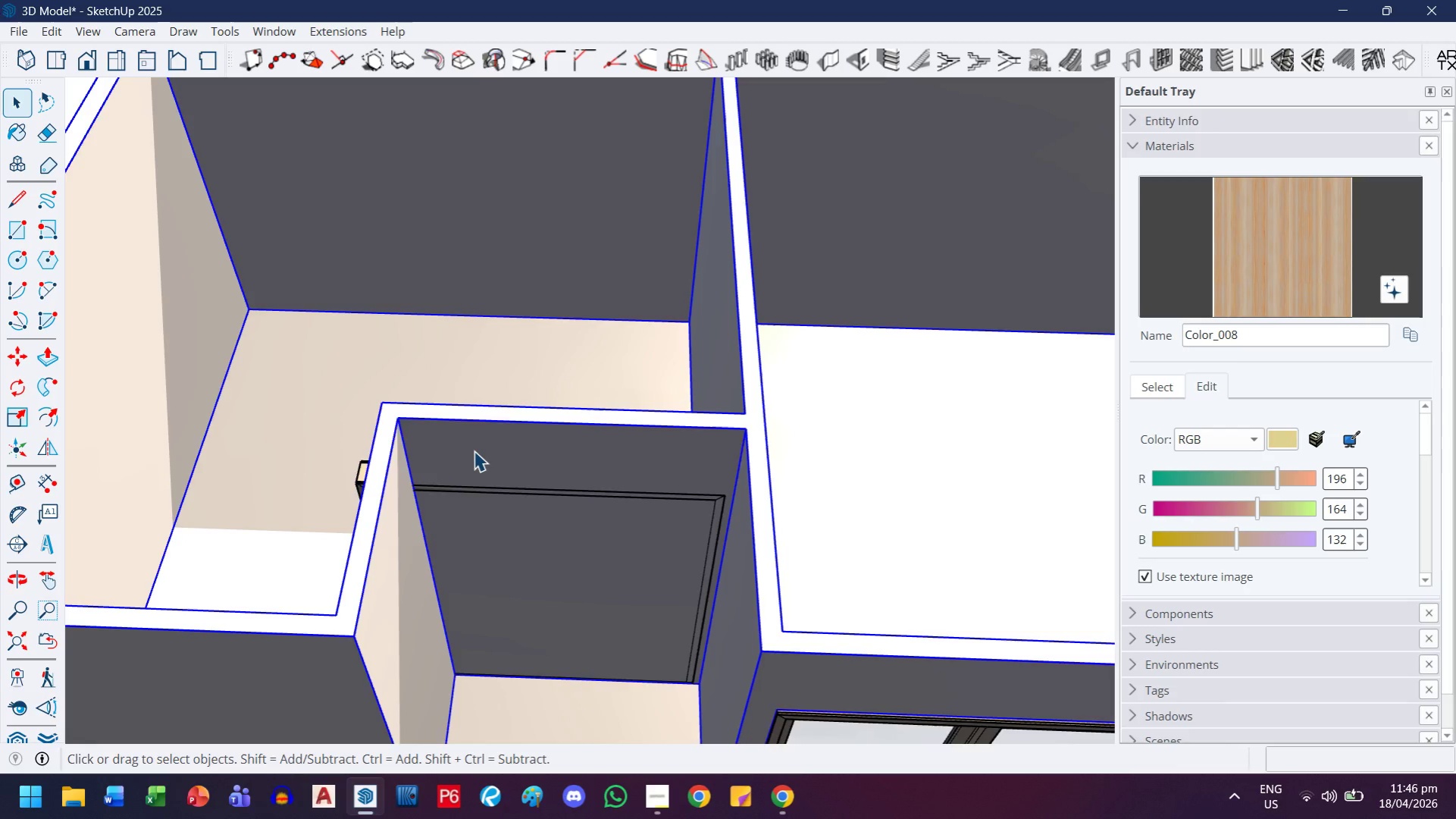 
triple_click([474, 450])
 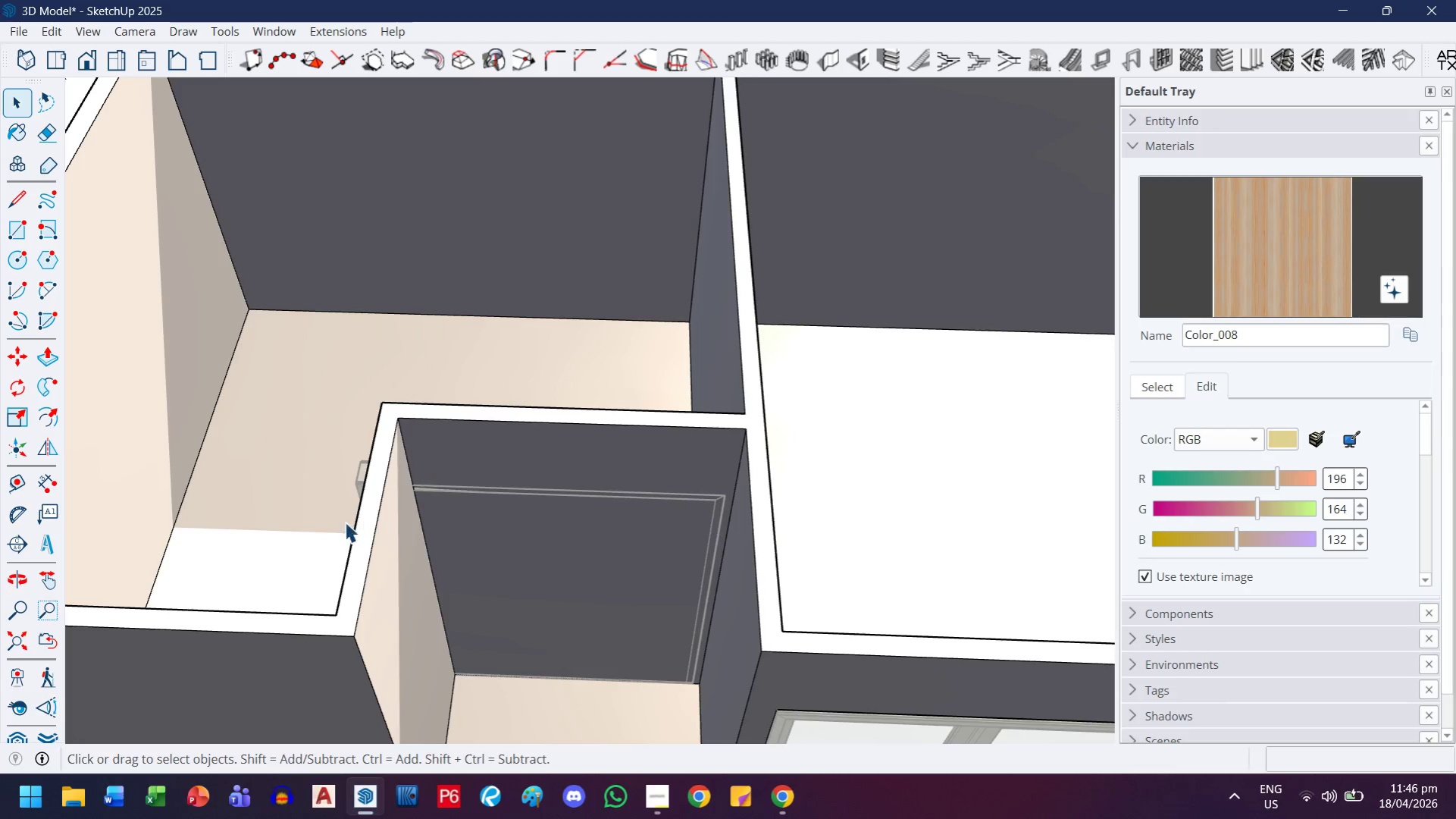 
scroll: coordinate [336, 534], scroll_direction: up, amount: 2.0
 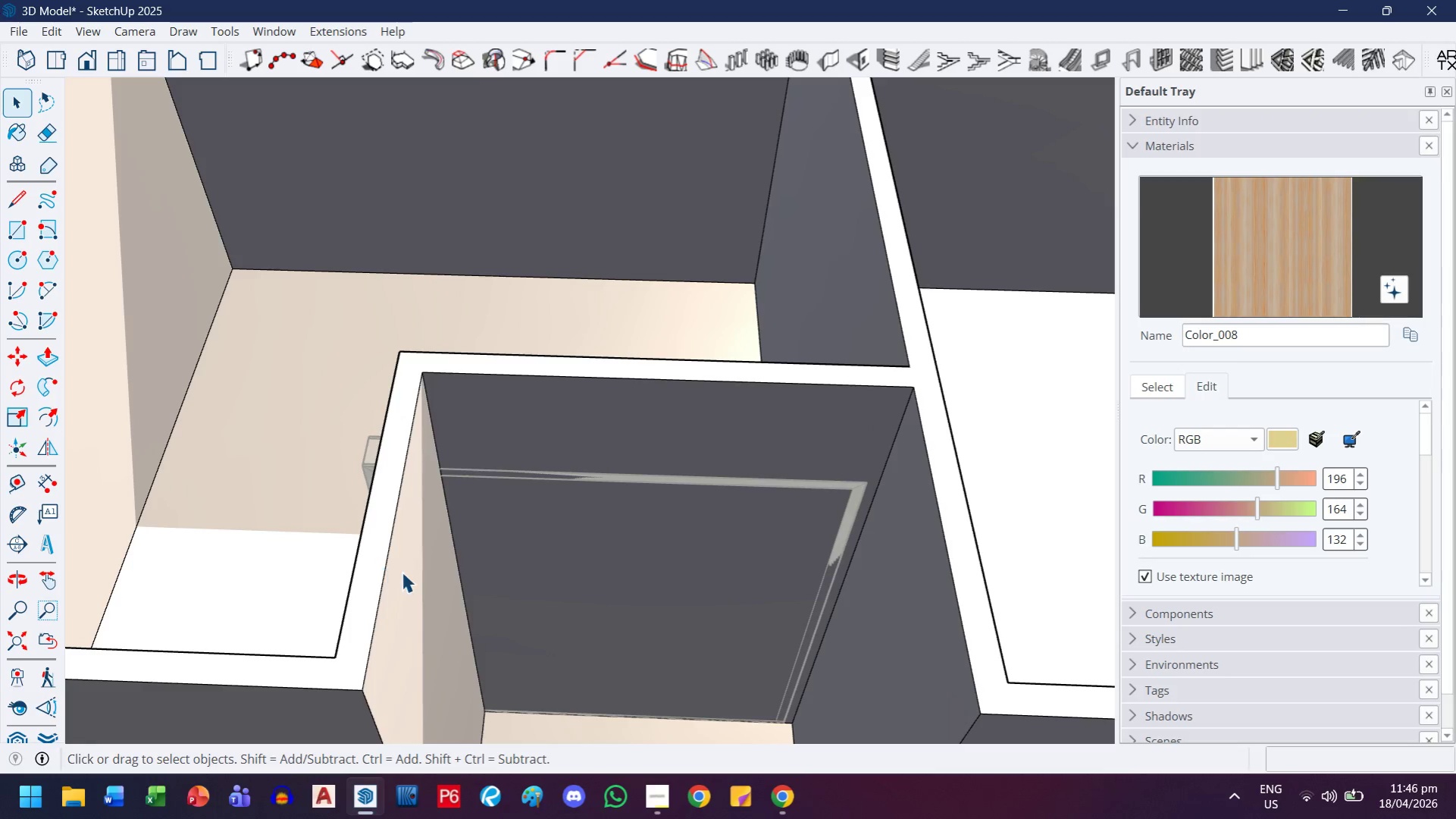 
left_click([405, 572])
 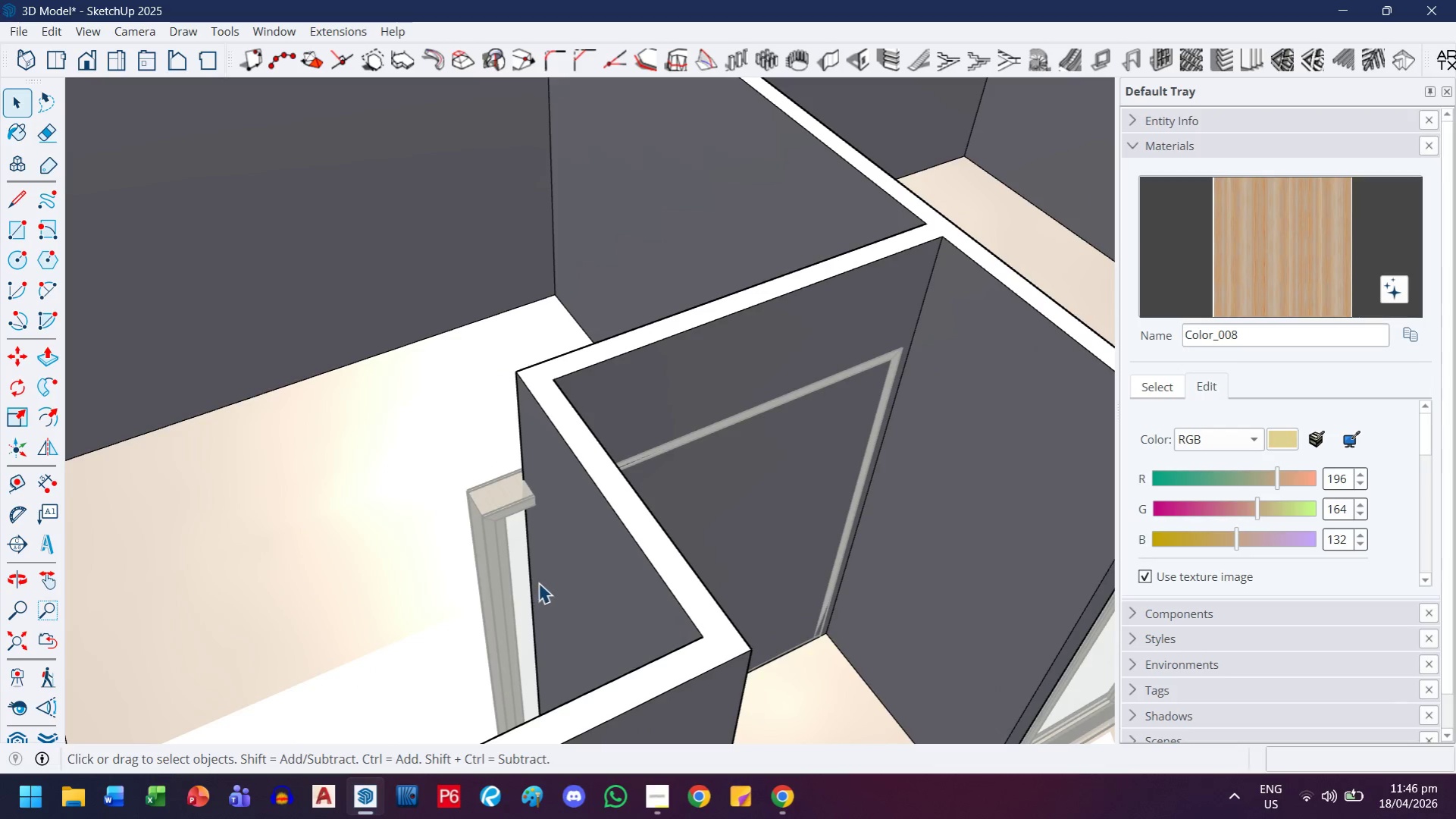 
left_click([642, 570])
 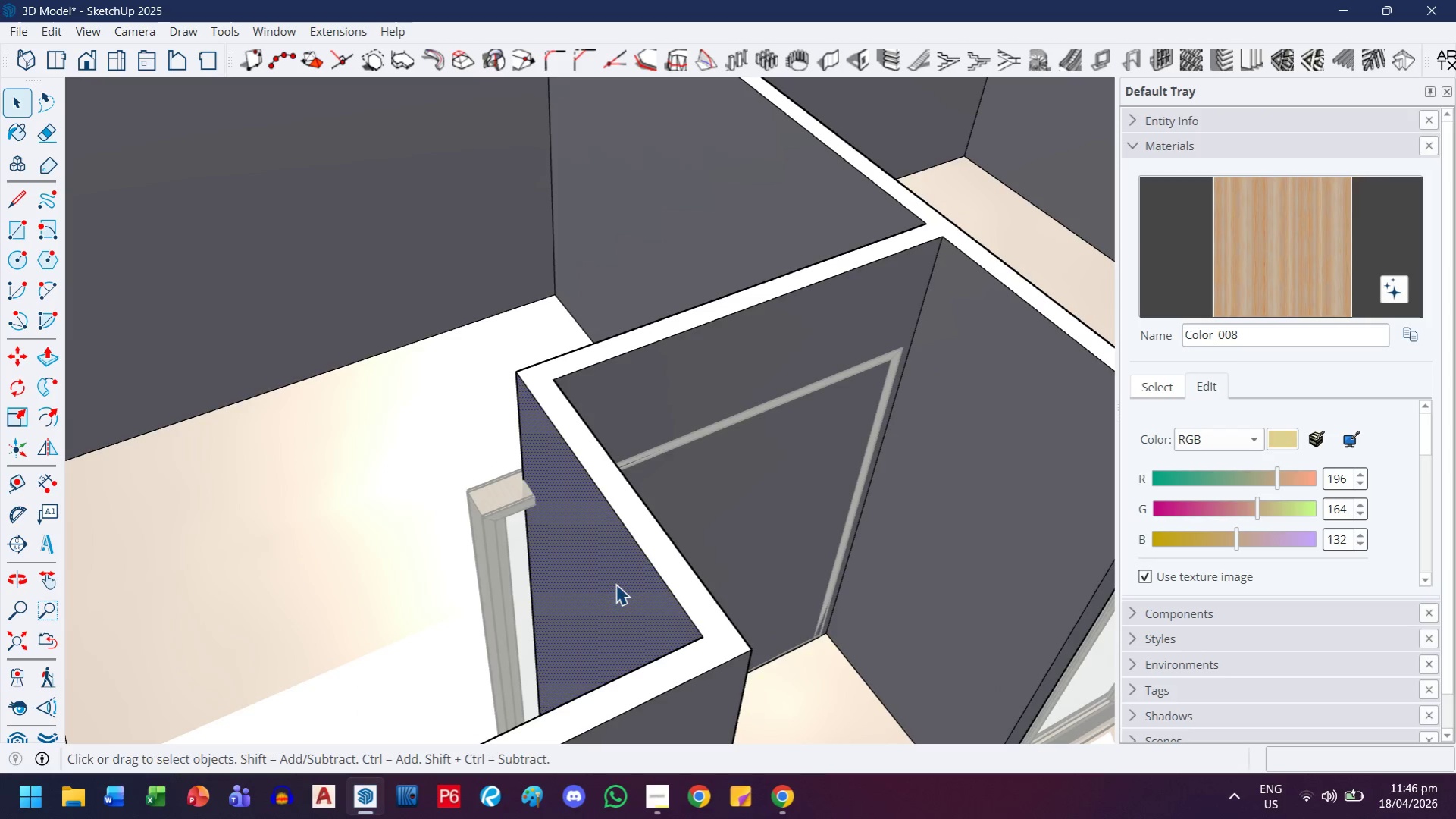 
key(P)
 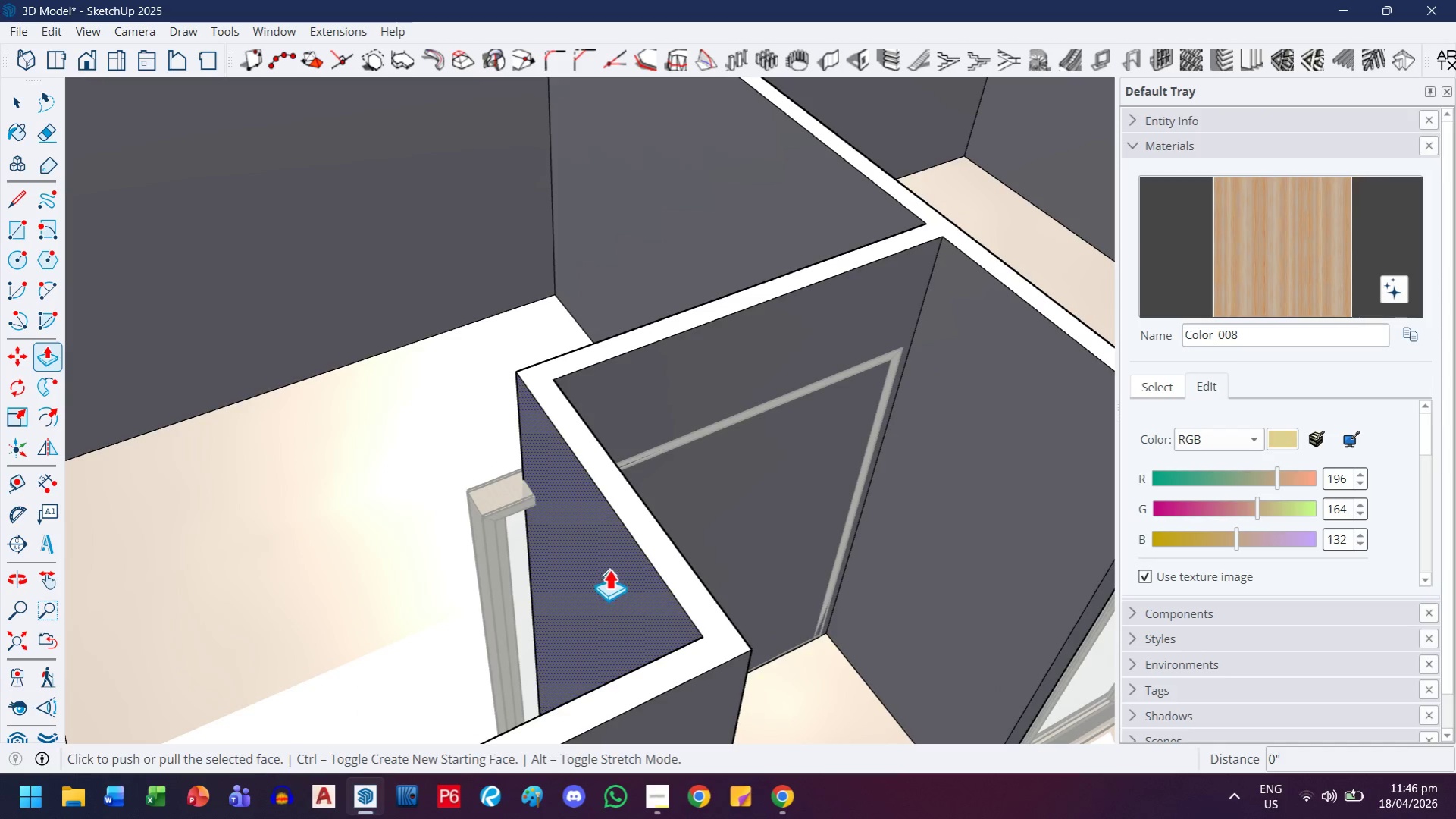 
left_click_drag(start_coordinate=[611, 570], to_coordinate=[605, 567])
 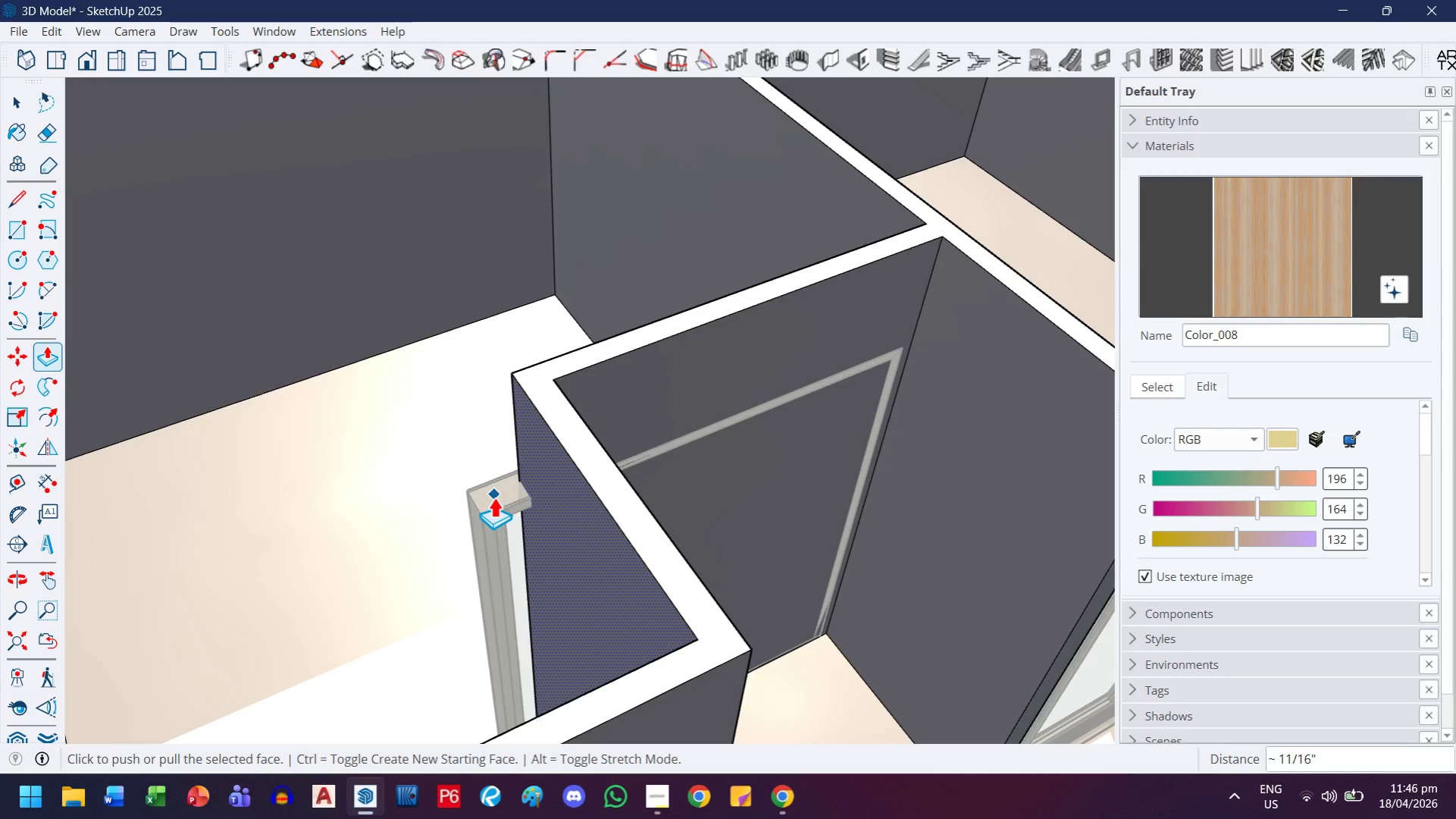 
key(Control+ControlLeft)
 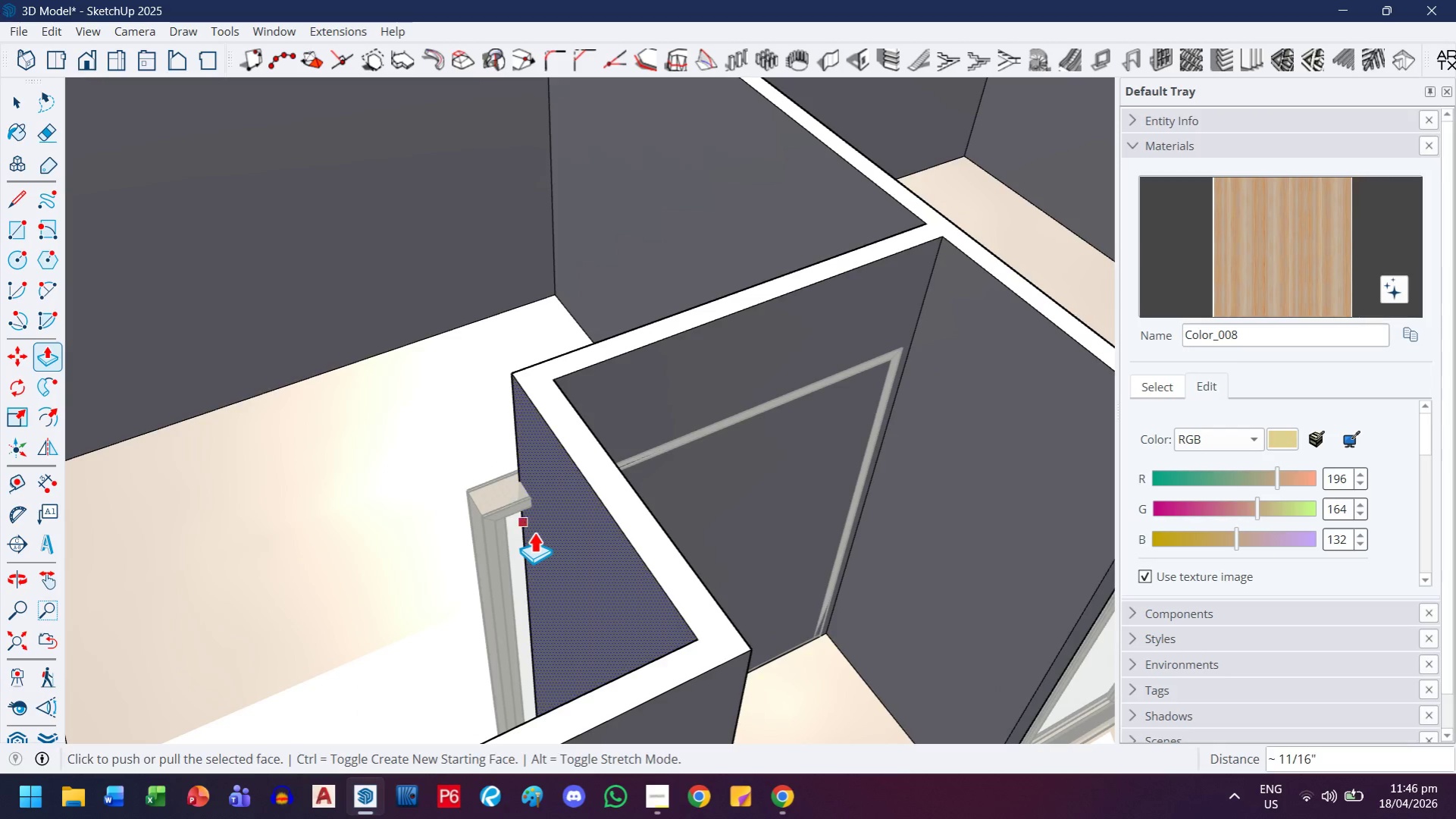 
key(Control+Z)
 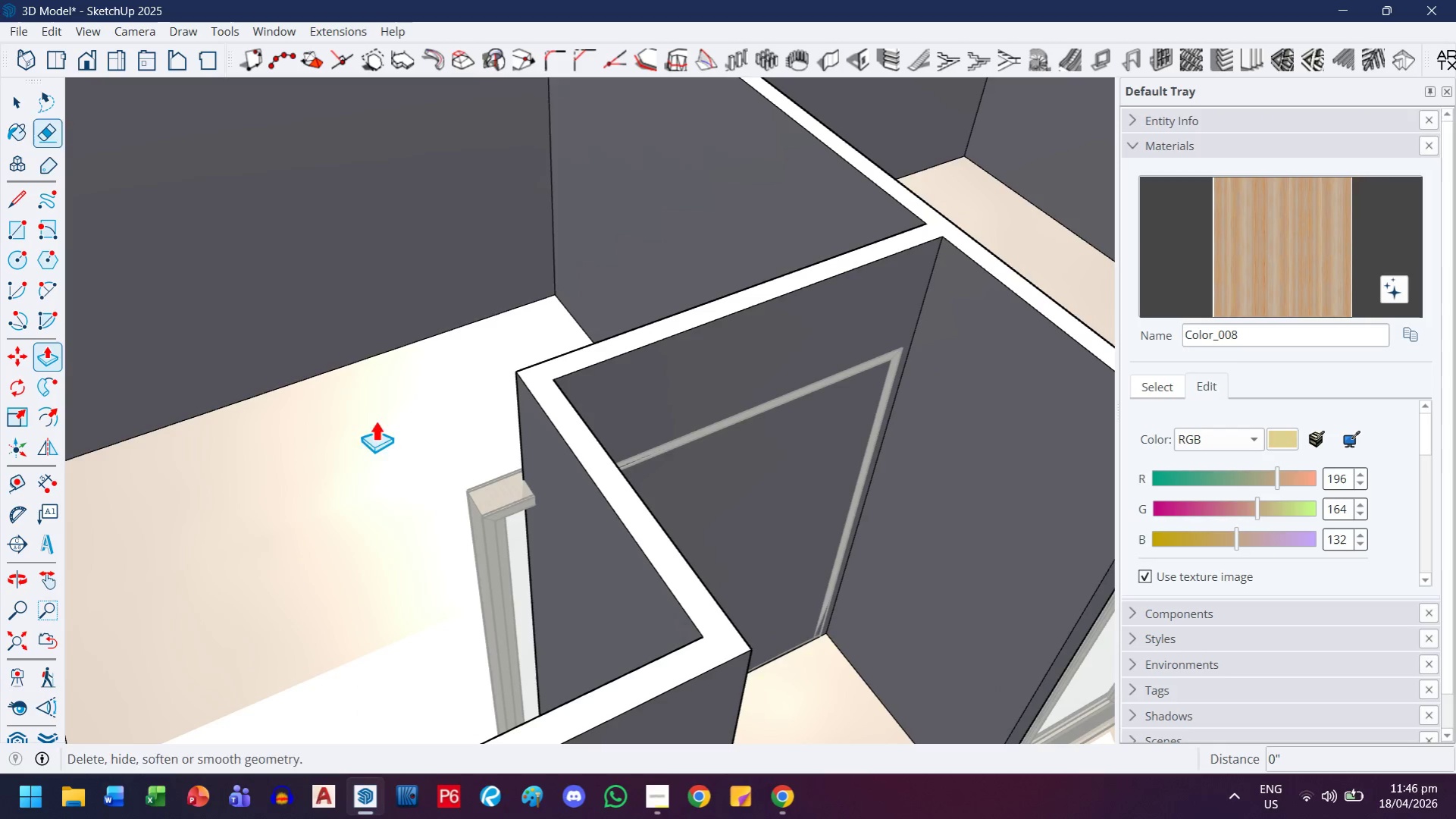 
left_click([558, 545])
 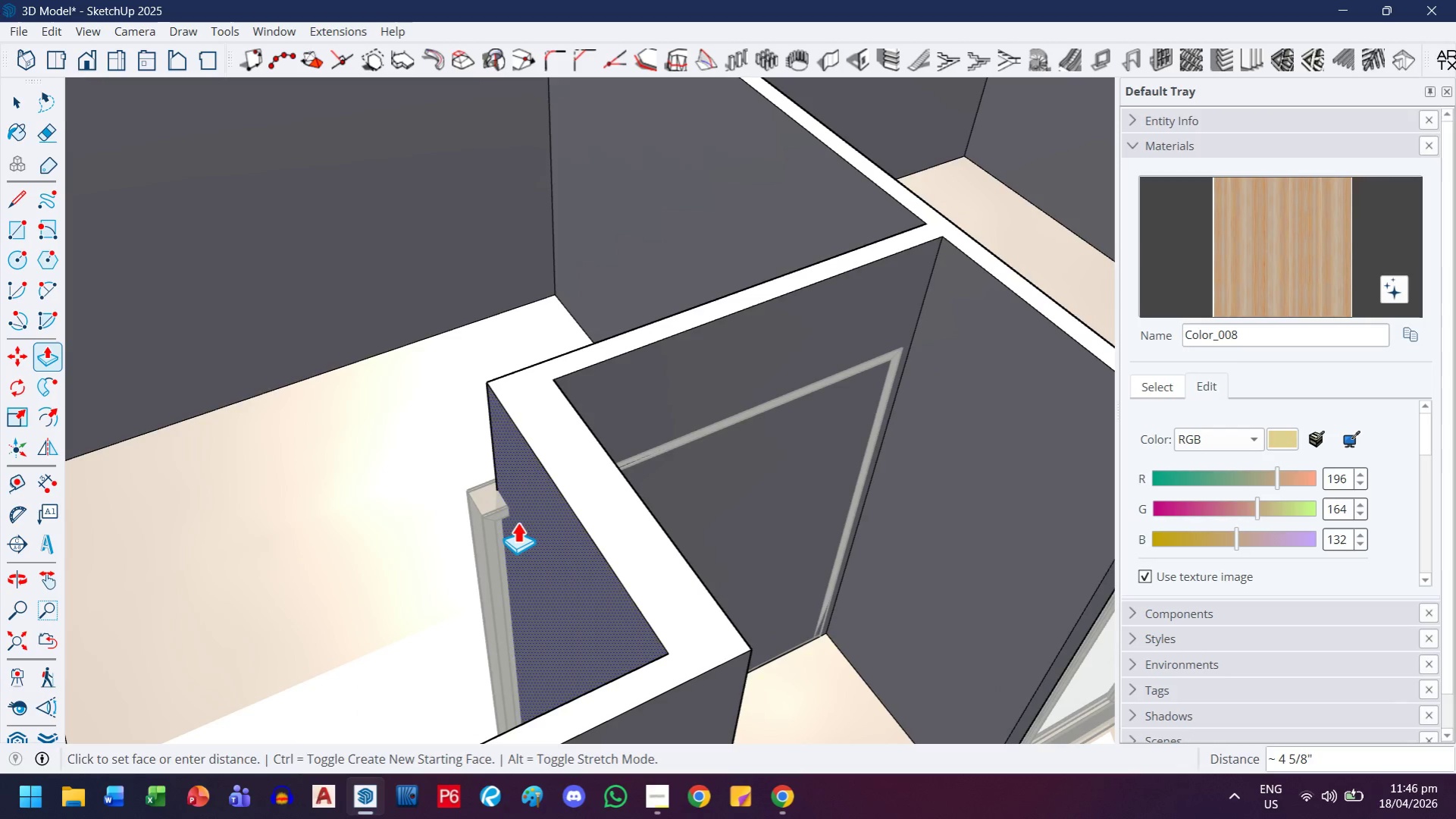 
scroll: coordinate [703, 559], scroll_direction: up, amount: 4.0
 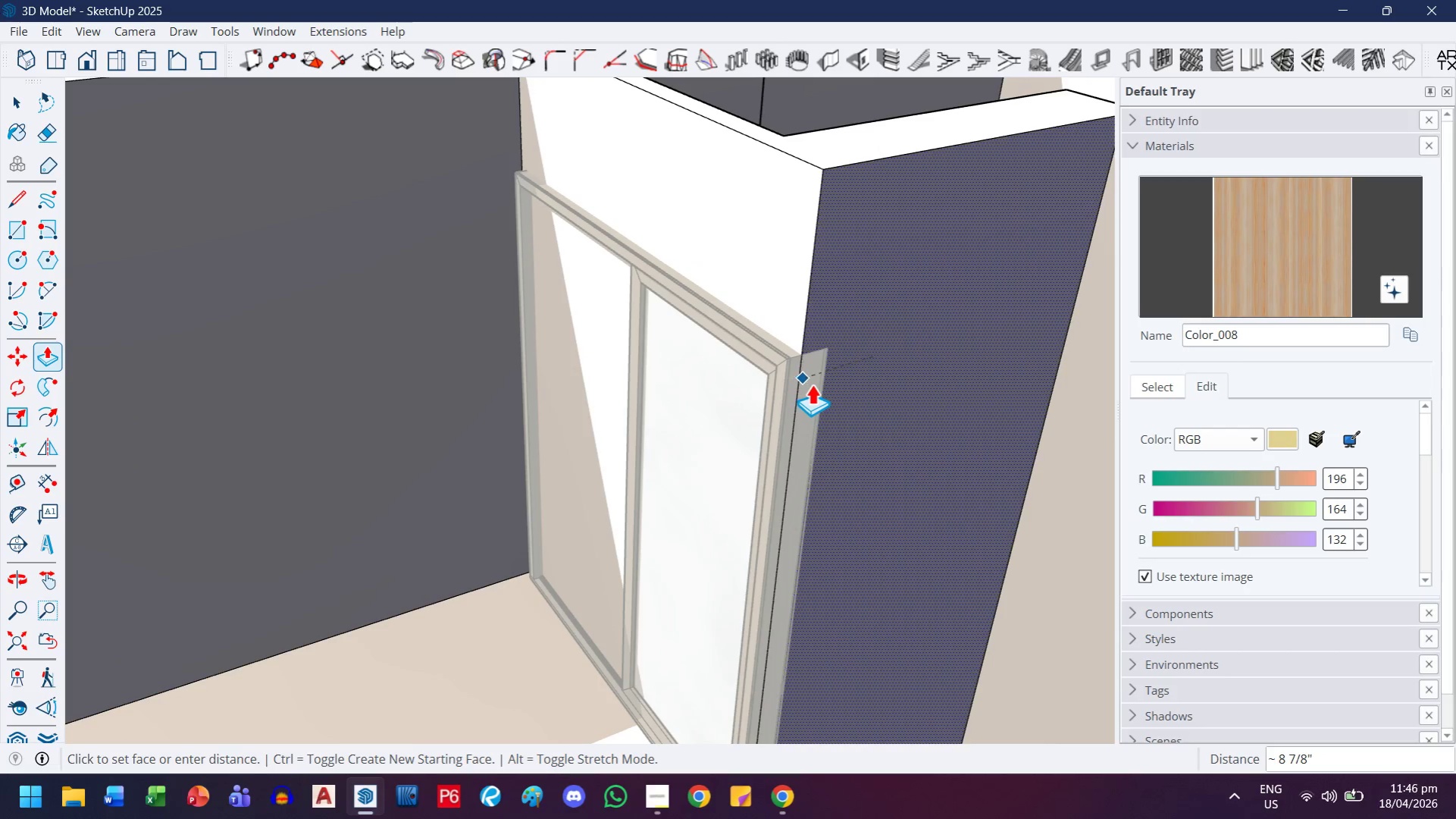 
double_click([903, 345])
 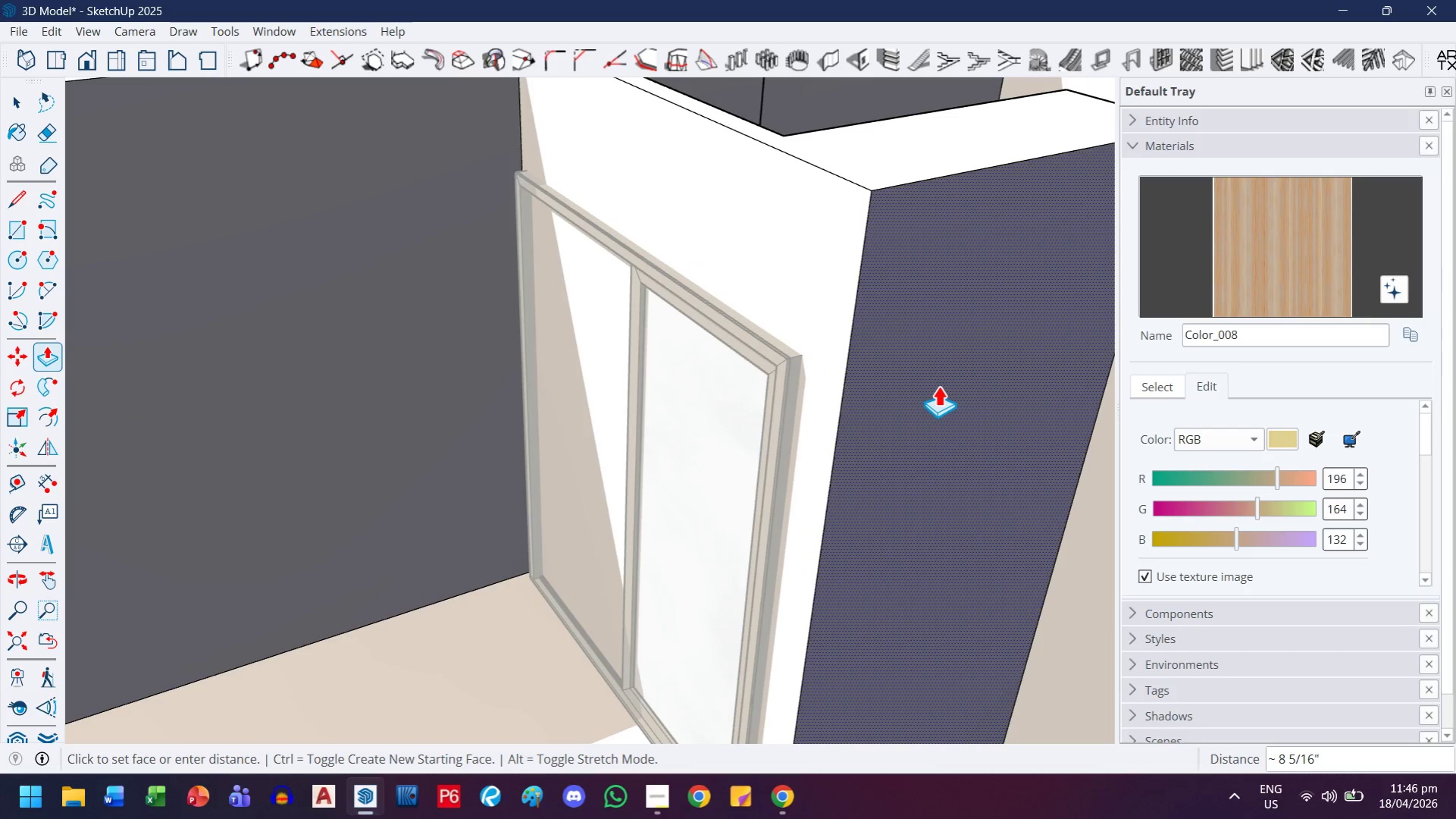 
key(2)
 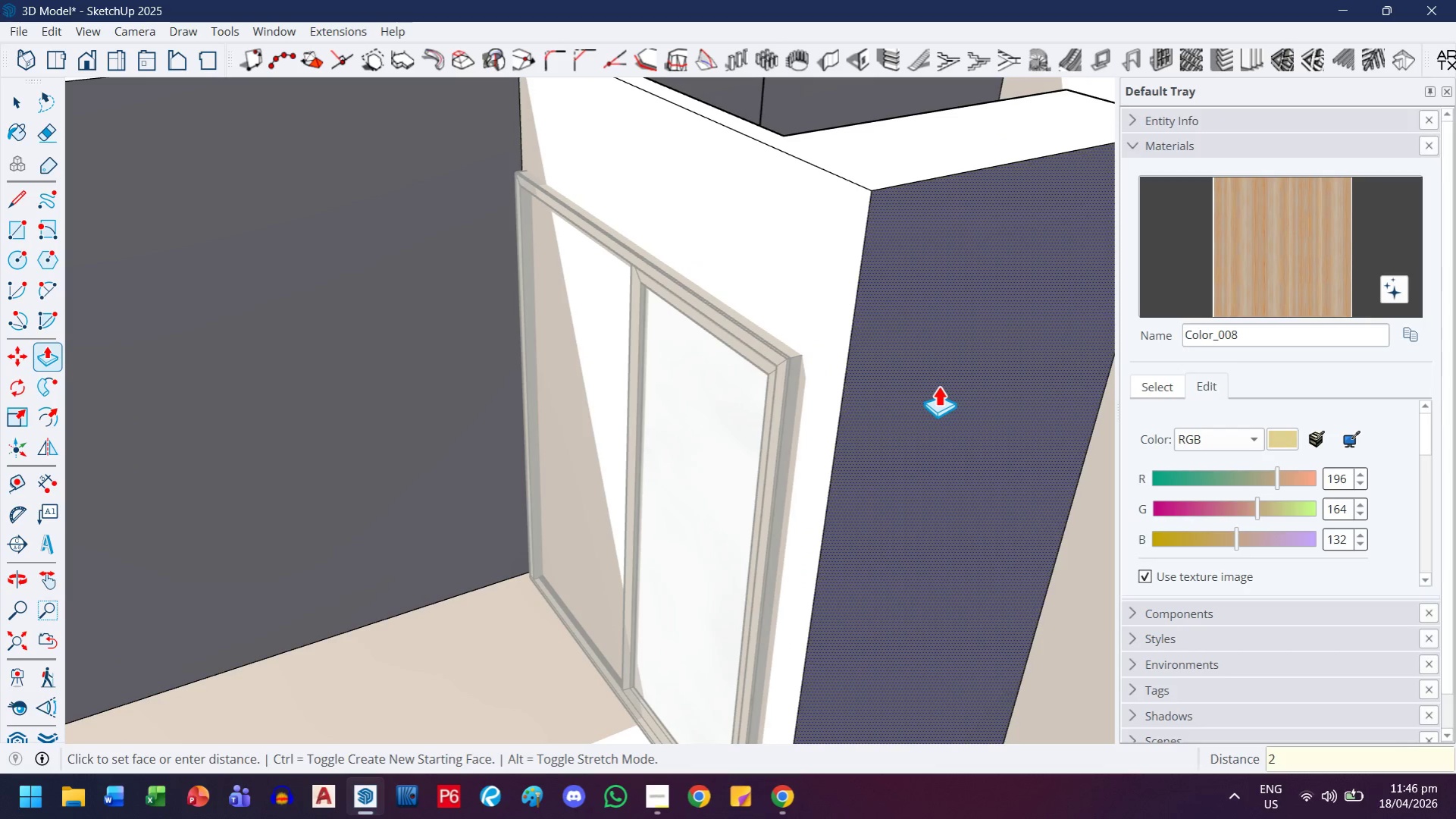 
key(Enter)
 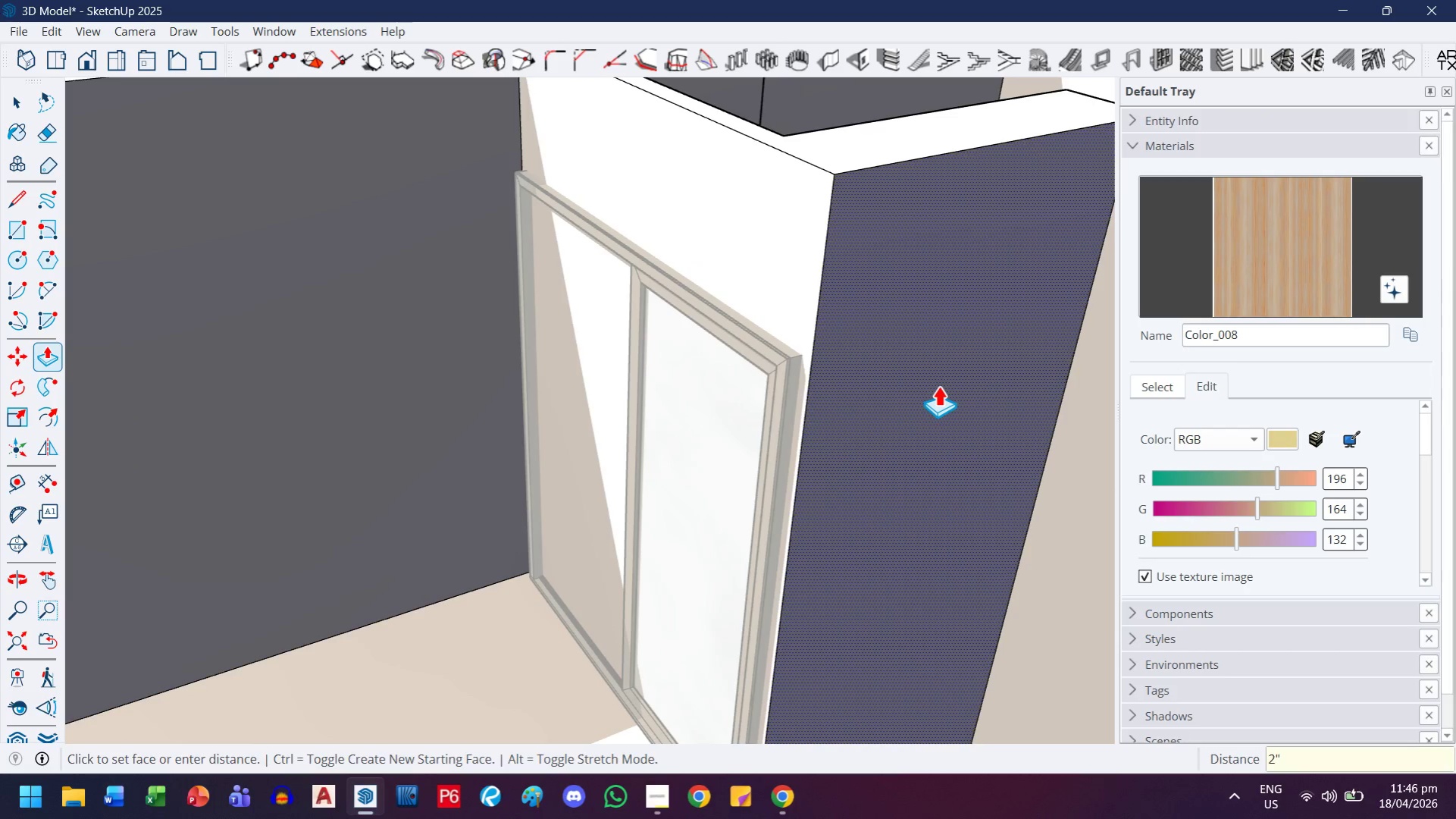 
scroll: coordinate [938, 385], scroll_direction: down, amount: 3.0
 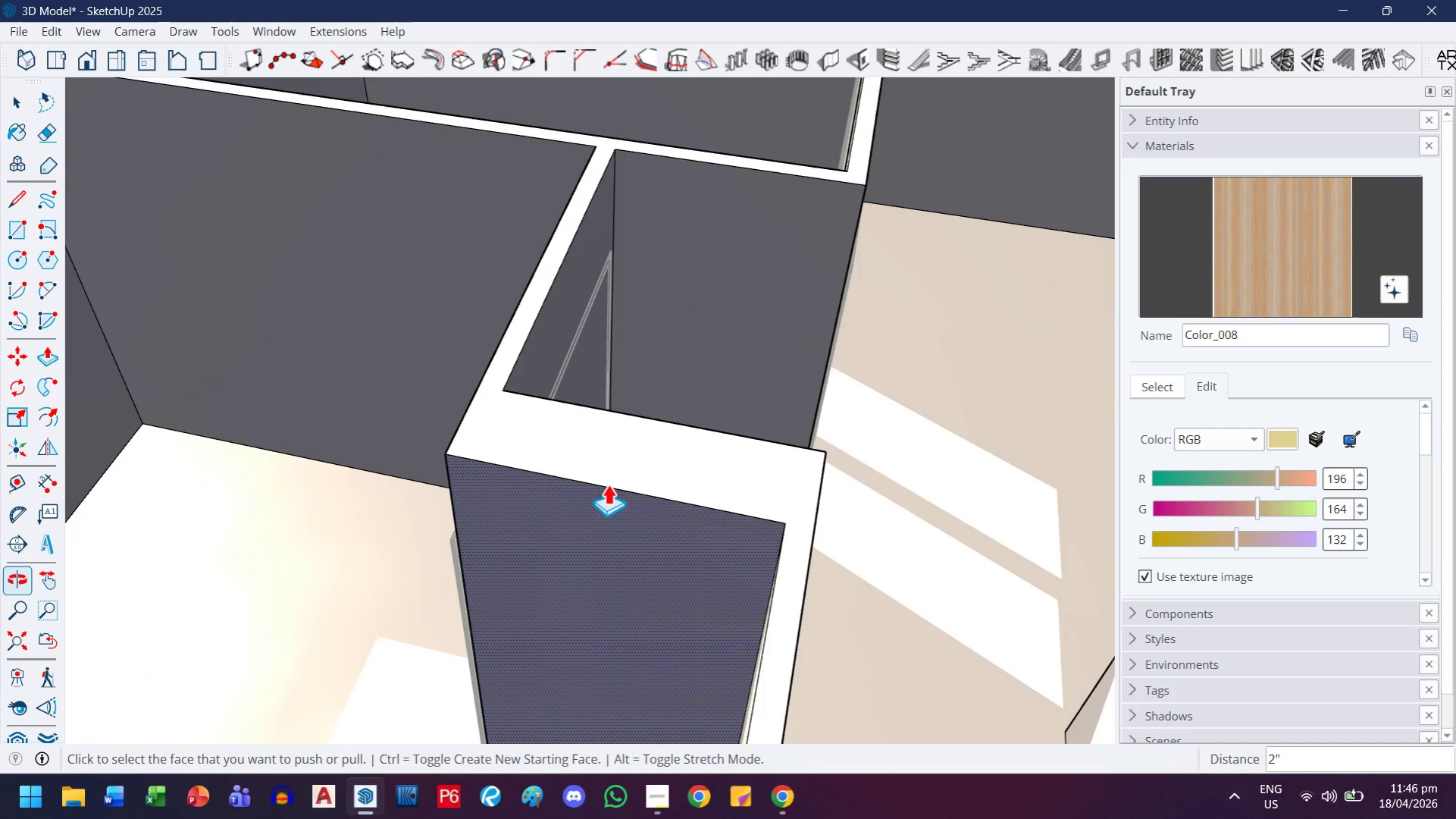 
key(T)
 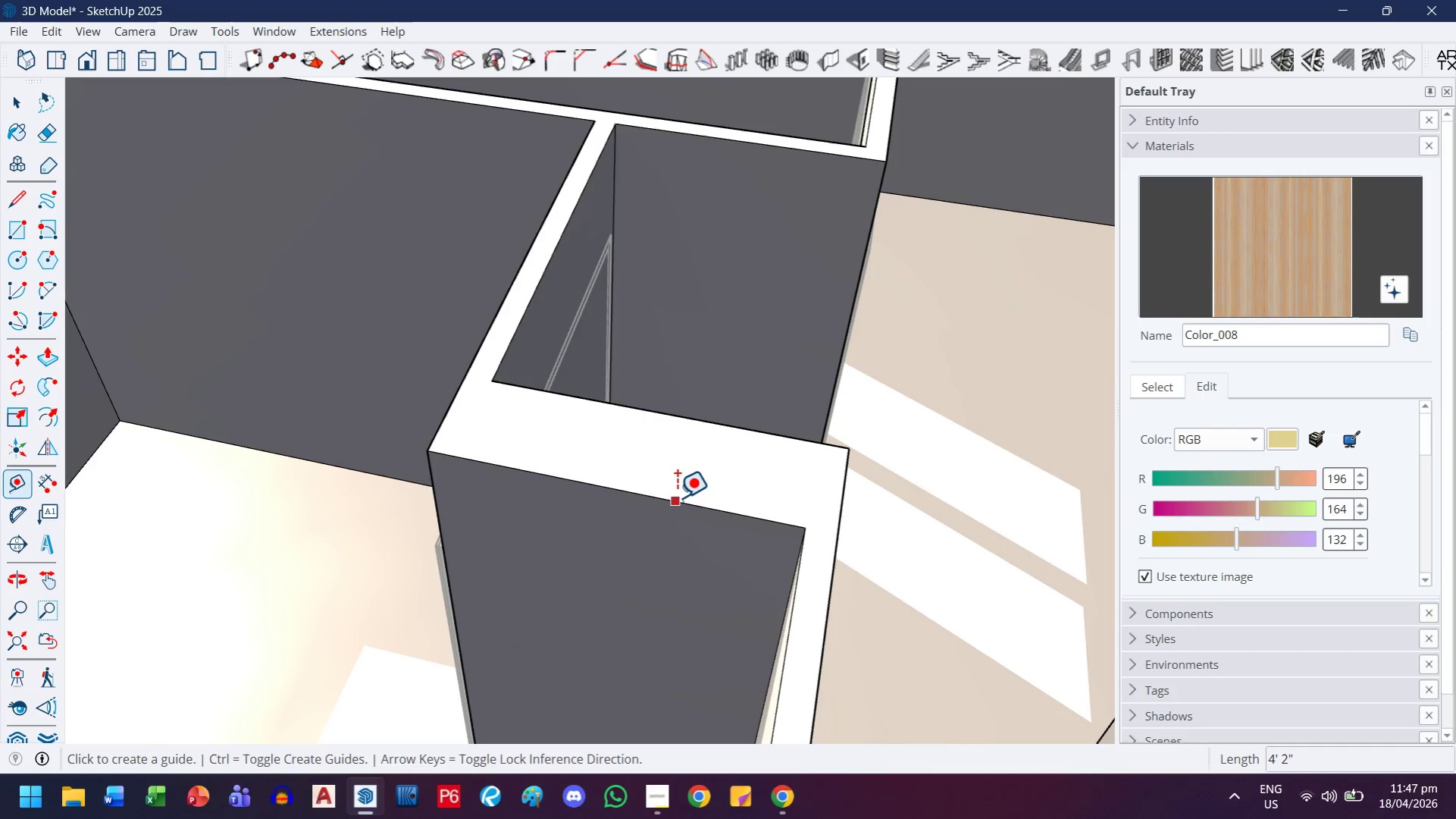 
scroll: coordinate [611, 484], scroll_direction: up, amount: 1.0
 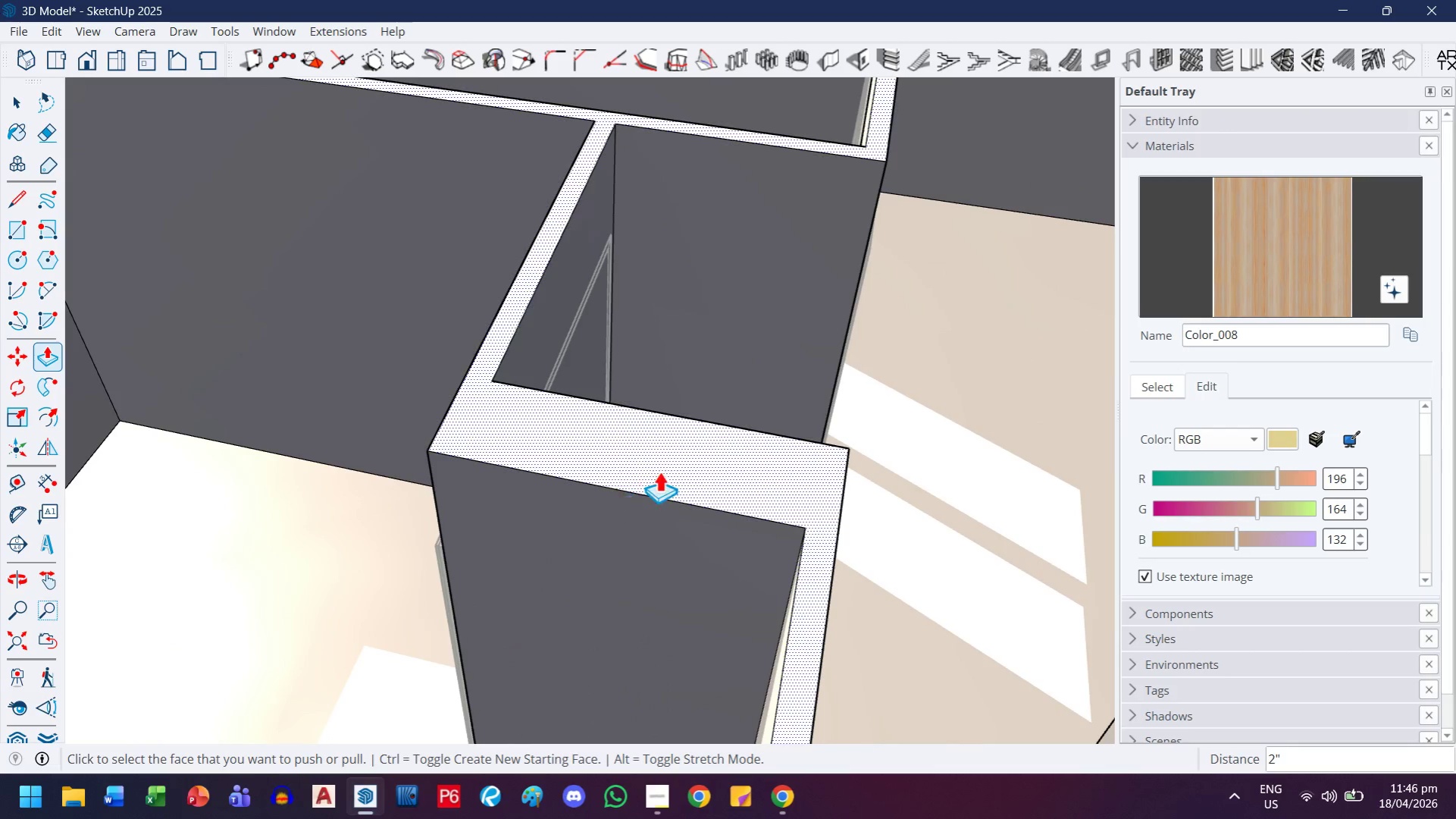 
left_click([676, 497])
 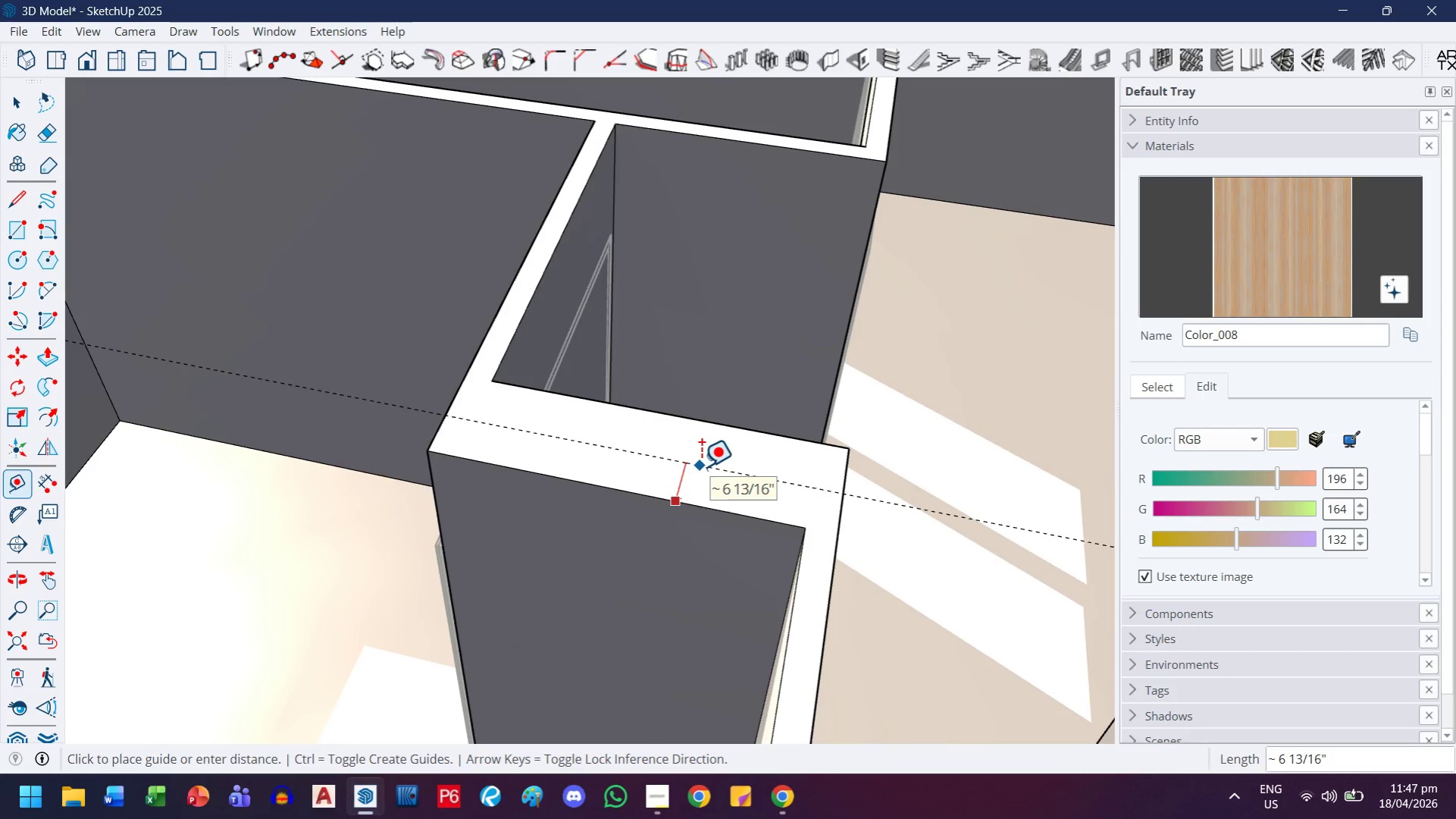 
key(4)
 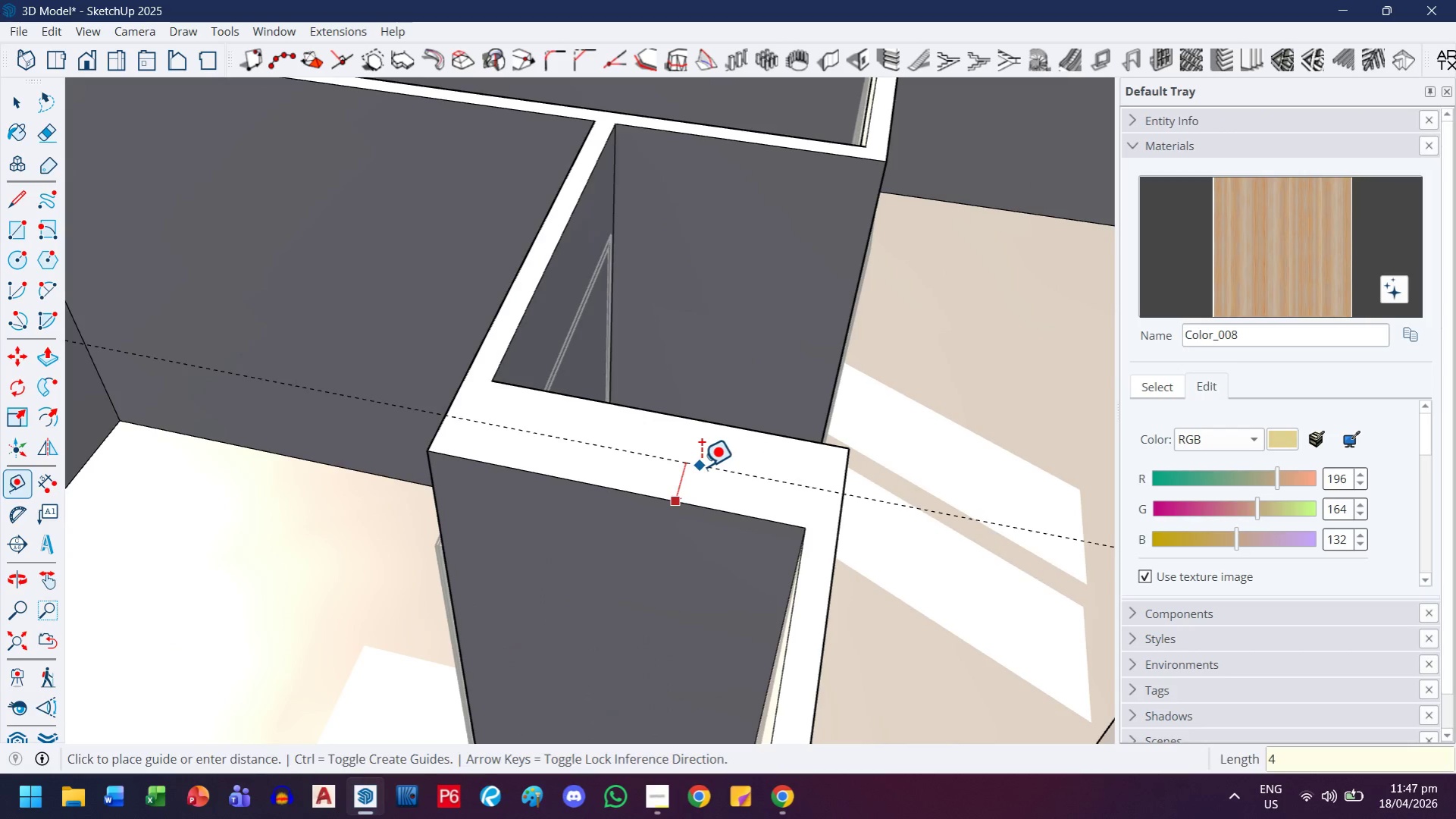 
key(Enter)
 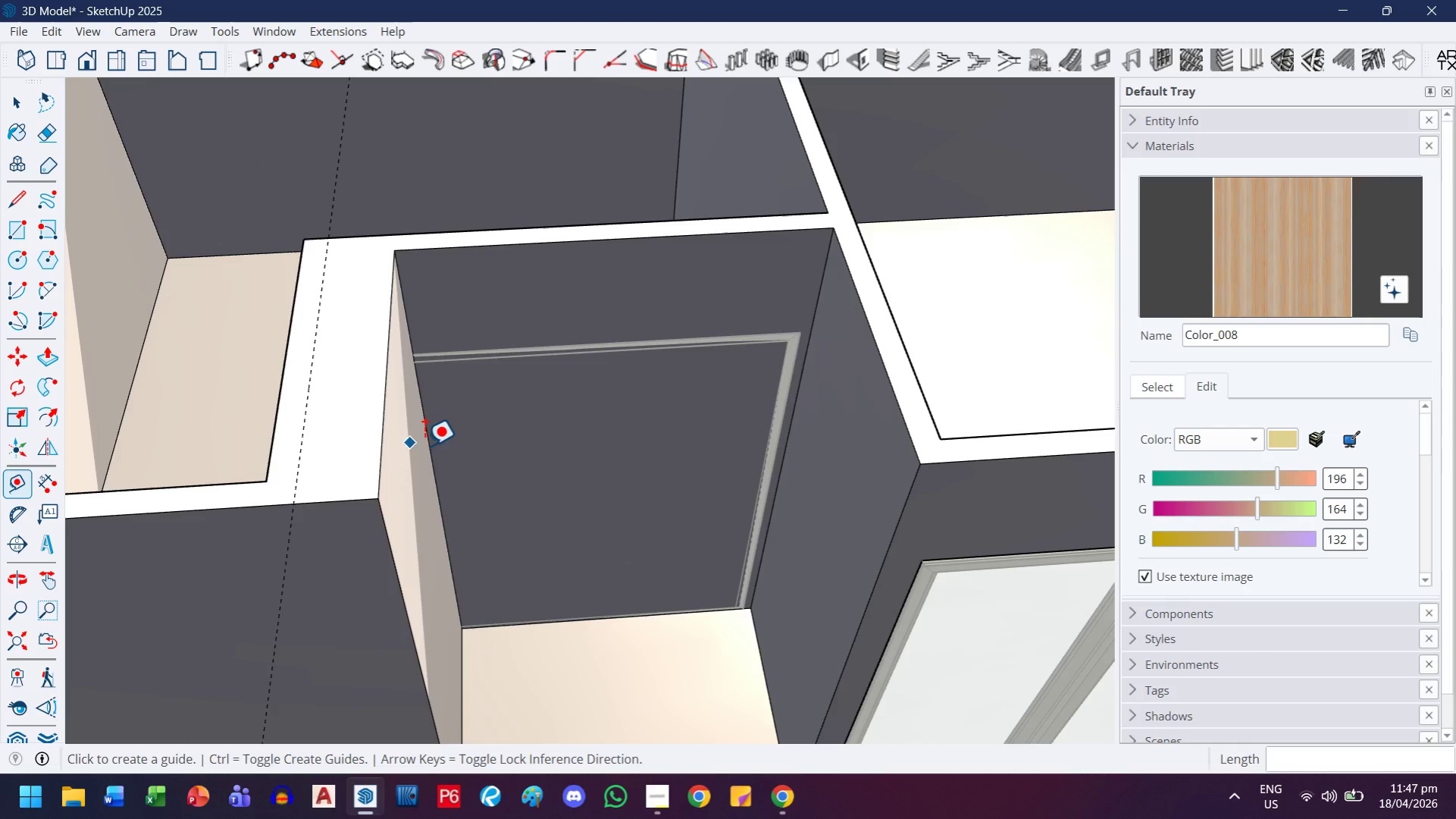 
key(P)
 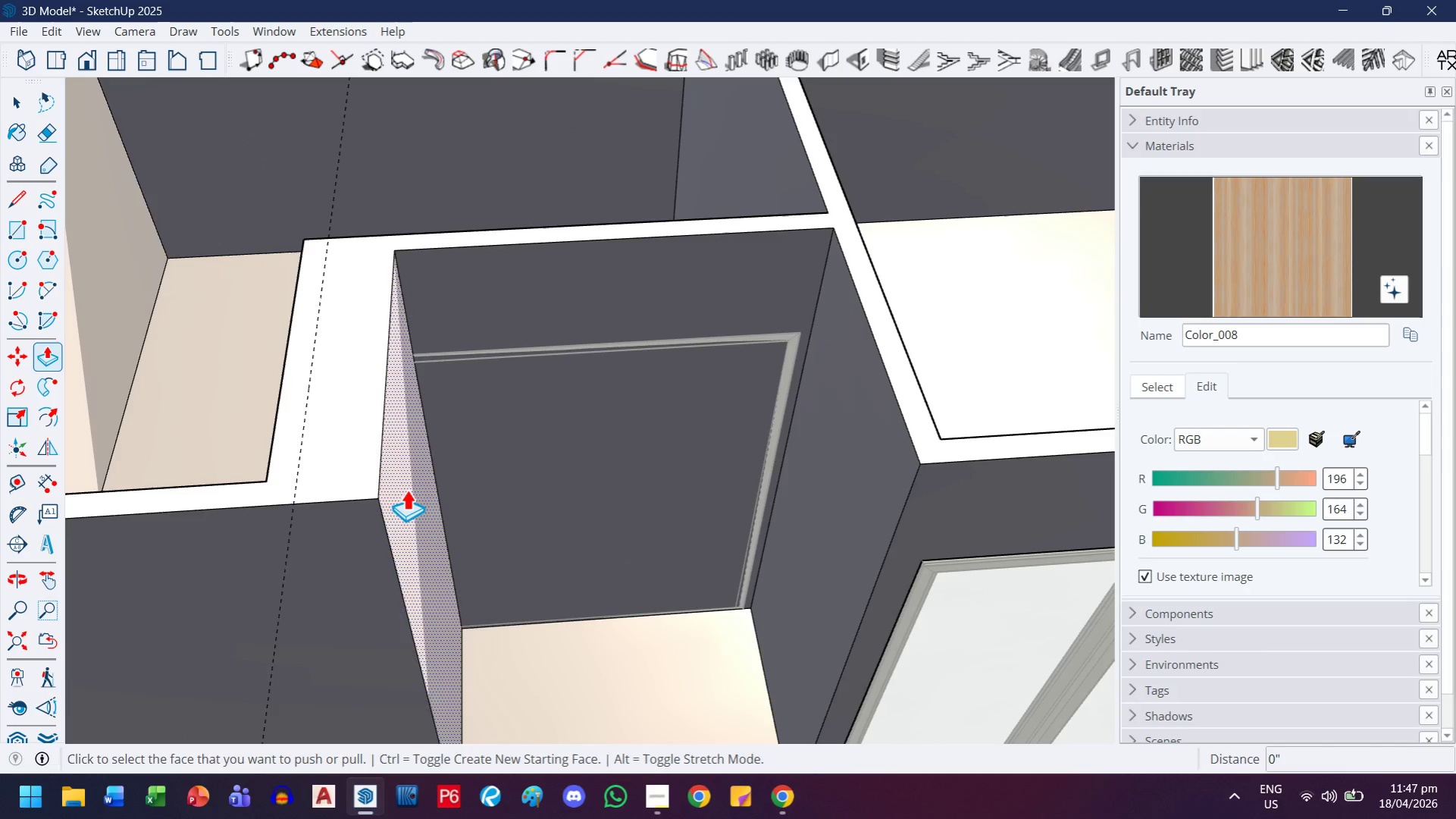 
left_click([408, 489])
 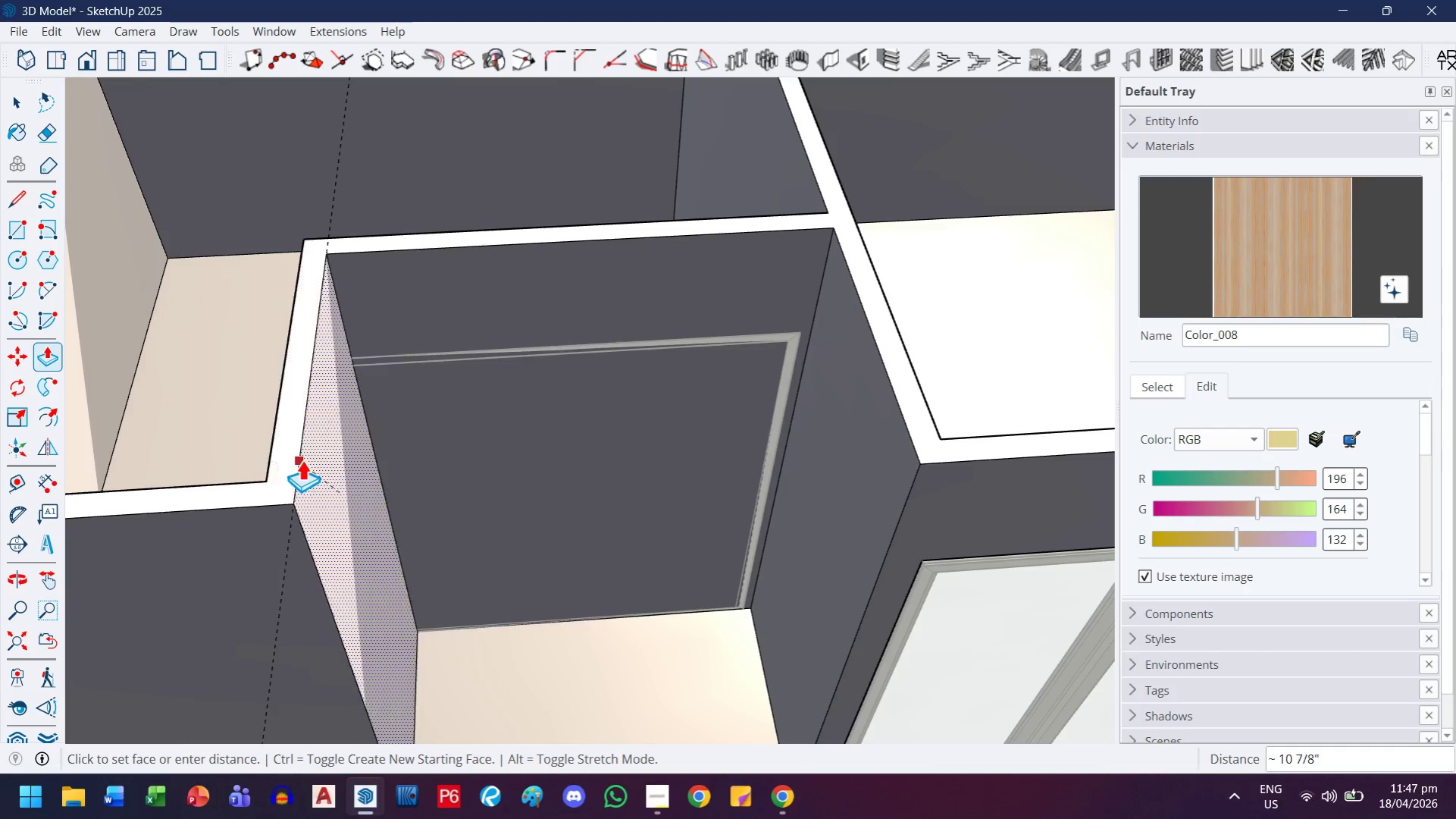 
left_click([302, 454])
 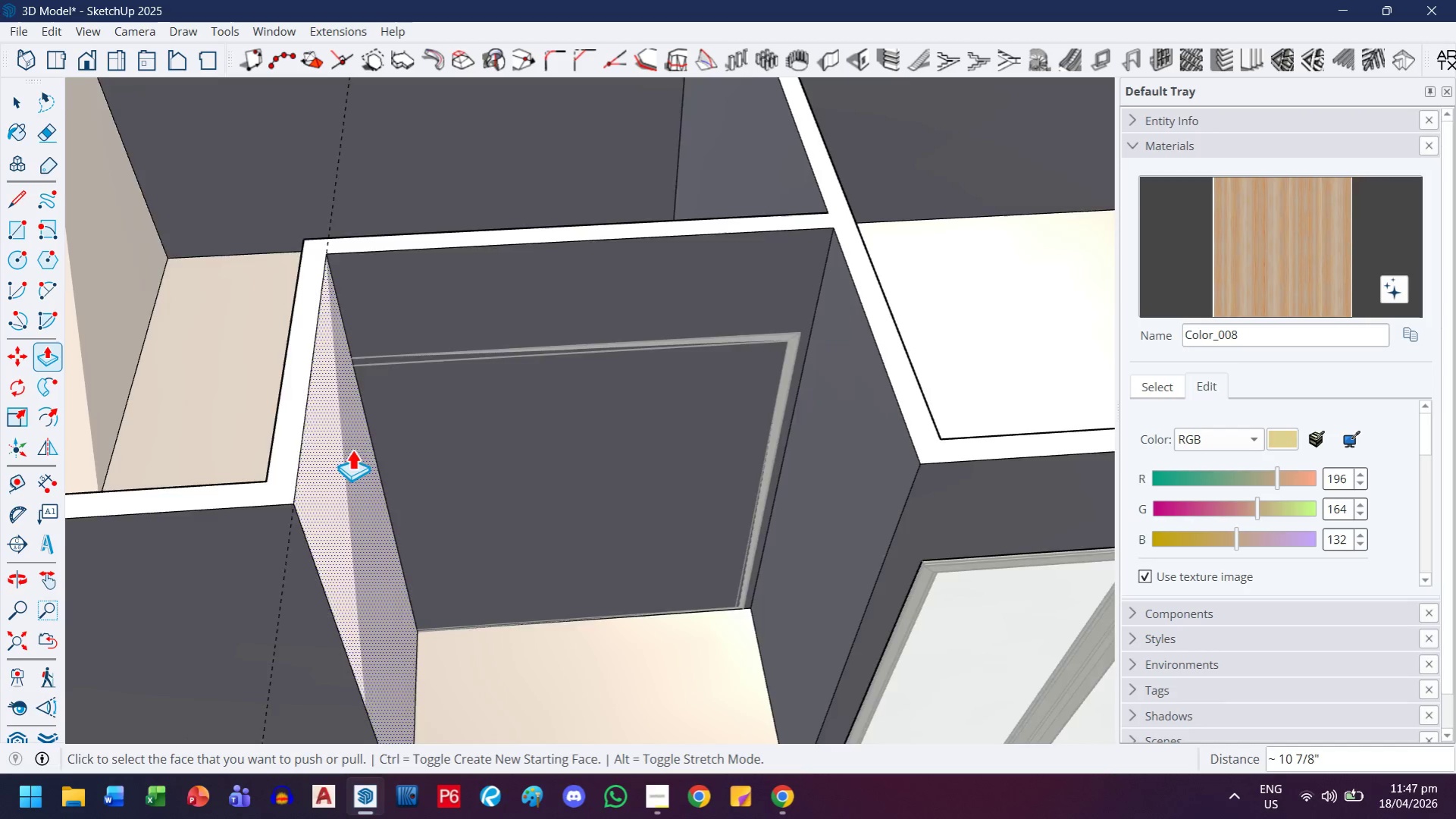 
key(E)
 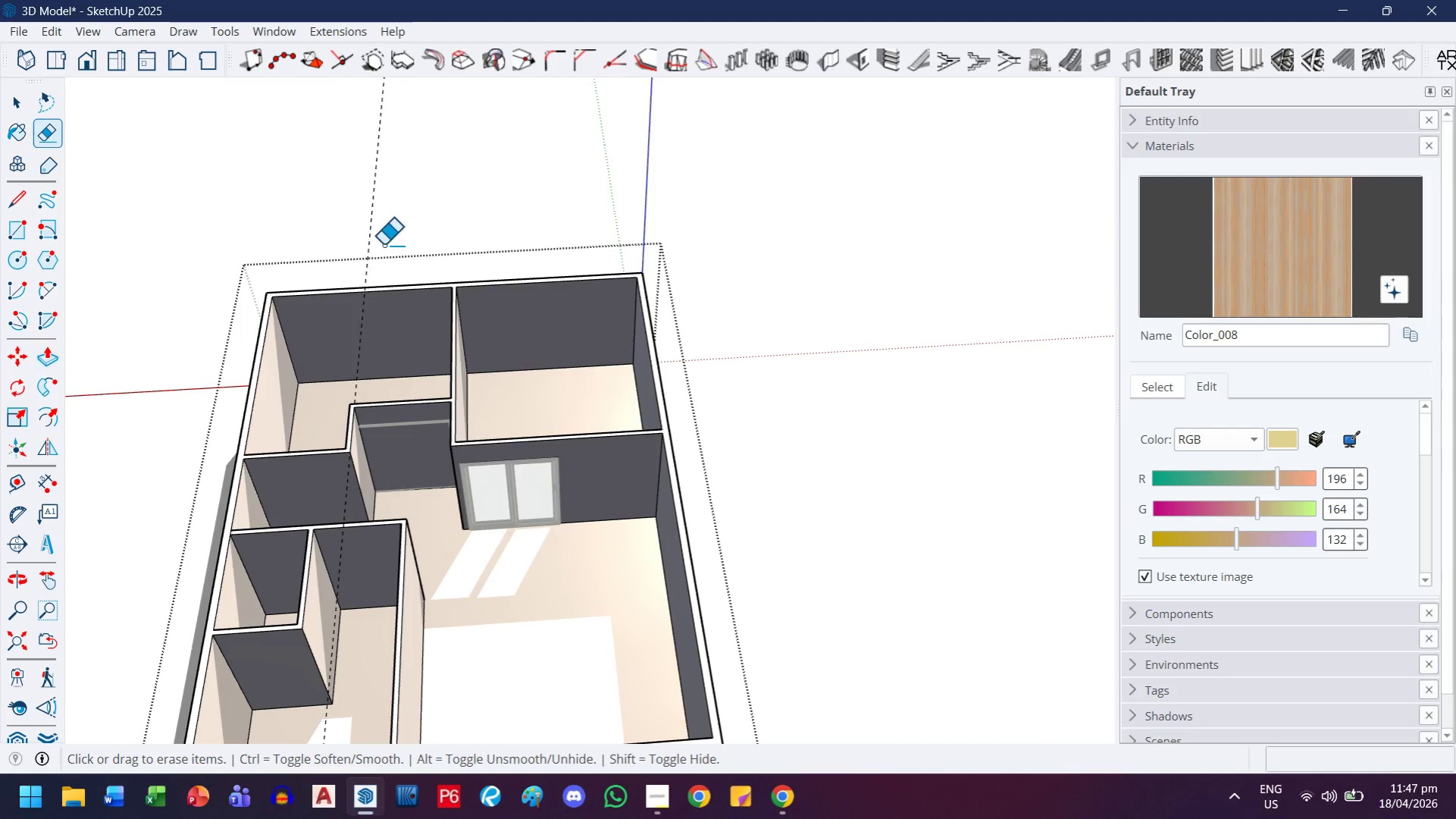 
scroll: coordinate [362, 438], scroll_direction: down, amount: 17.0
 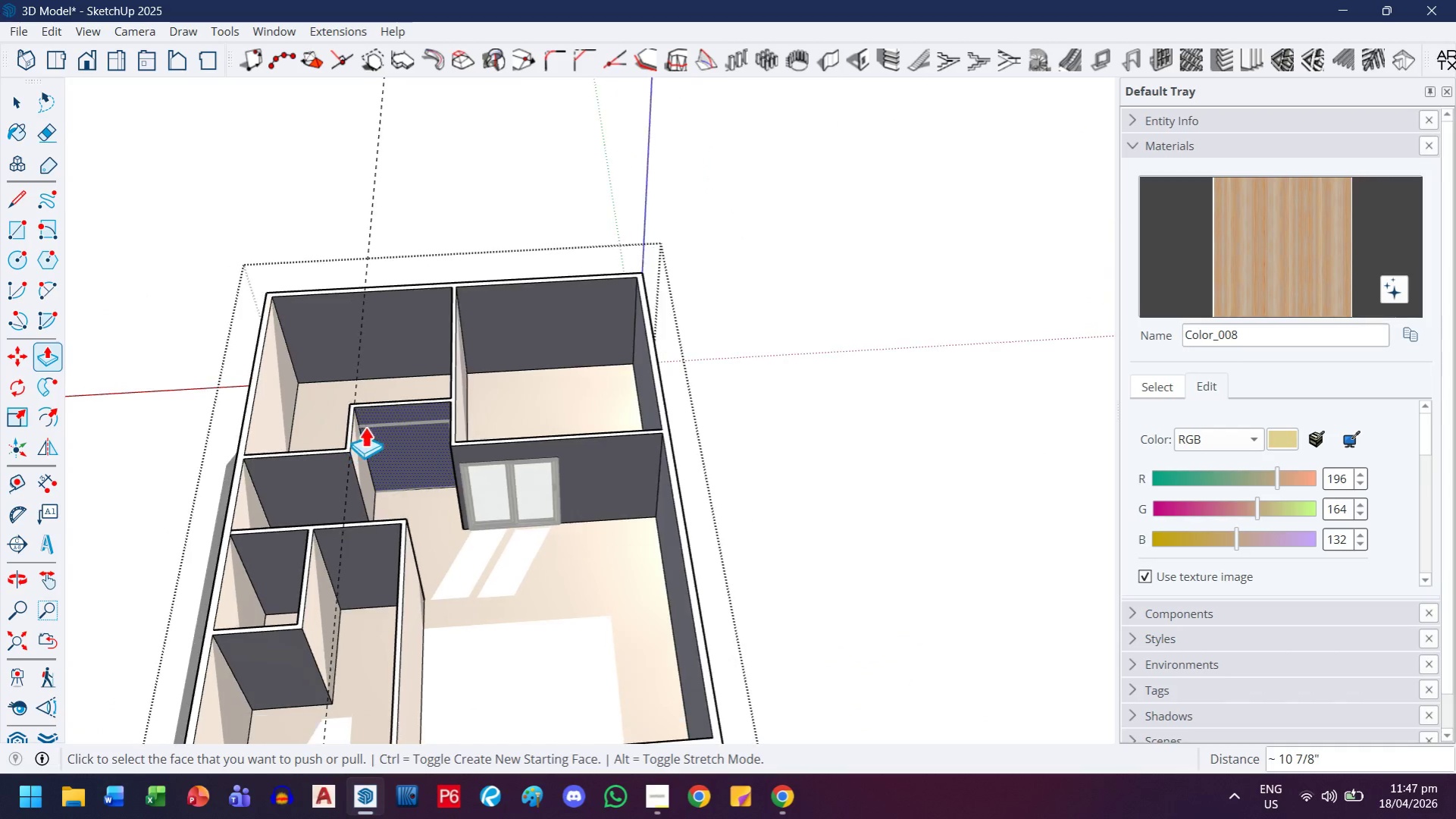 
left_click_drag(start_coordinate=[399, 231], to_coordinate=[347, 221])
 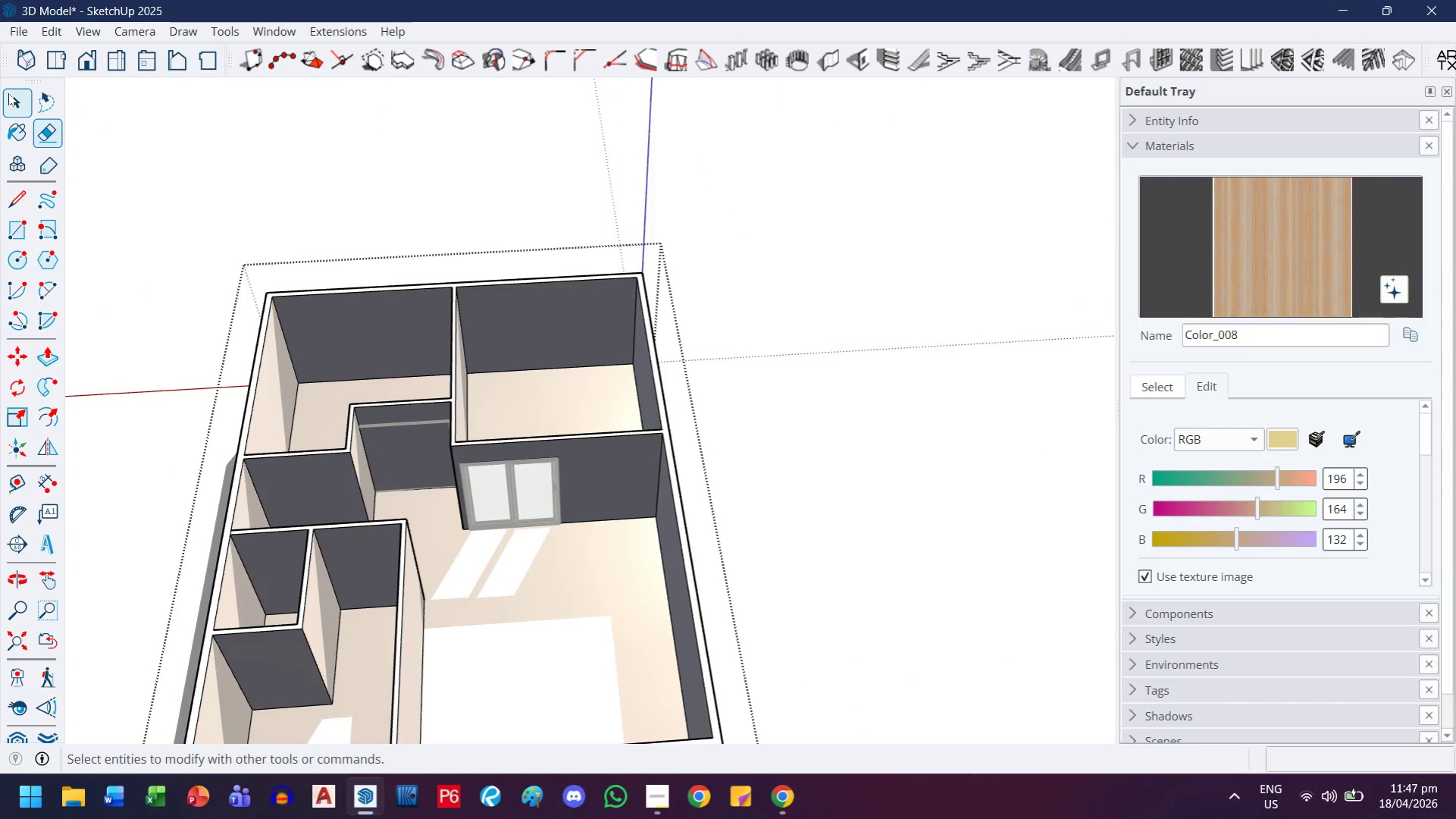 
left_click([8, 99])
 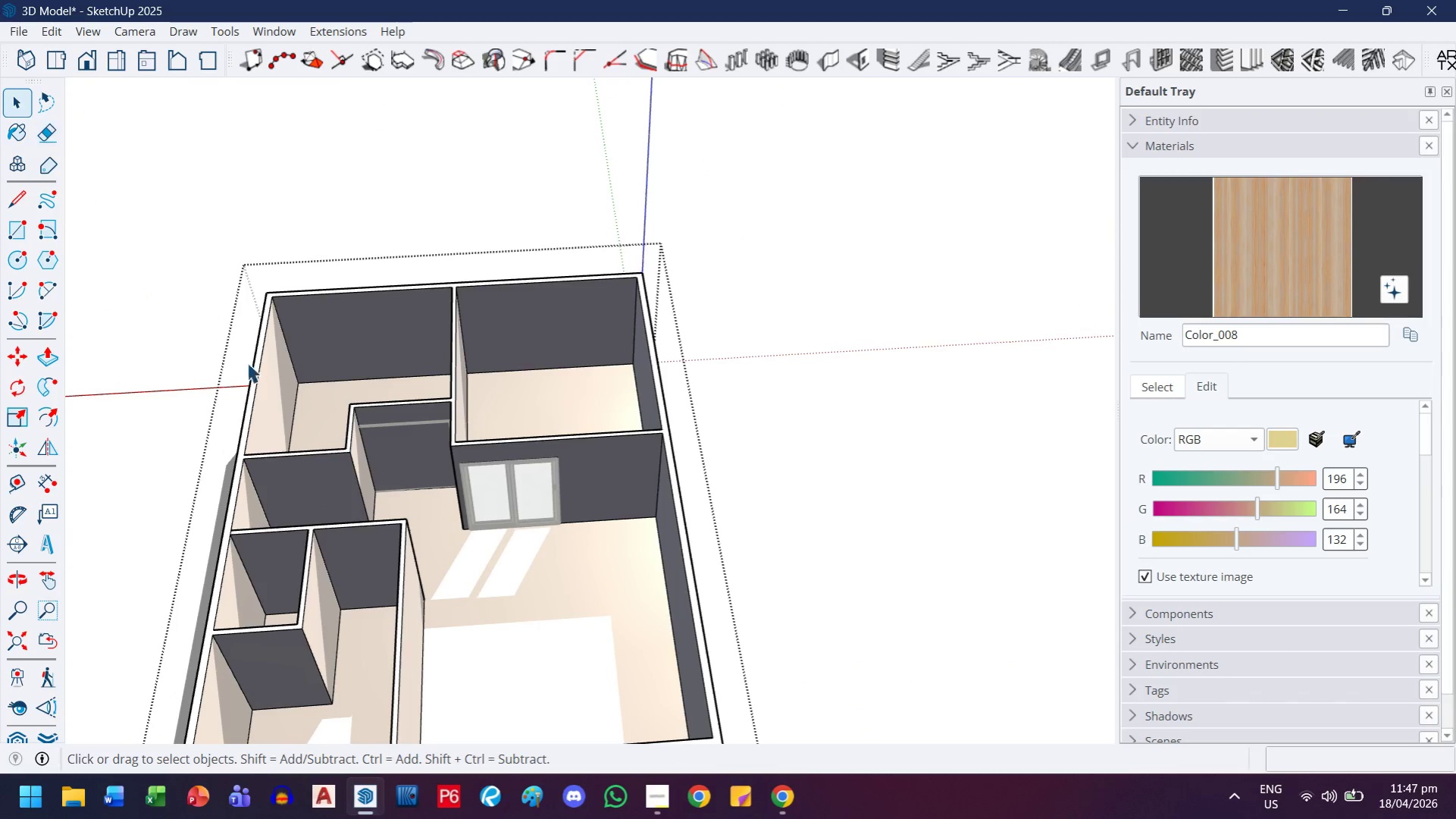 
scroll: coordinate [468, 461], scroll_direction: up, amount: 17.0
 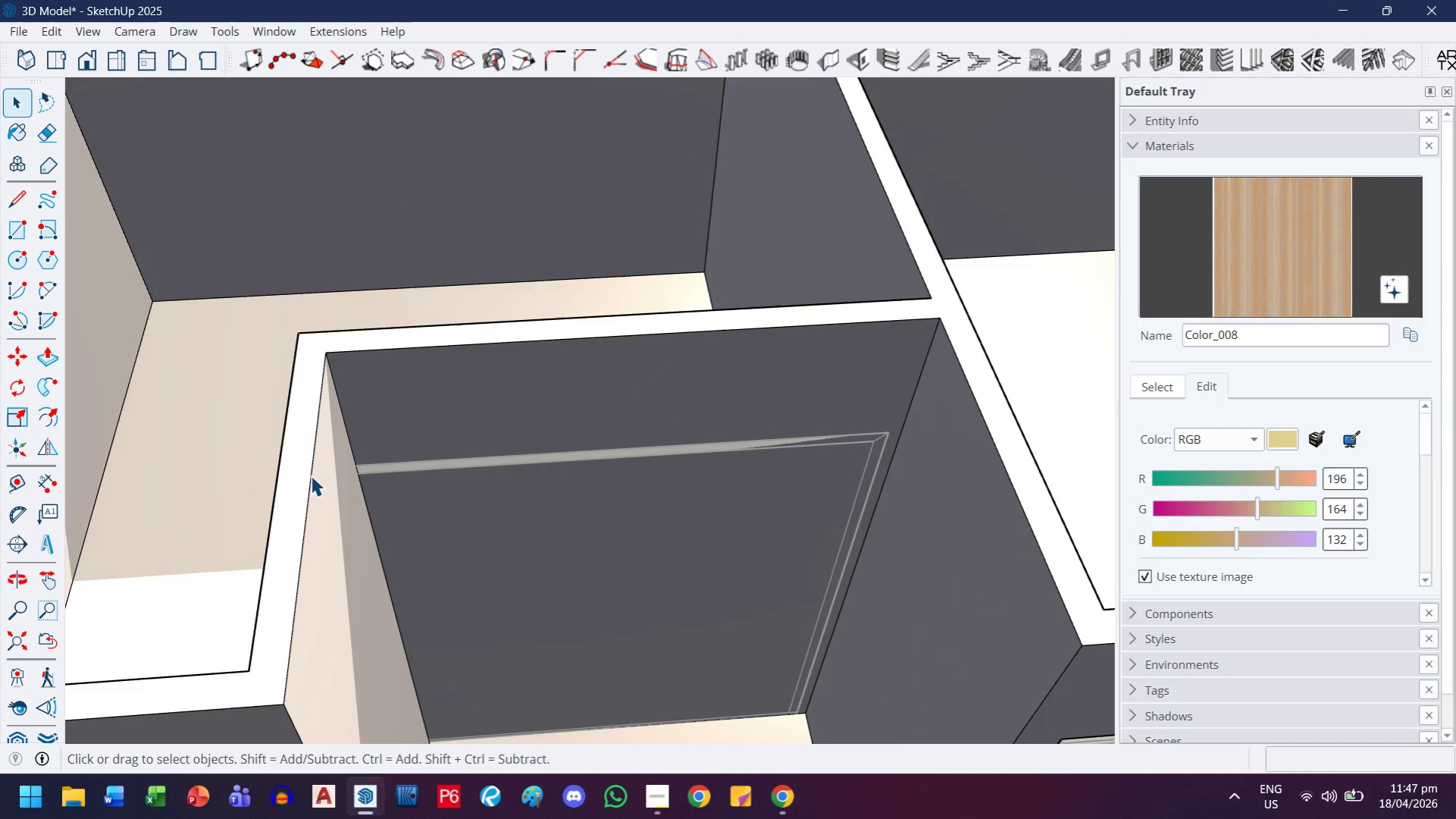 
scroll: coordinate [311, 475], scroll_direction: down, amount: 4.0
 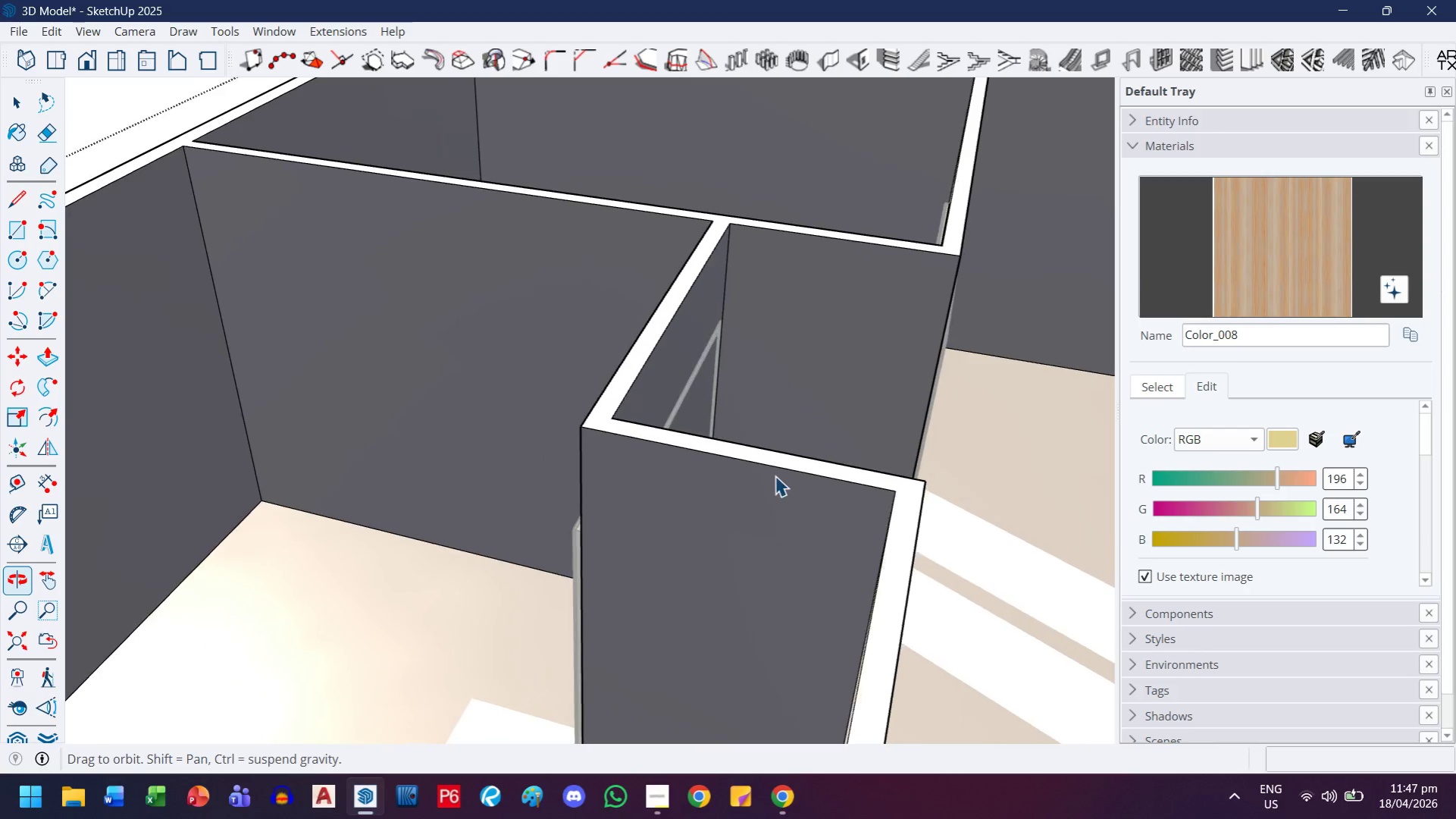 
left_click([708, 544])
 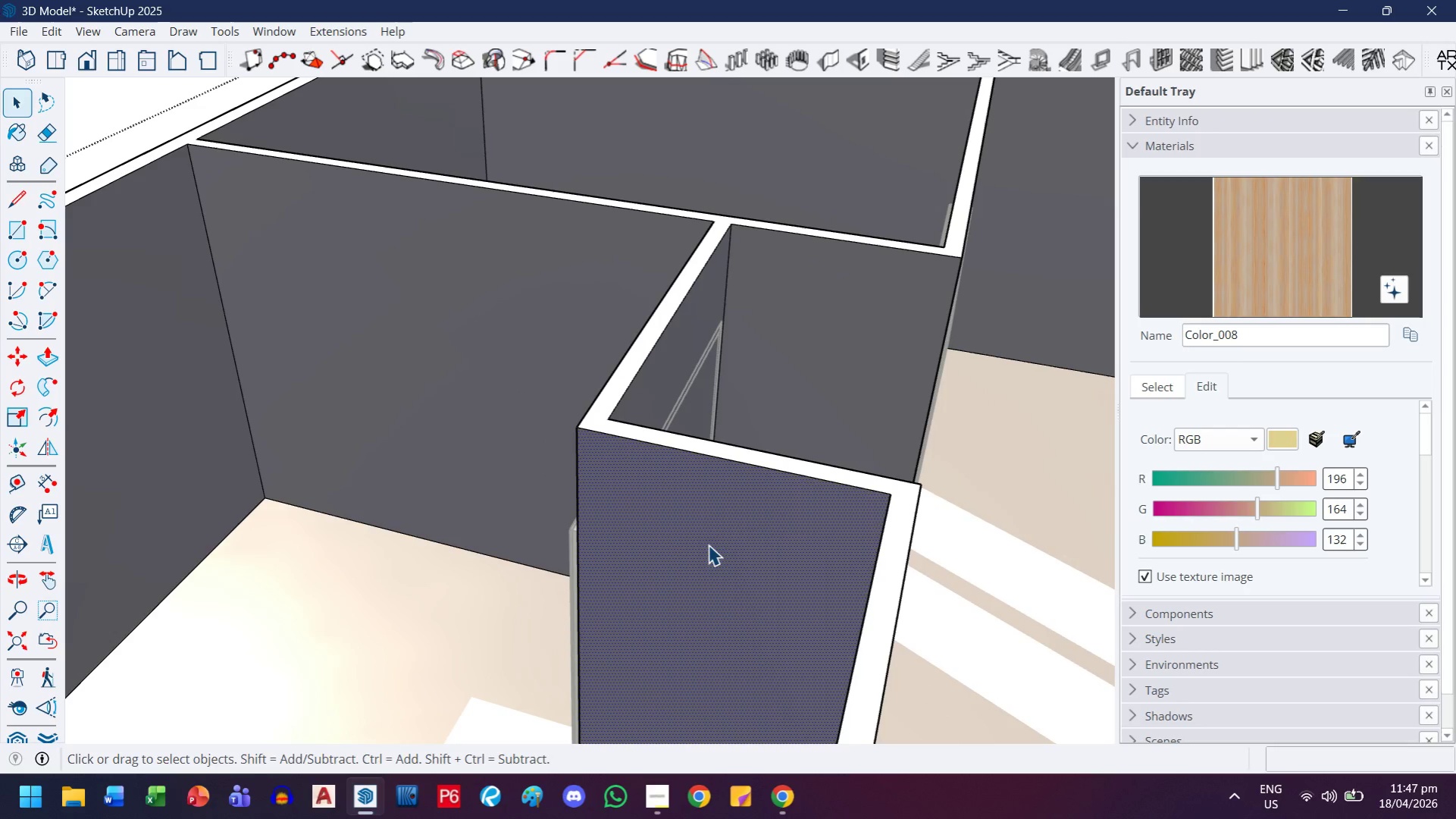 
key(P)
 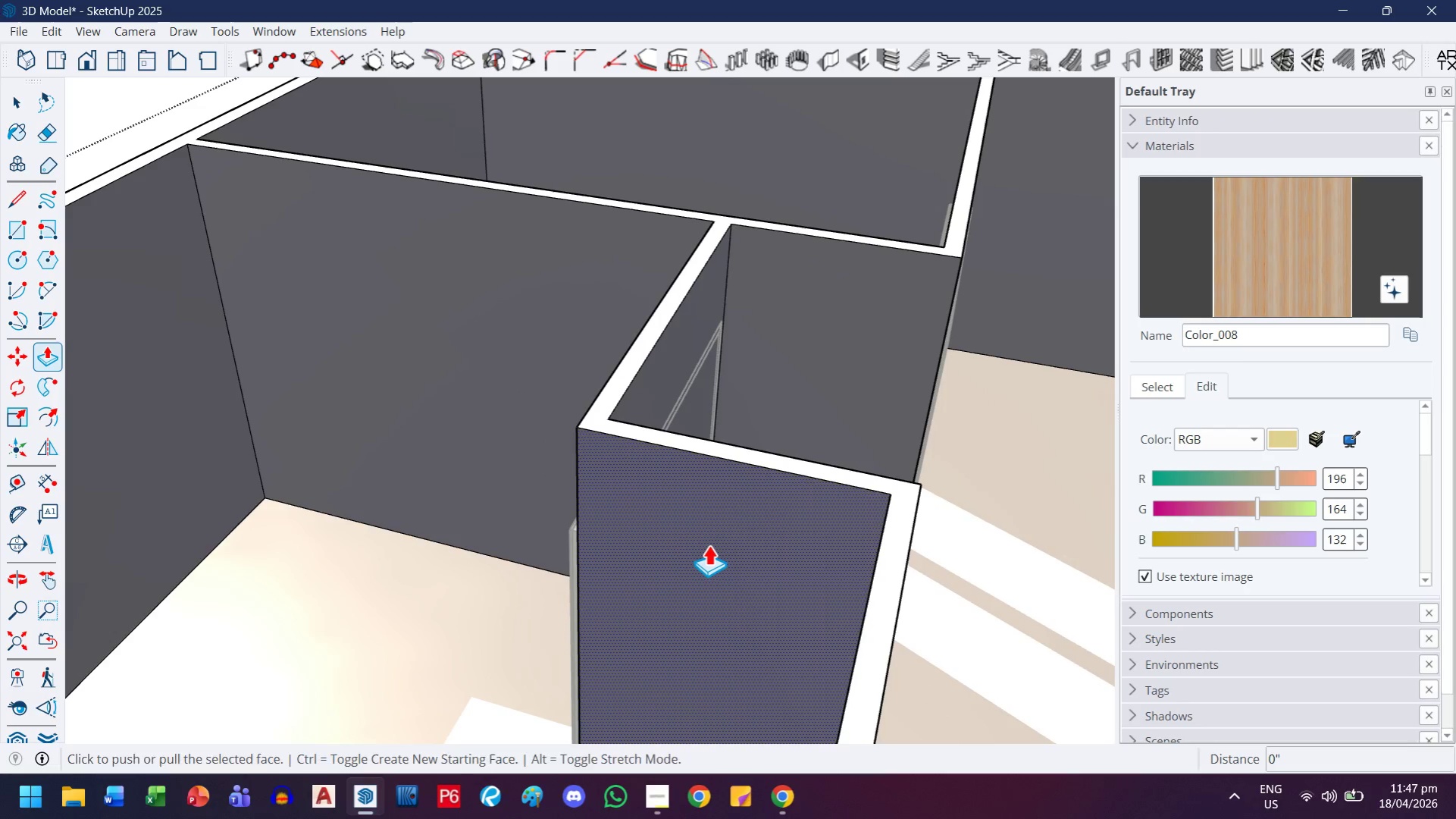 
left_click([708, 544])
 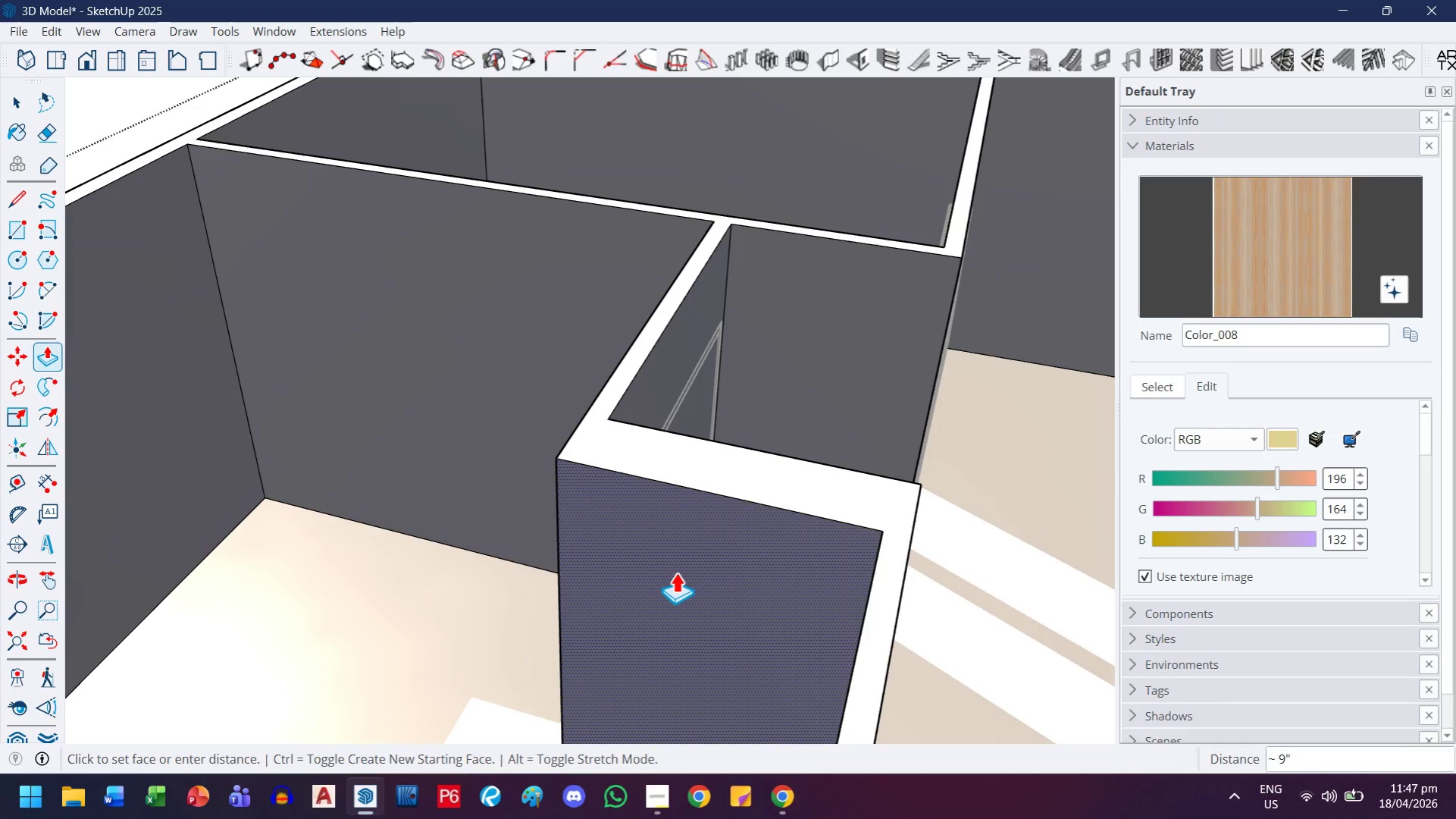 
key(2)
 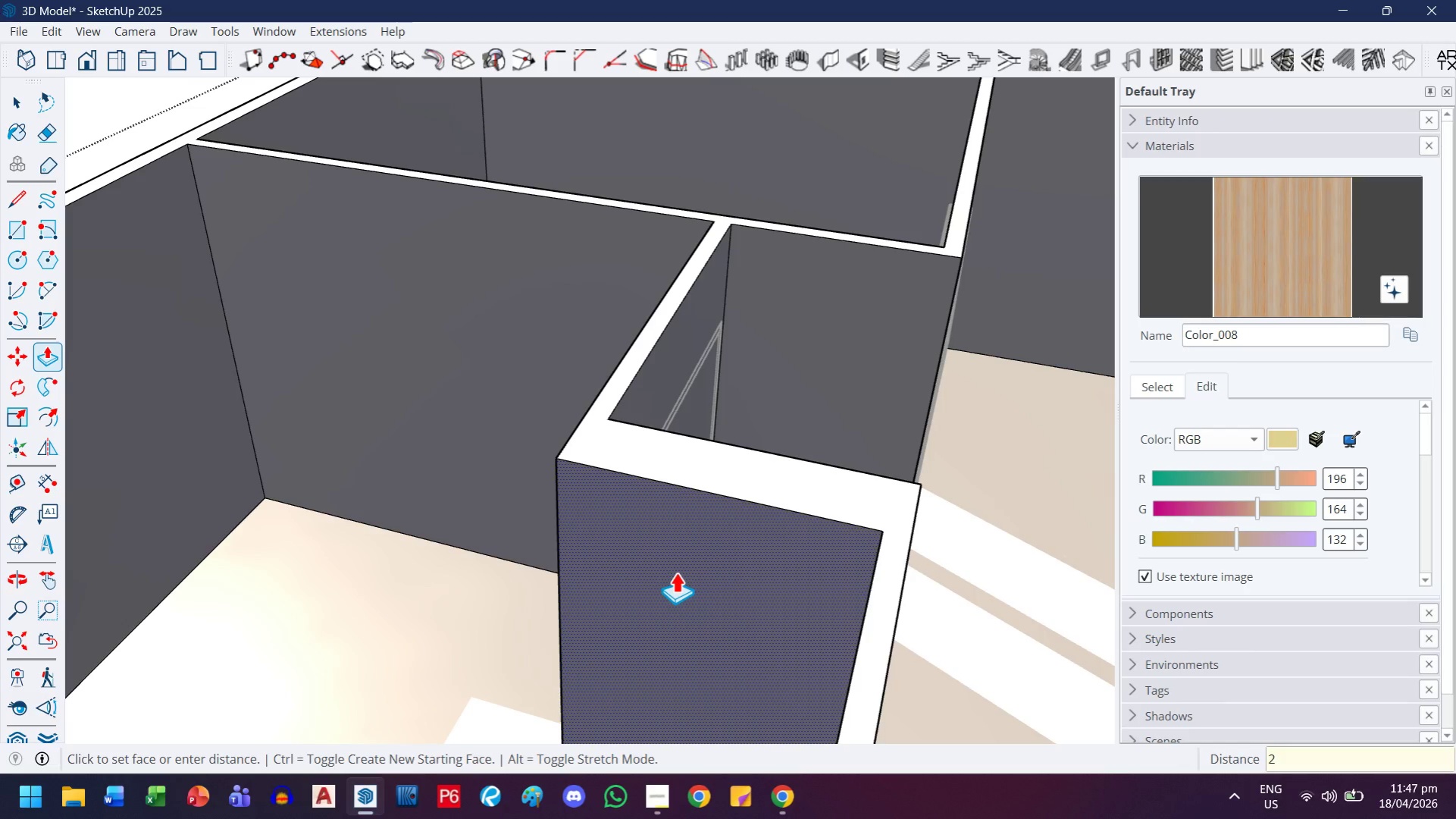 
key(Enter)
 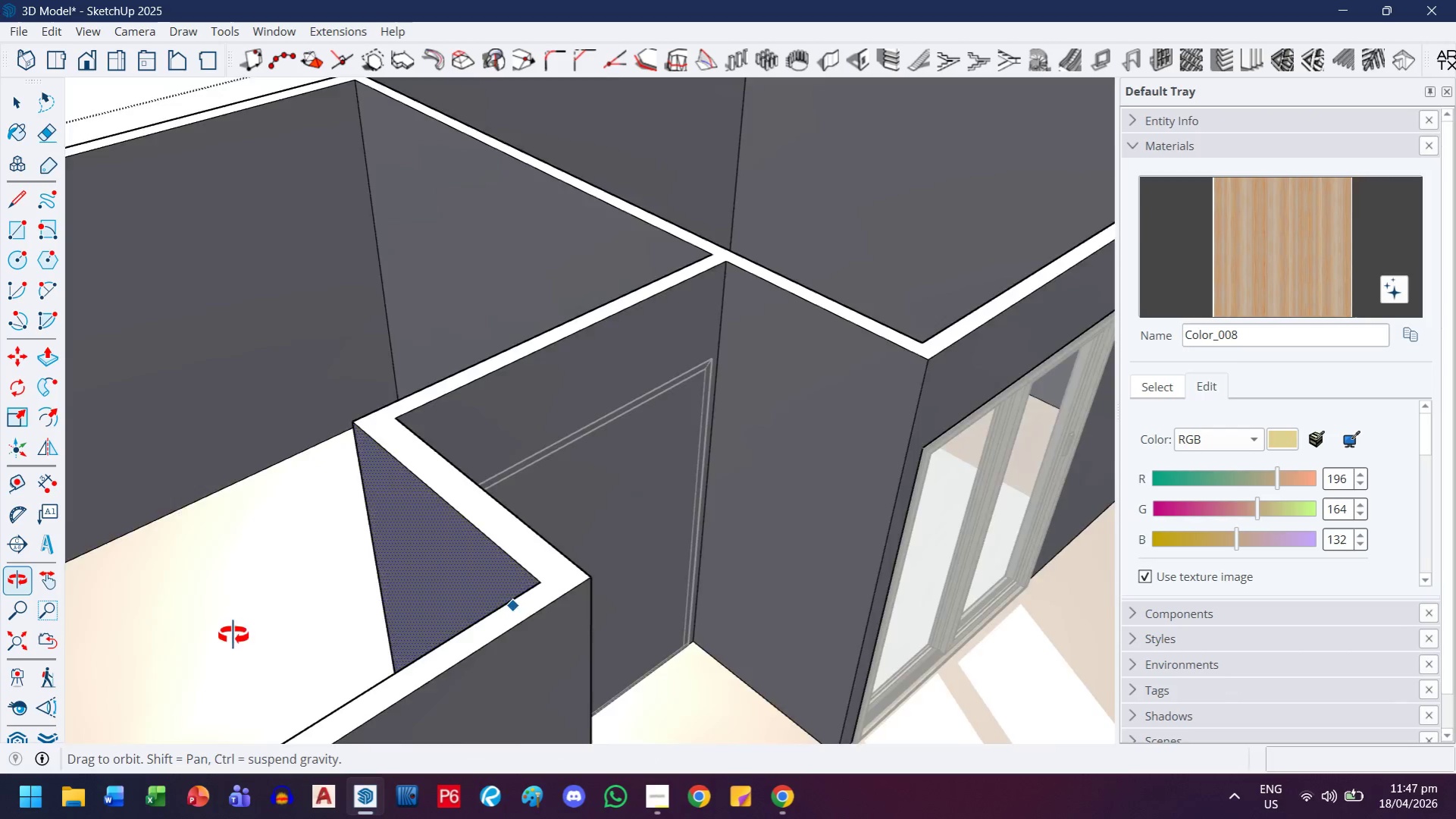 
scroll: coordinate [109, 639], scroll_direction: down, amount: 1.0
 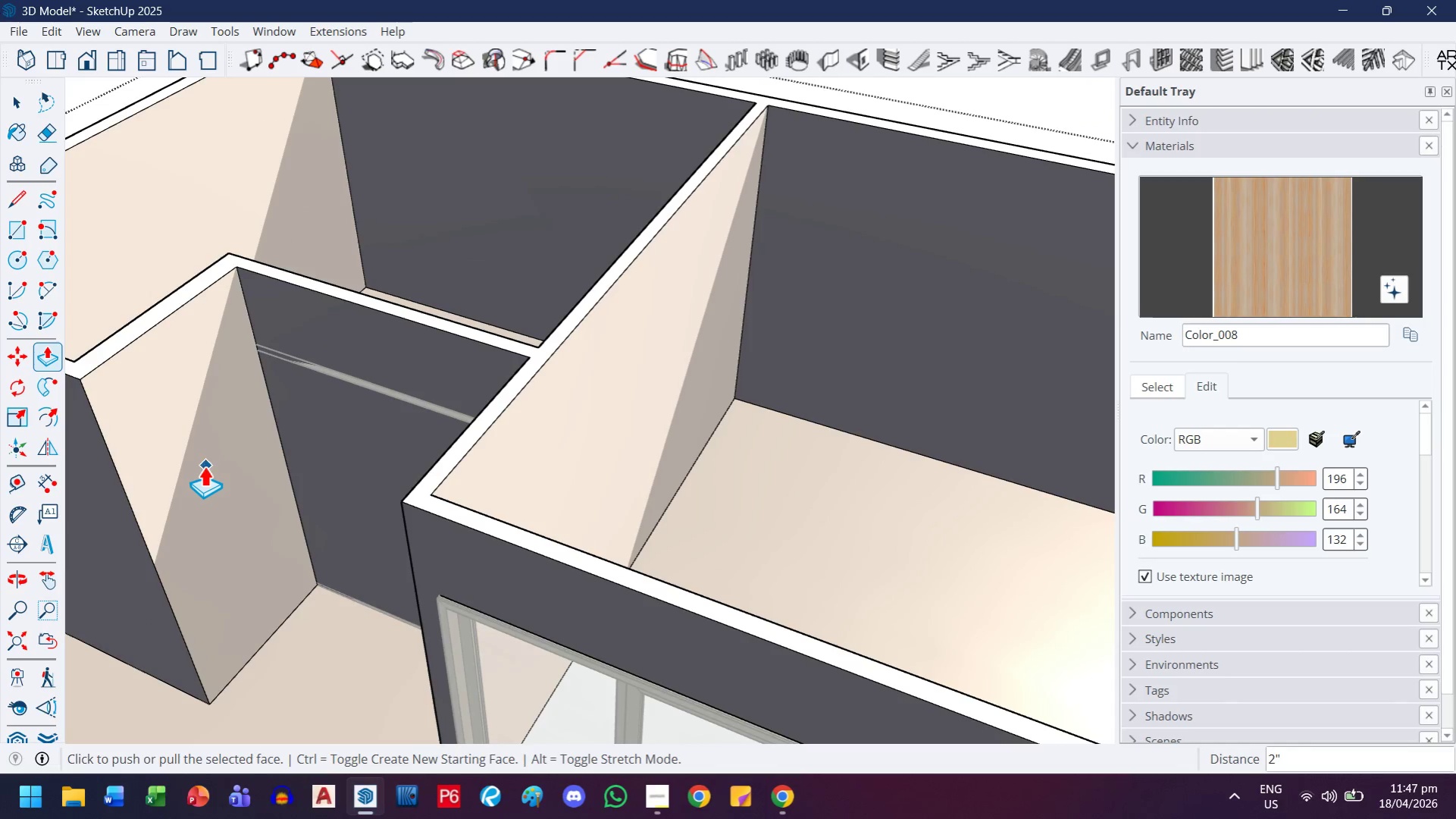 
key(Escape)
 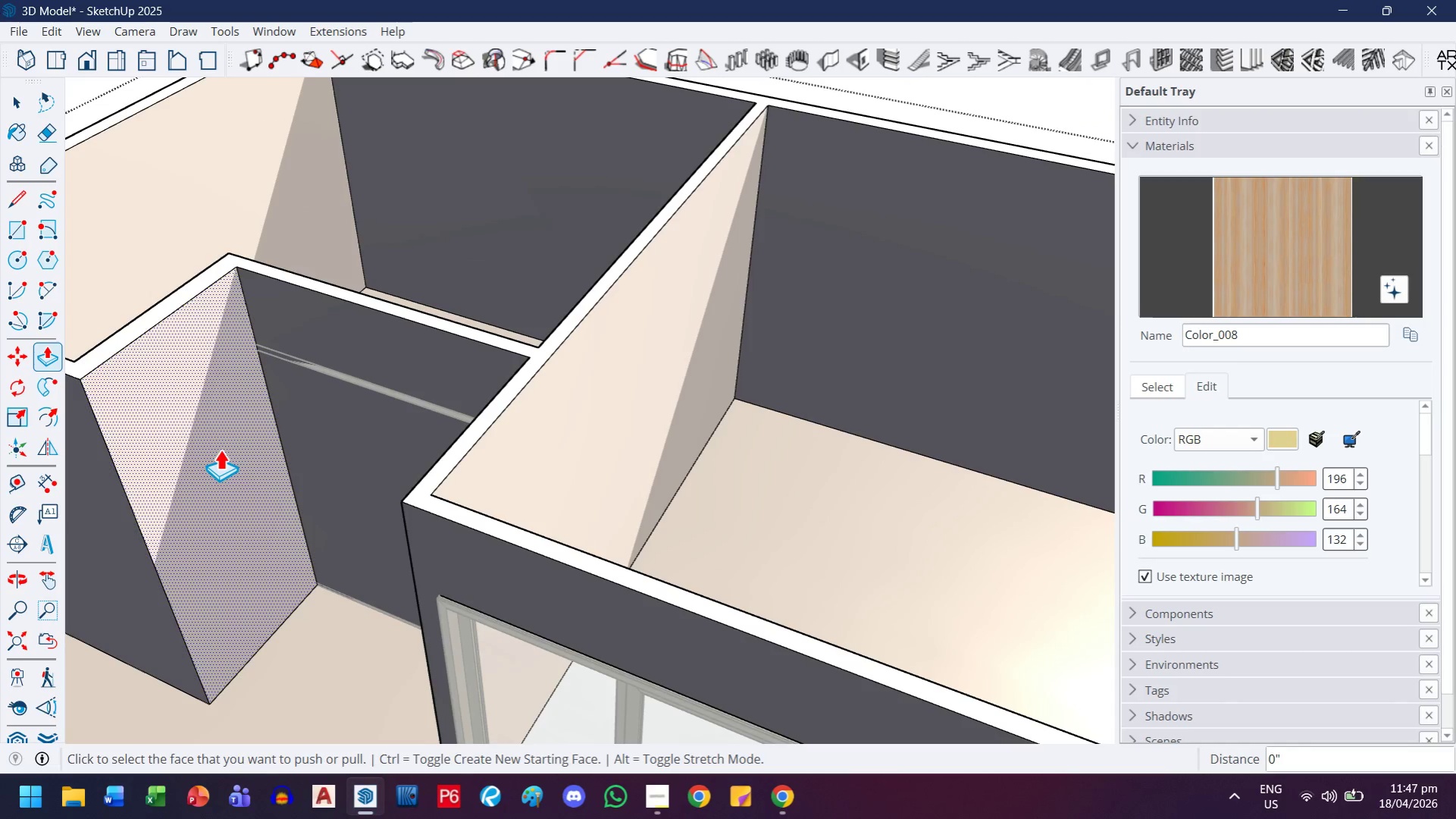 
left_click([220, 449])
 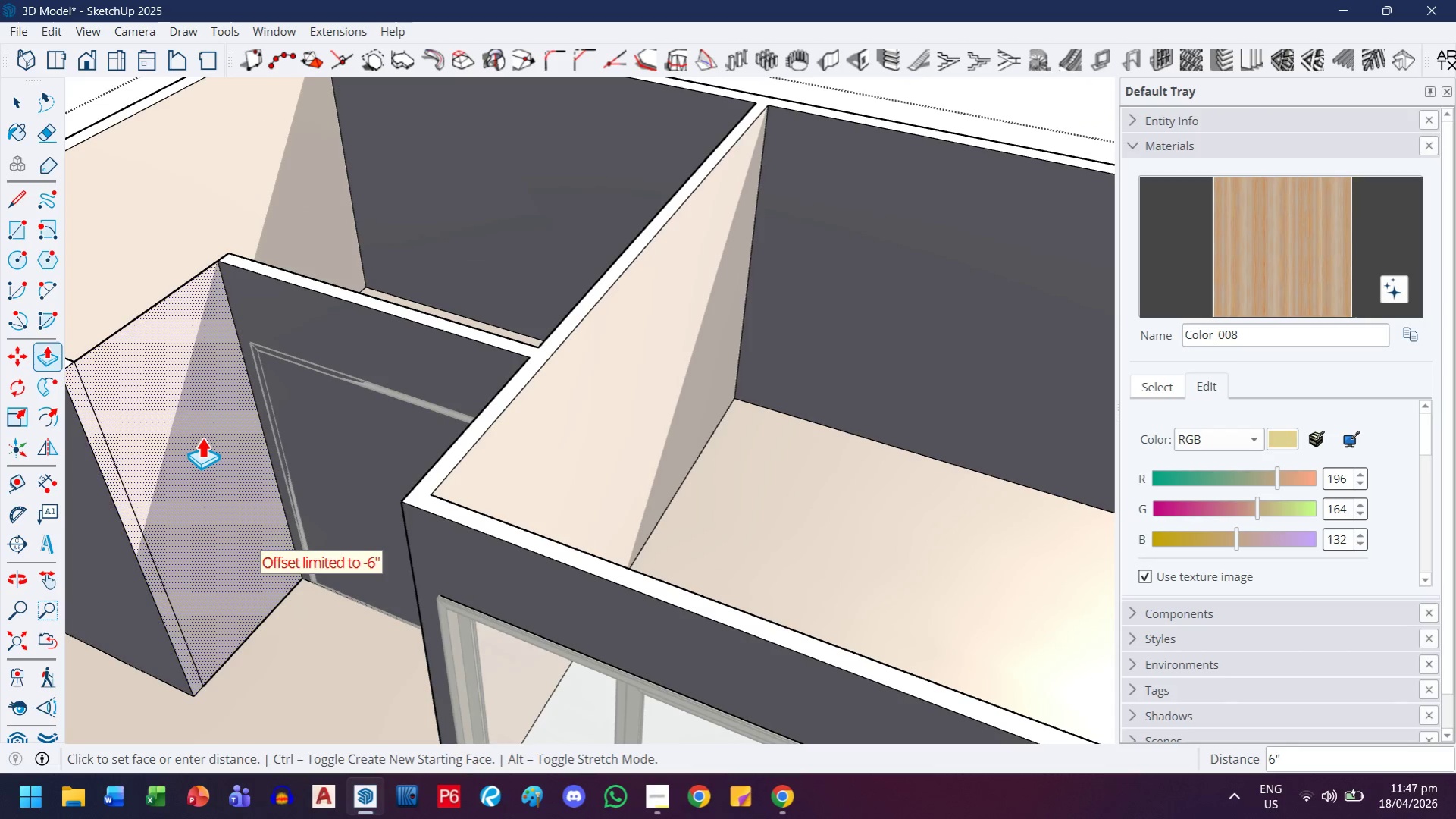 
key(2)
 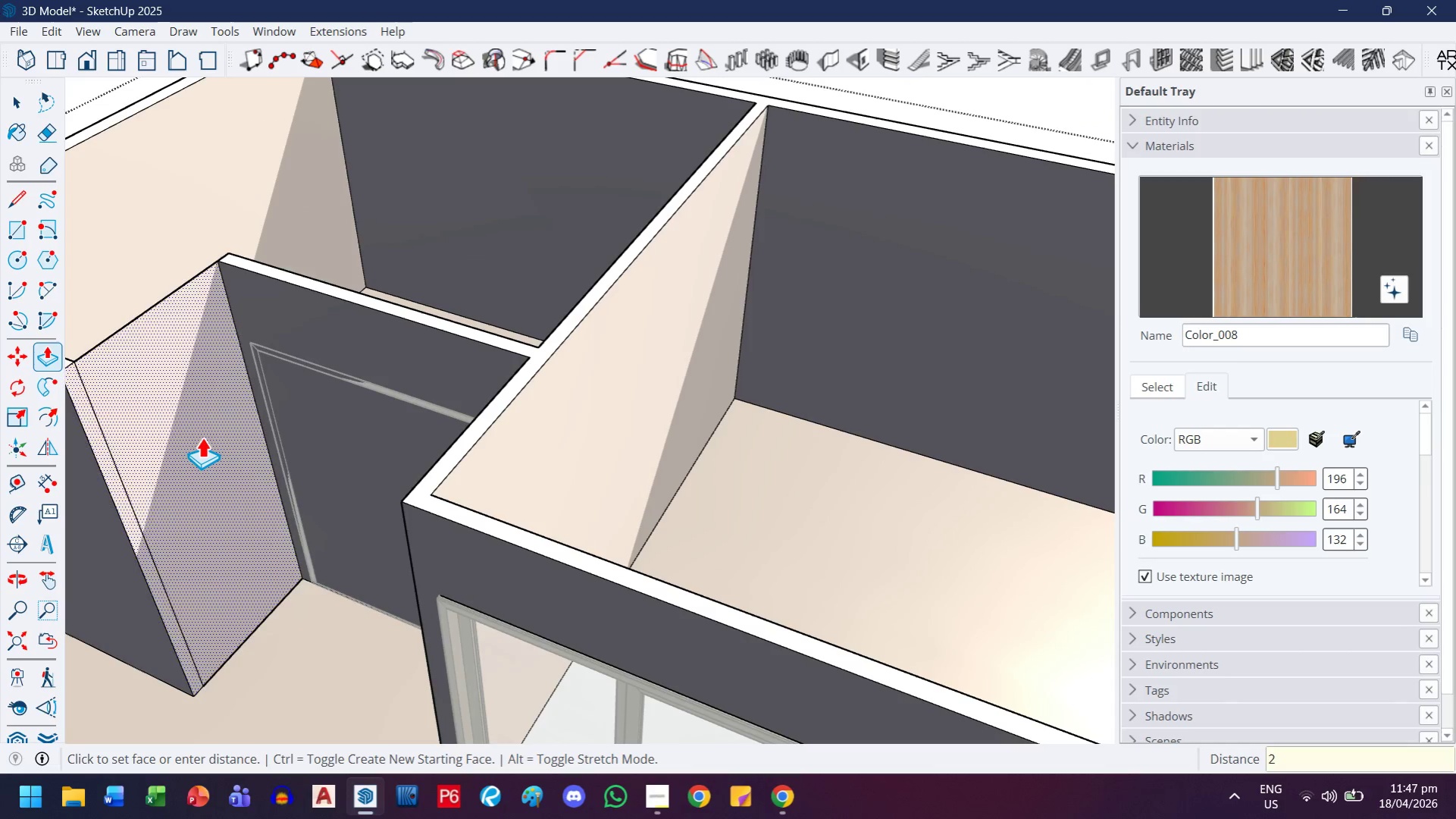 
key(Enter)
 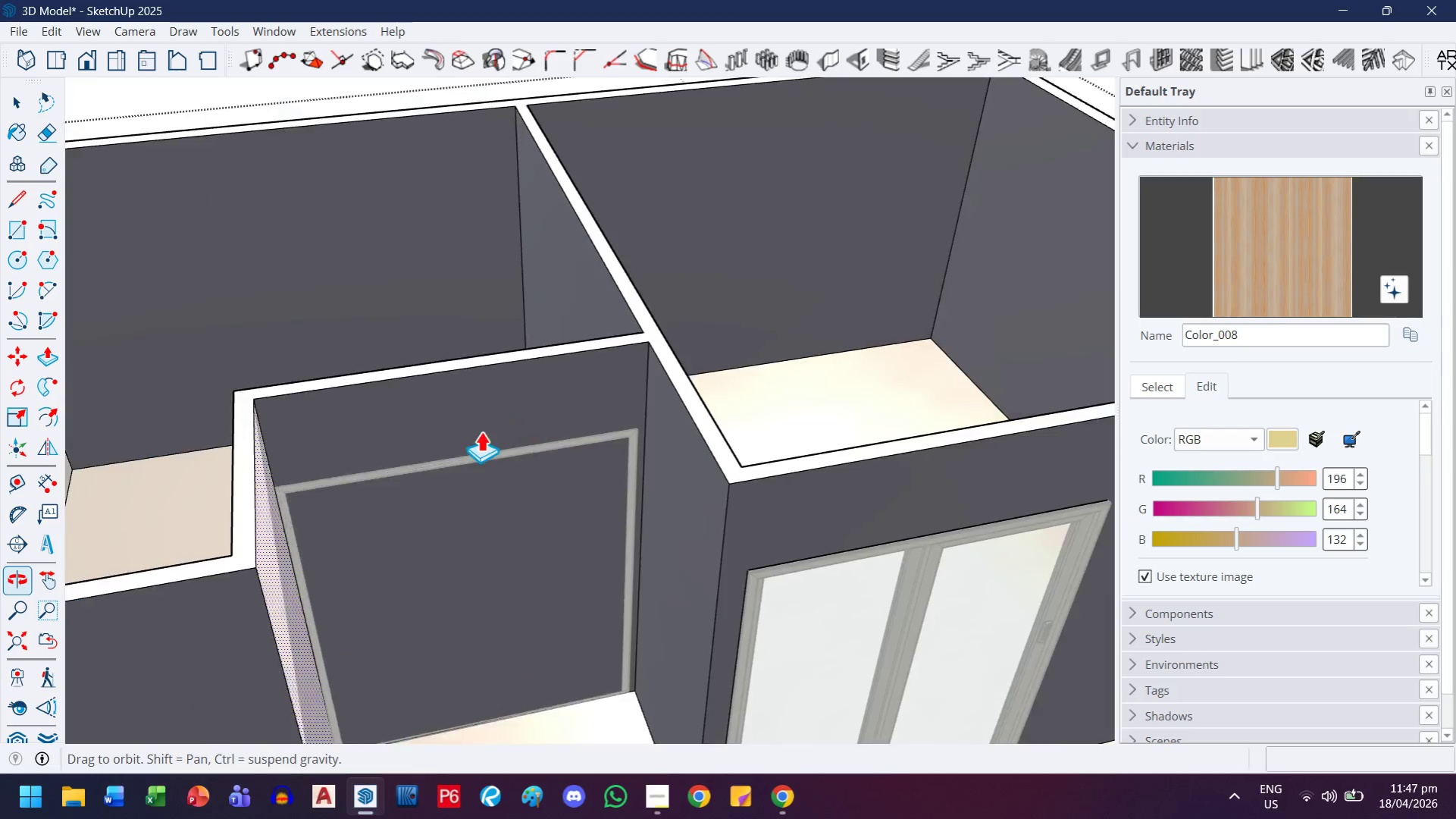 
scroll: coordinate [282, 498], scroll_direction: up, amount: 7.0
 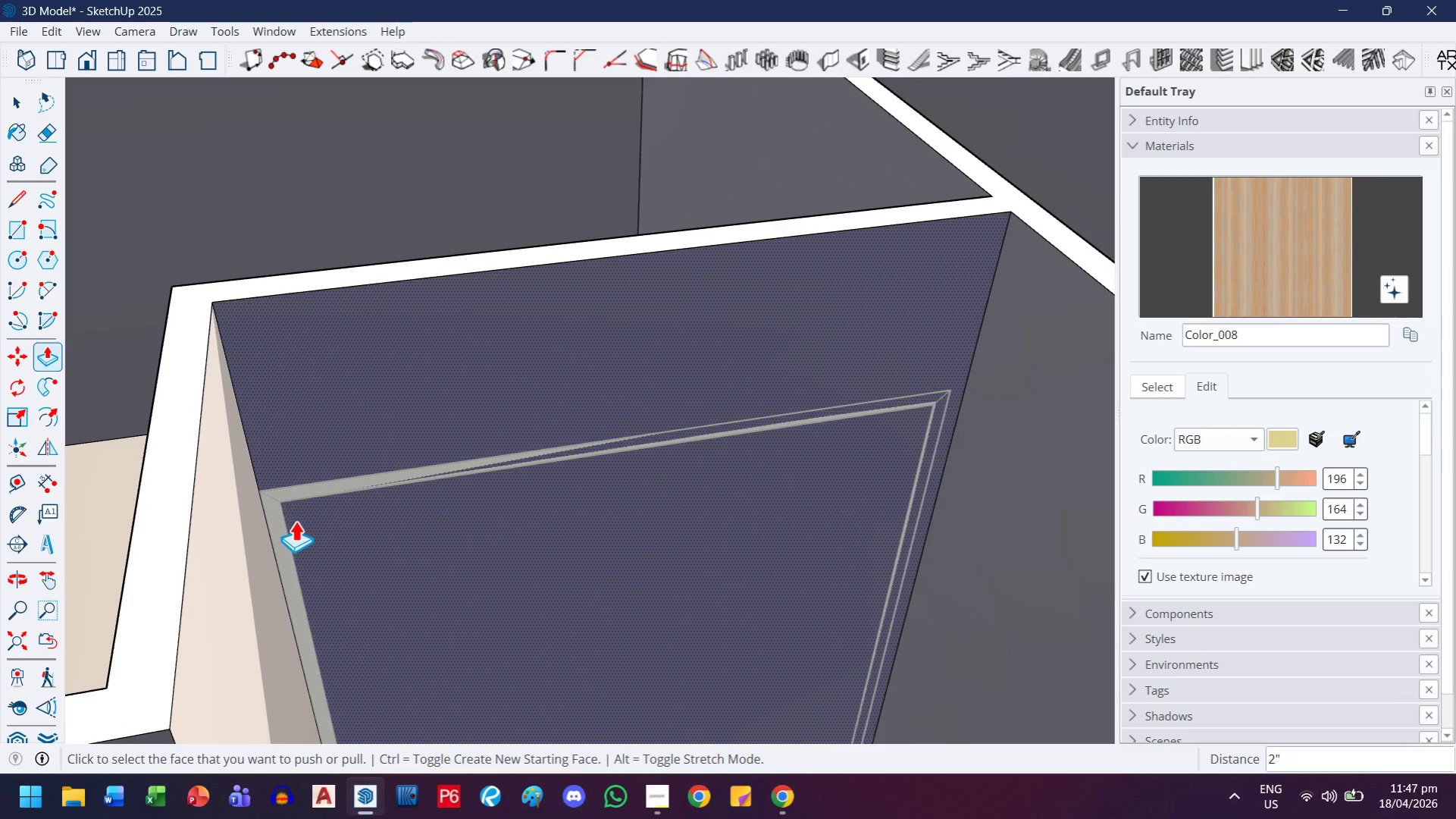 
scroll: coordinate [293, 522], scroll_direction: down, amount: 7.0
 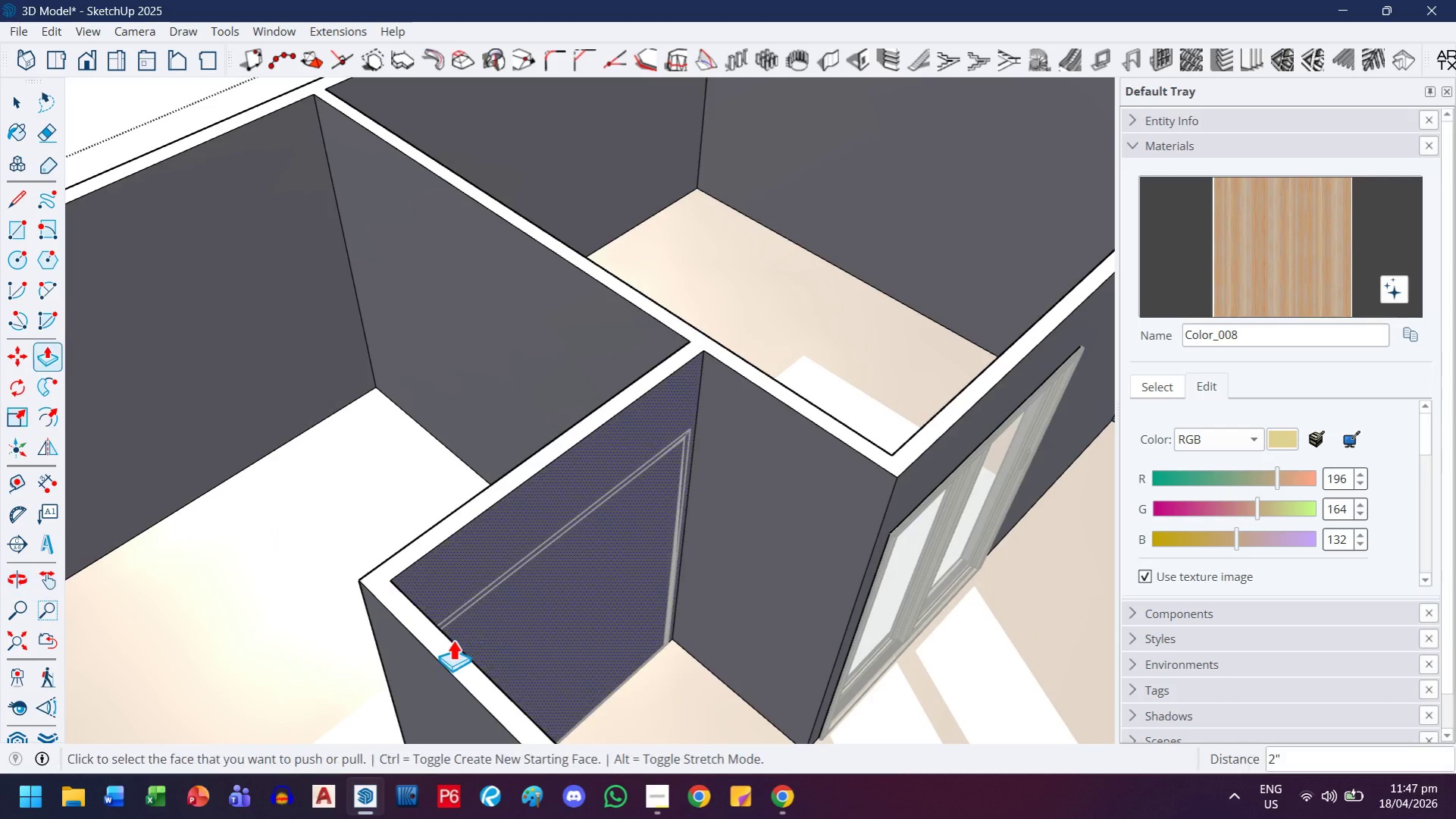 
middle_click([449, 640])
 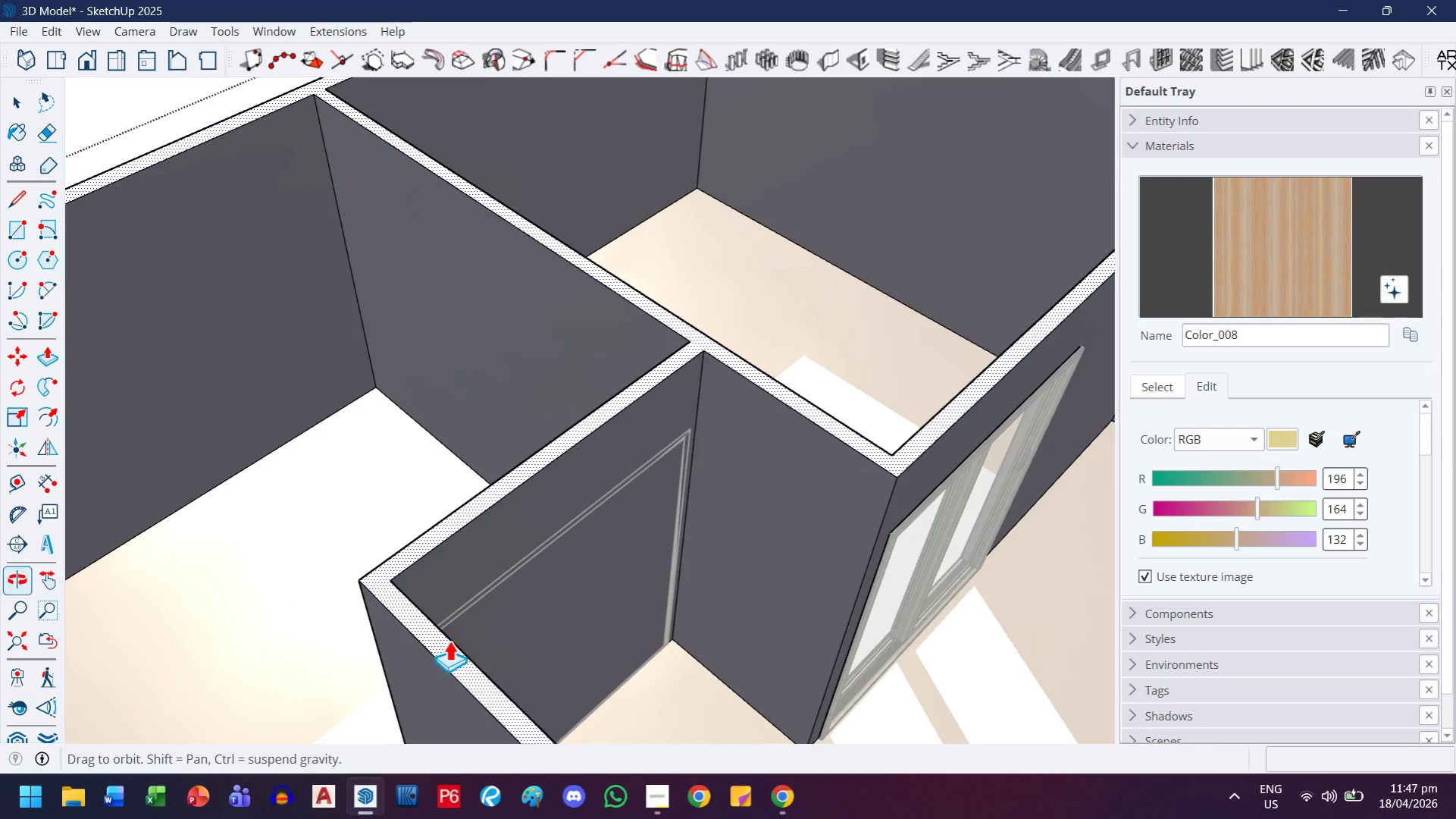 
key(H)
 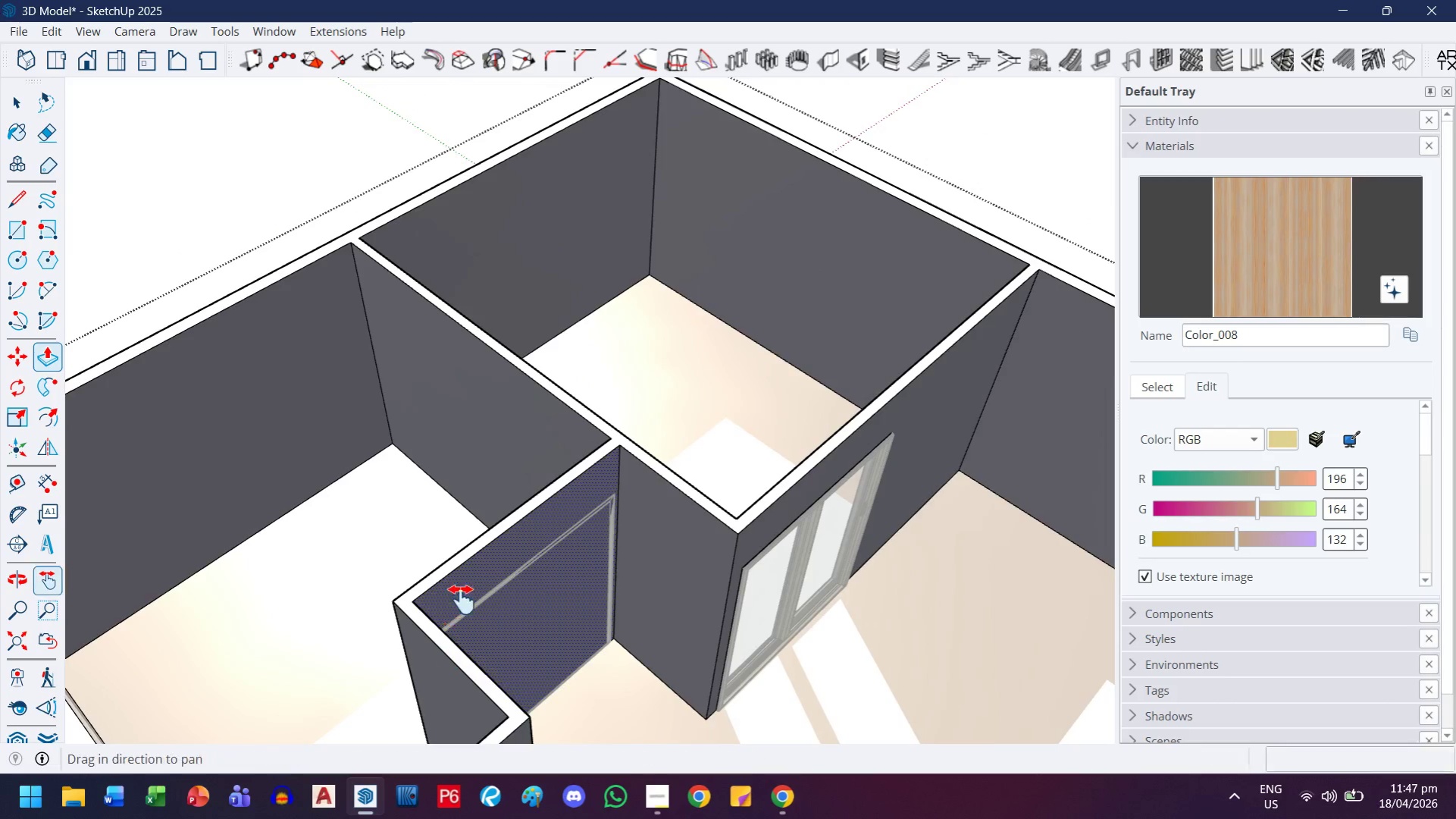 
left_click_drag(start_coordinate=[460, 629], to_coordinate=[471, 453])
 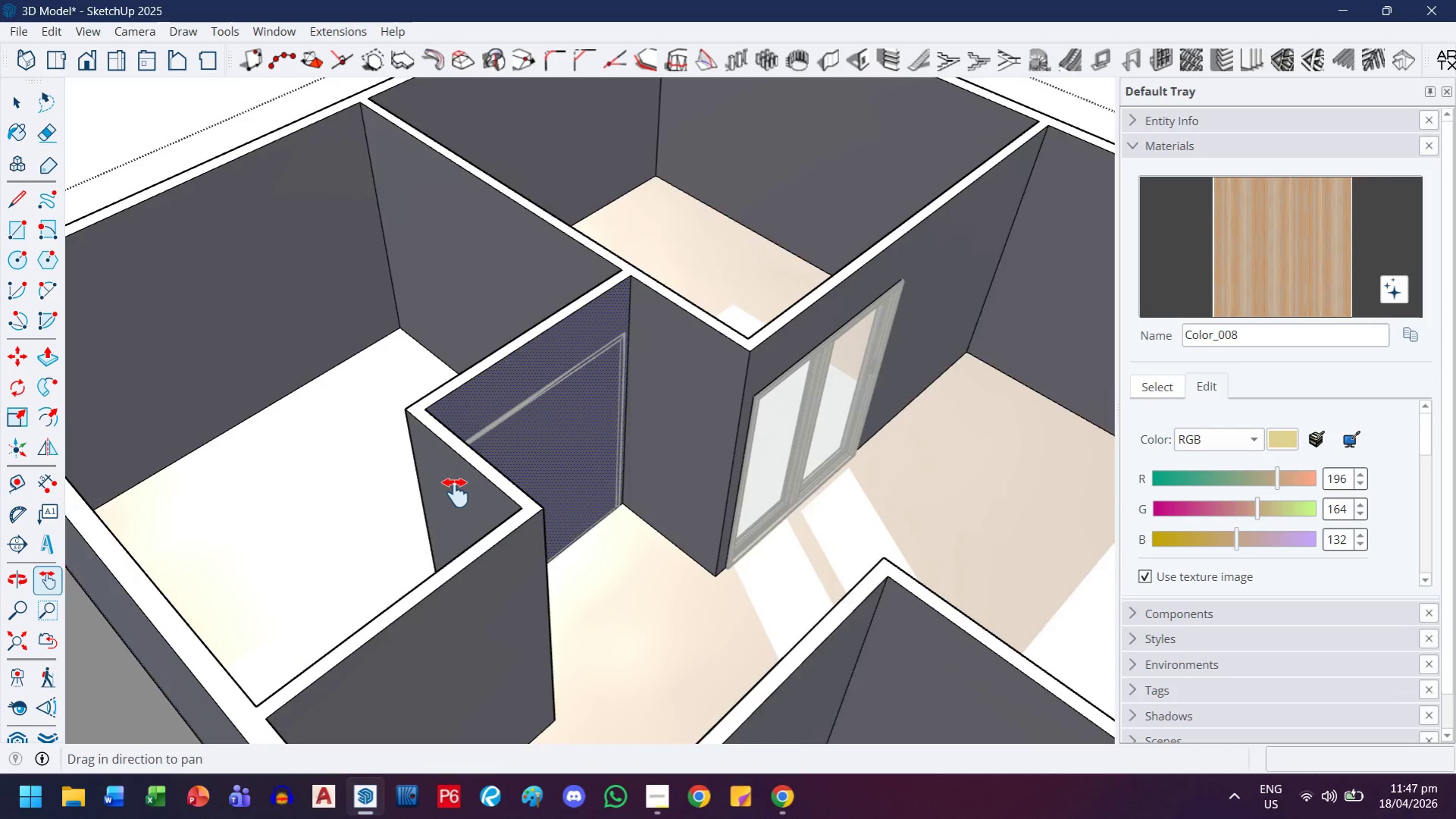 
scroll: coordinate [450, 632], scroll_direction: down, amount: 5.0
 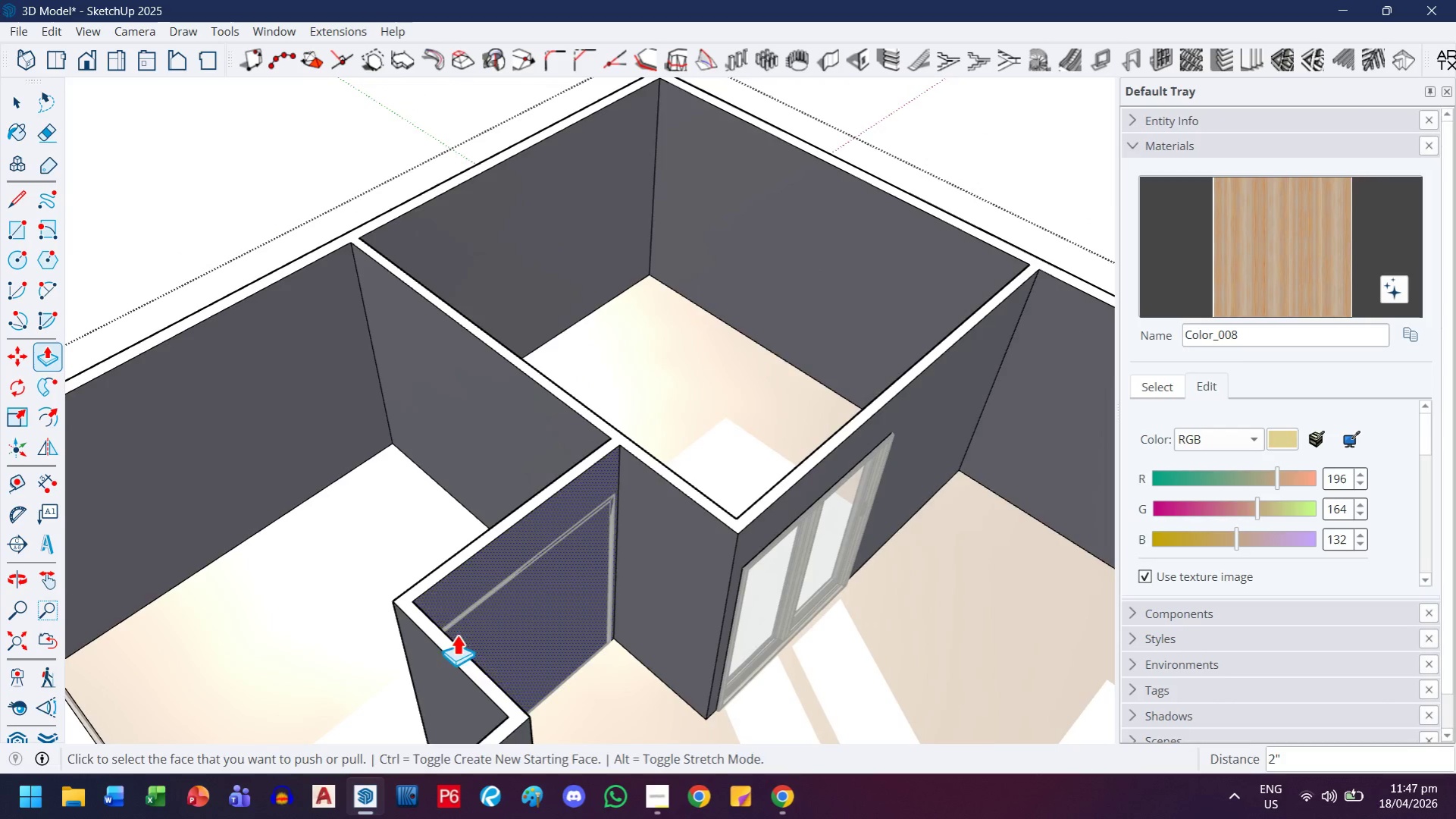 
key(Escape)
 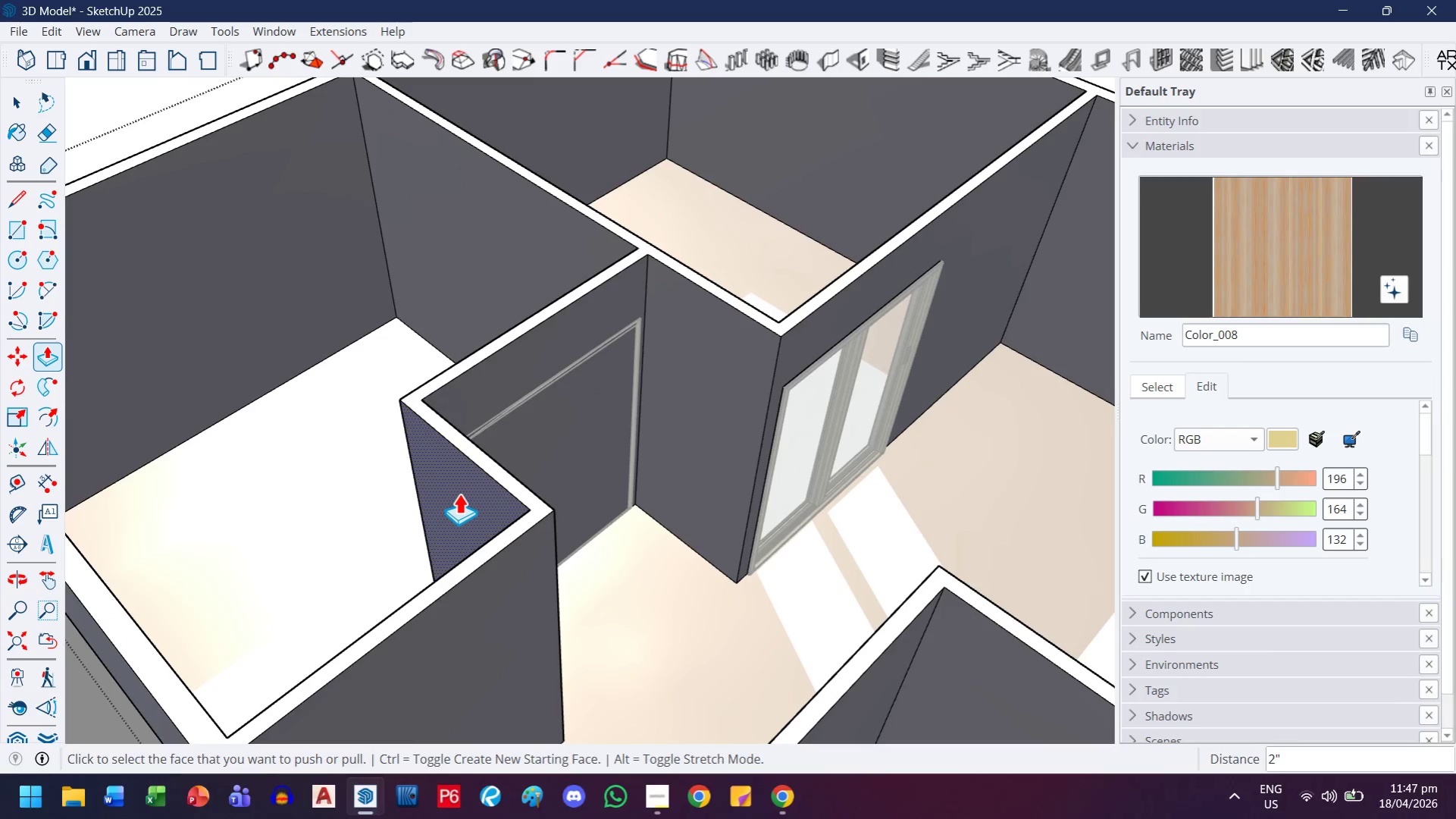 
scroll: coordinate [456, 492], scroll_direction: up, amount: 1.0
 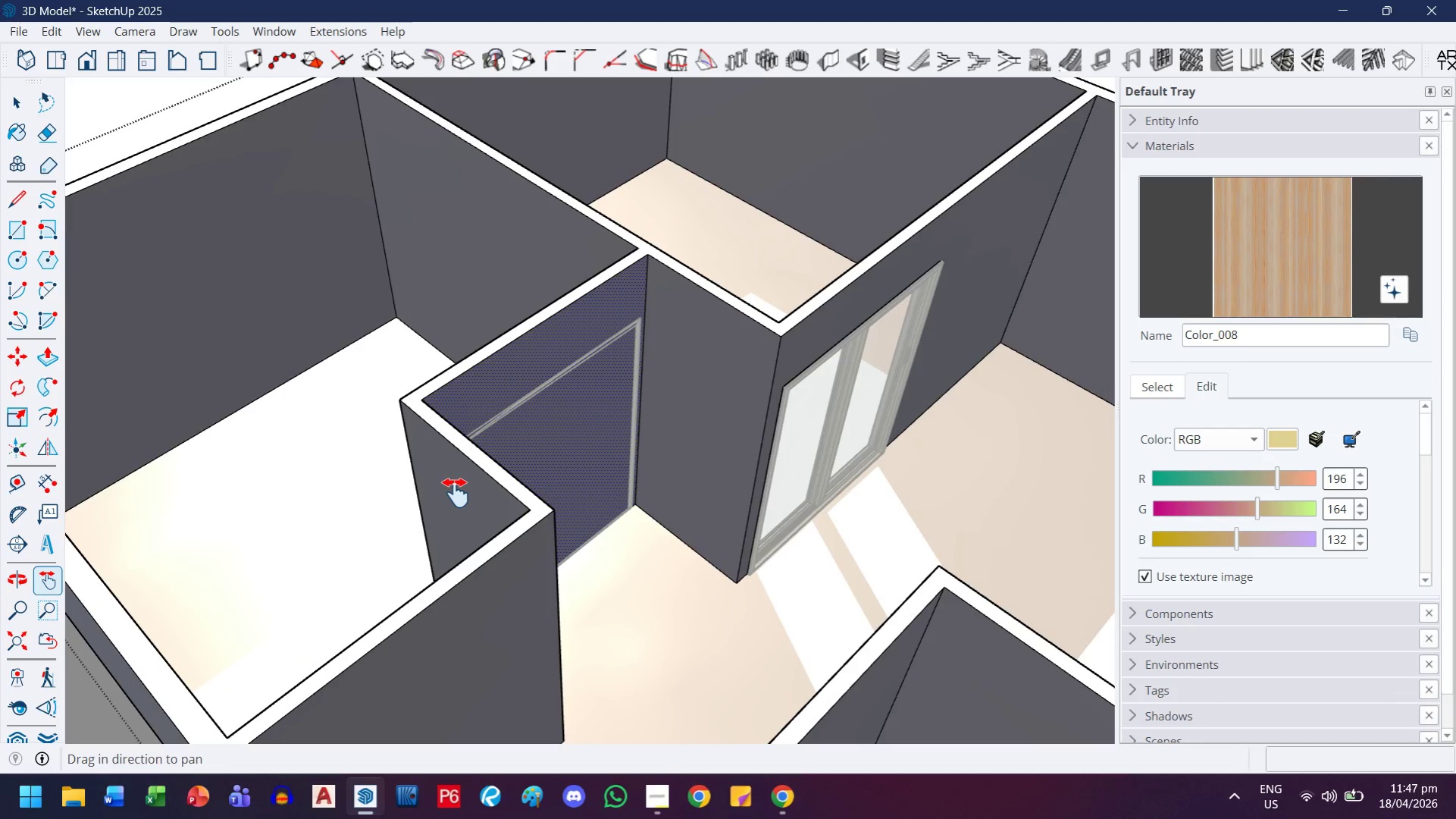 
left_click([459, 493])
 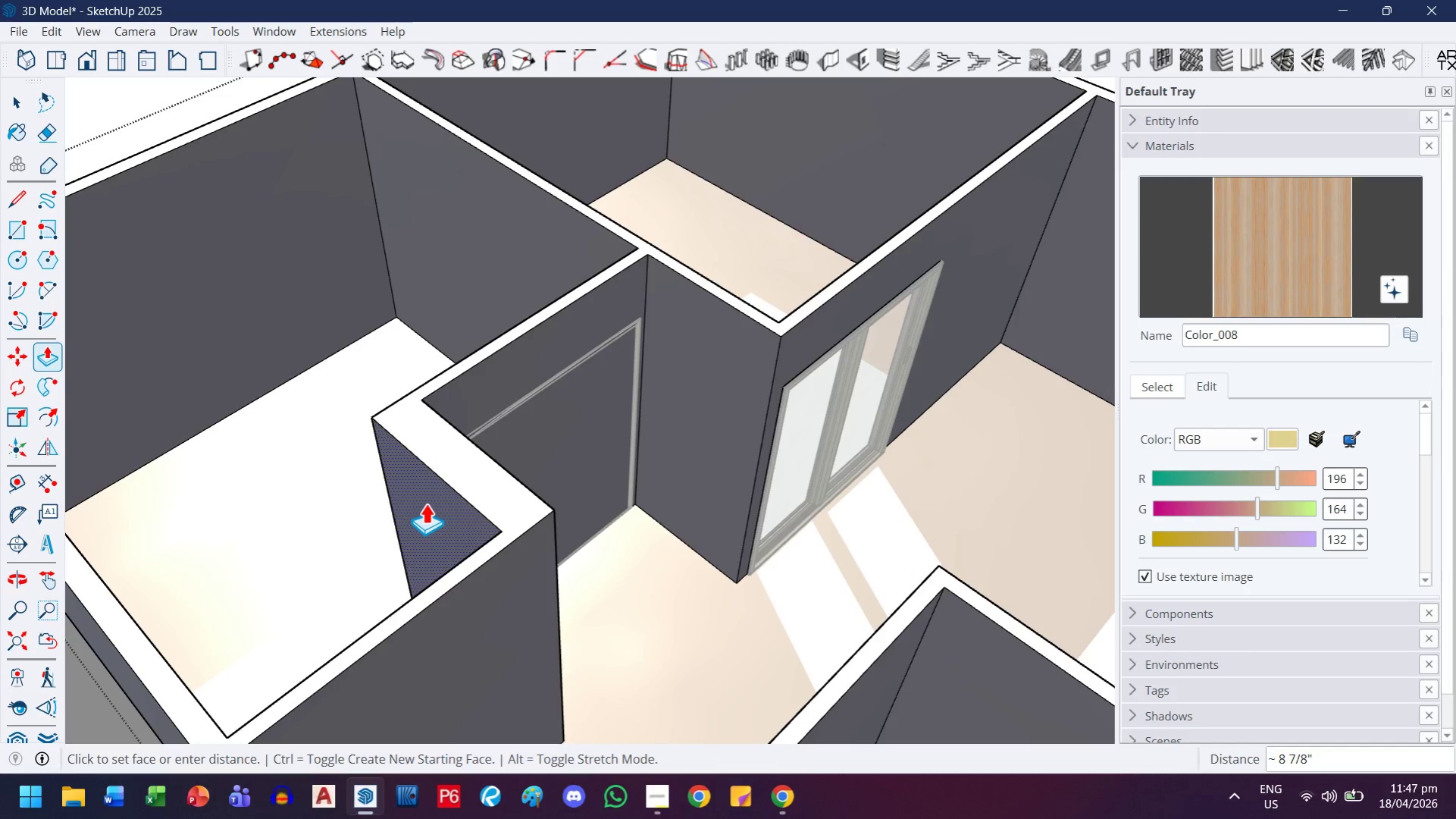 
key(2)
 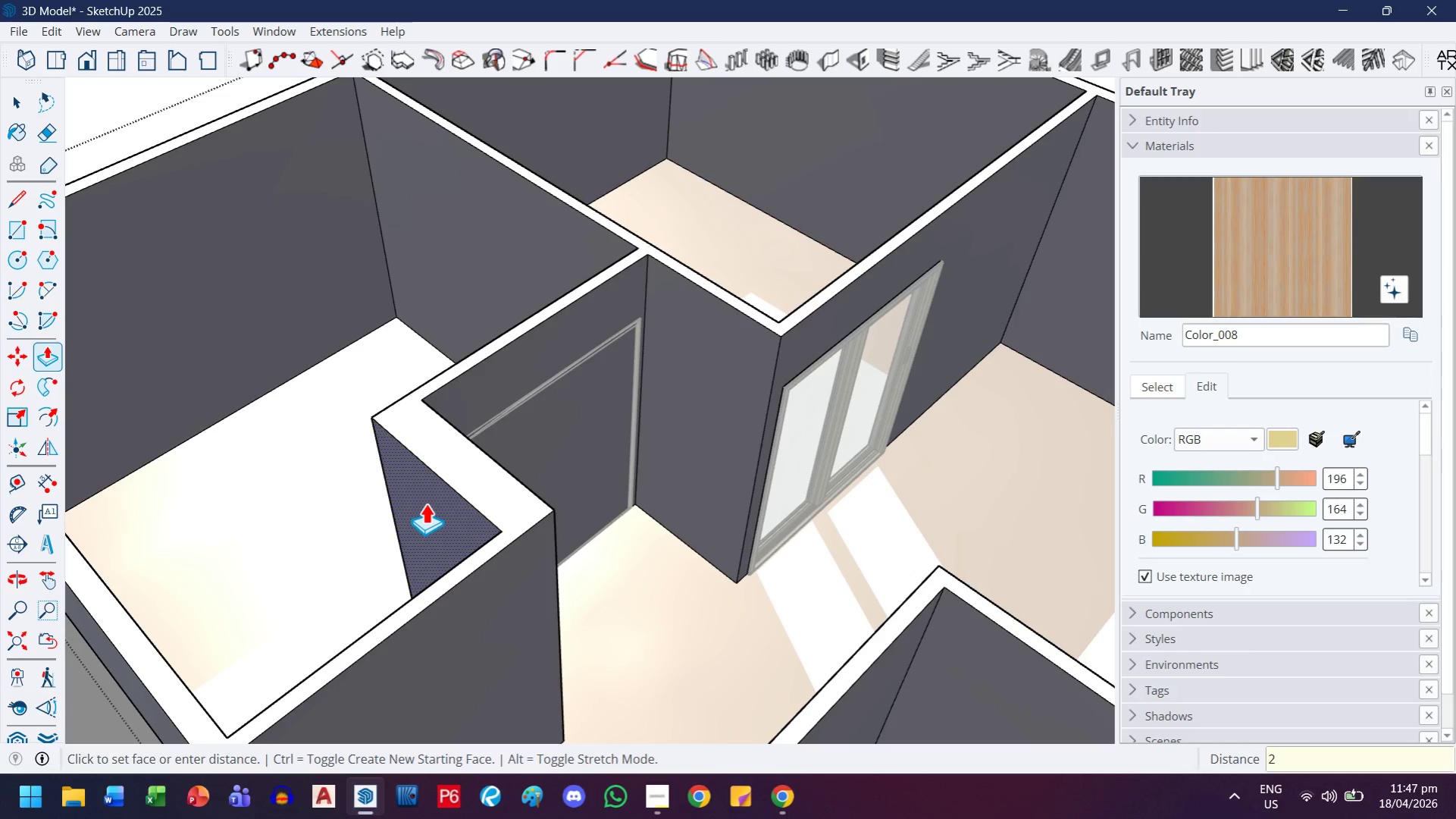 
key(Enter)
 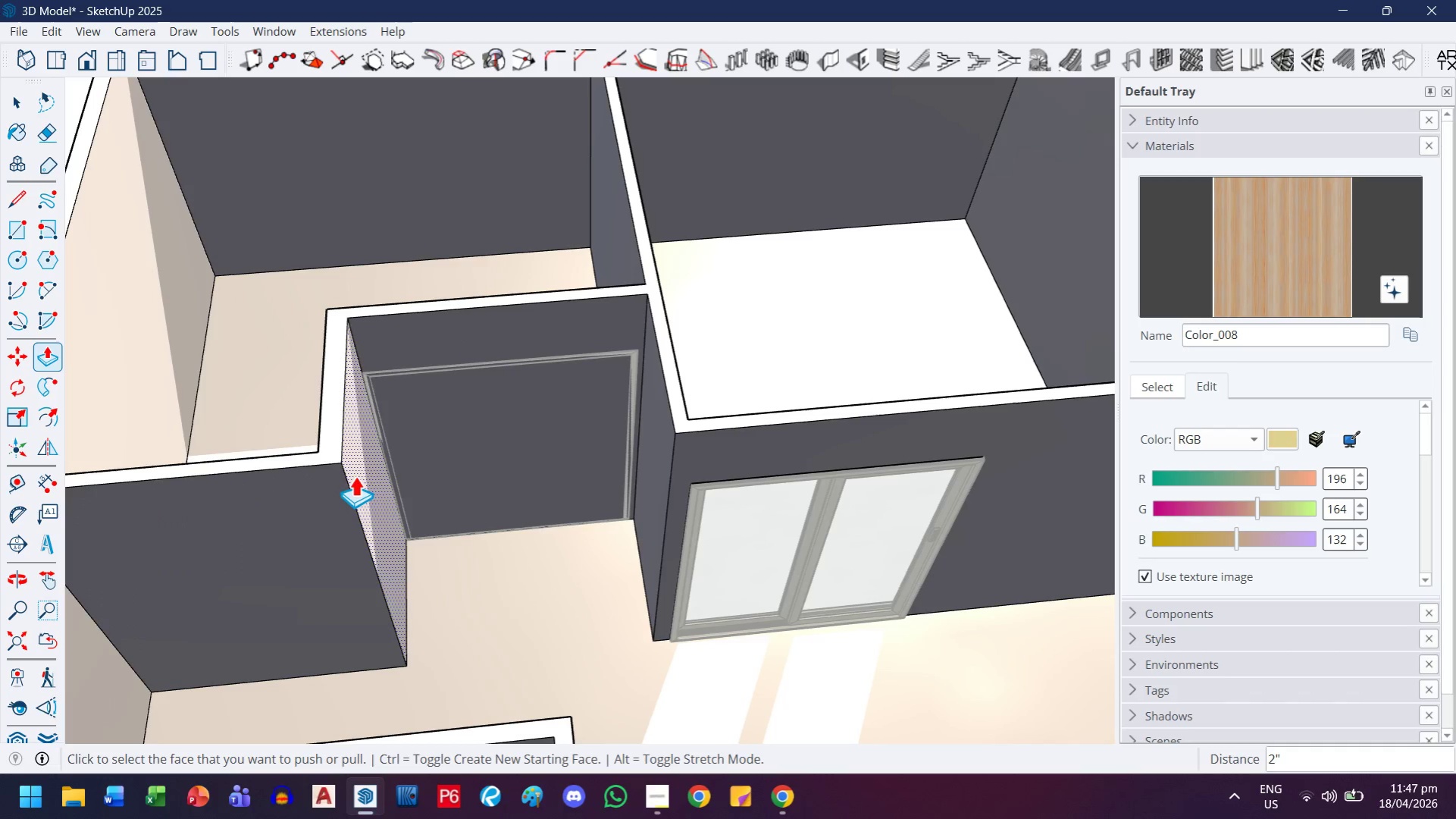 
left_click([362, 460])
 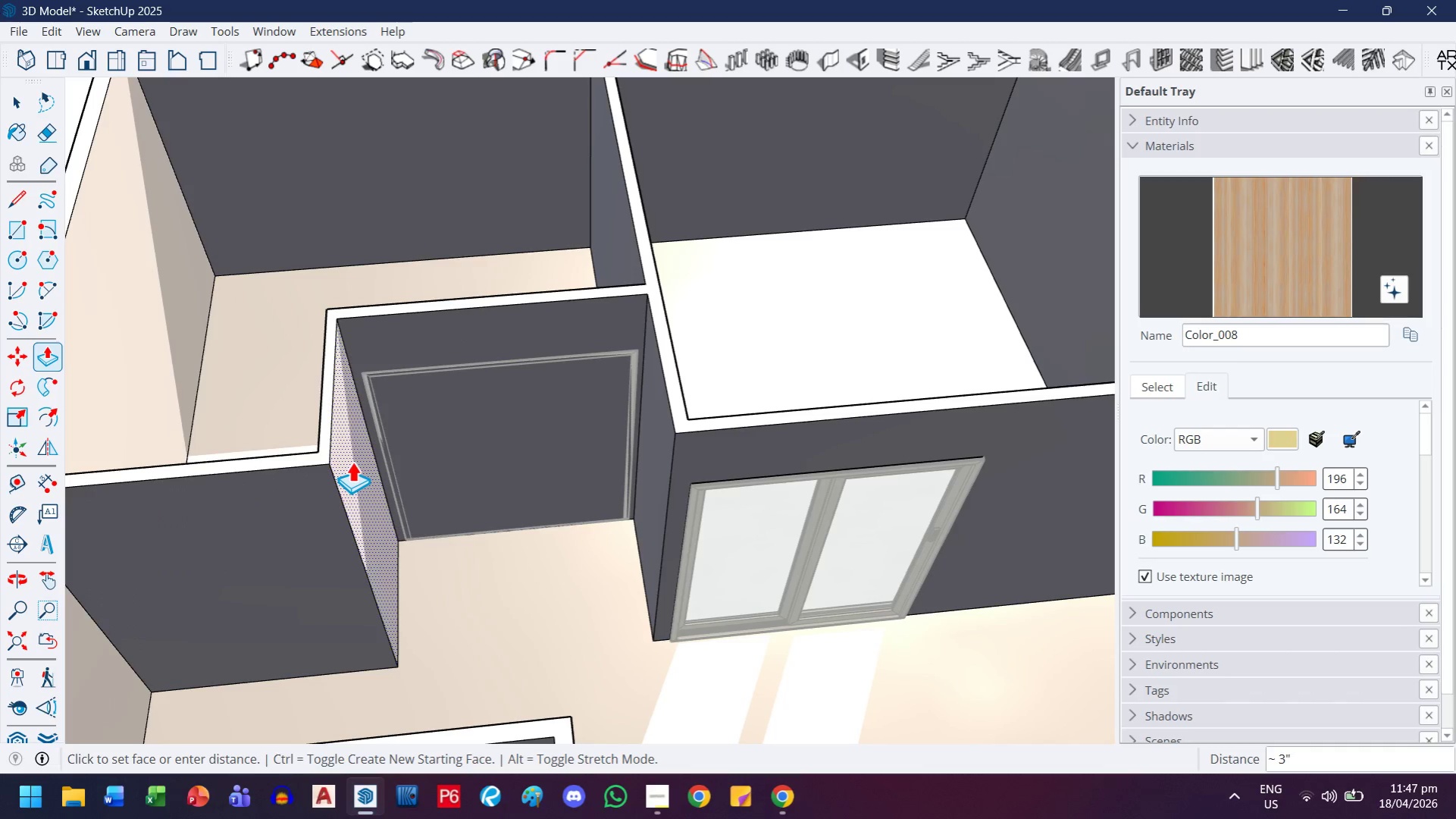 
key(2)
 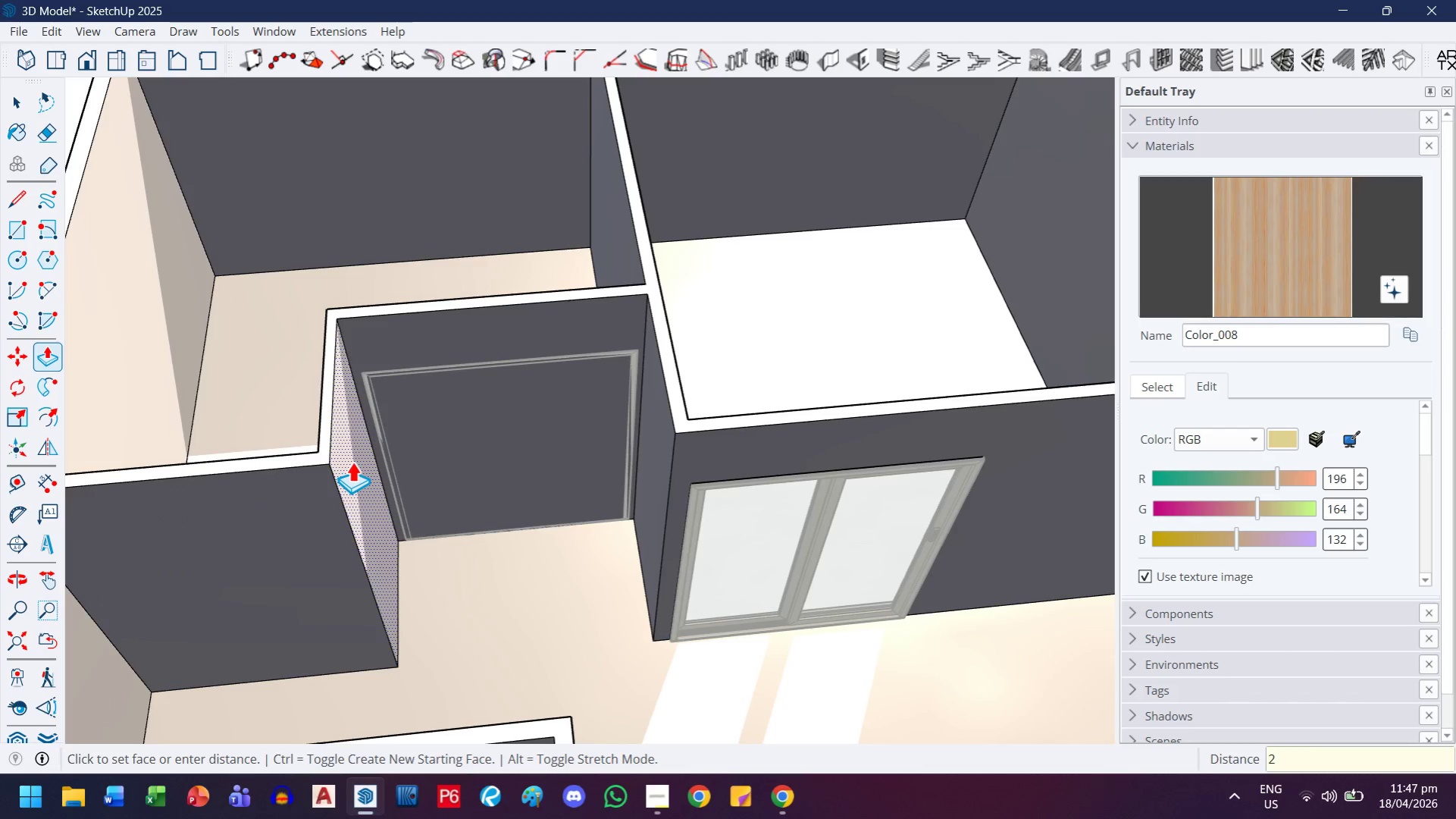 
key(Enter)
 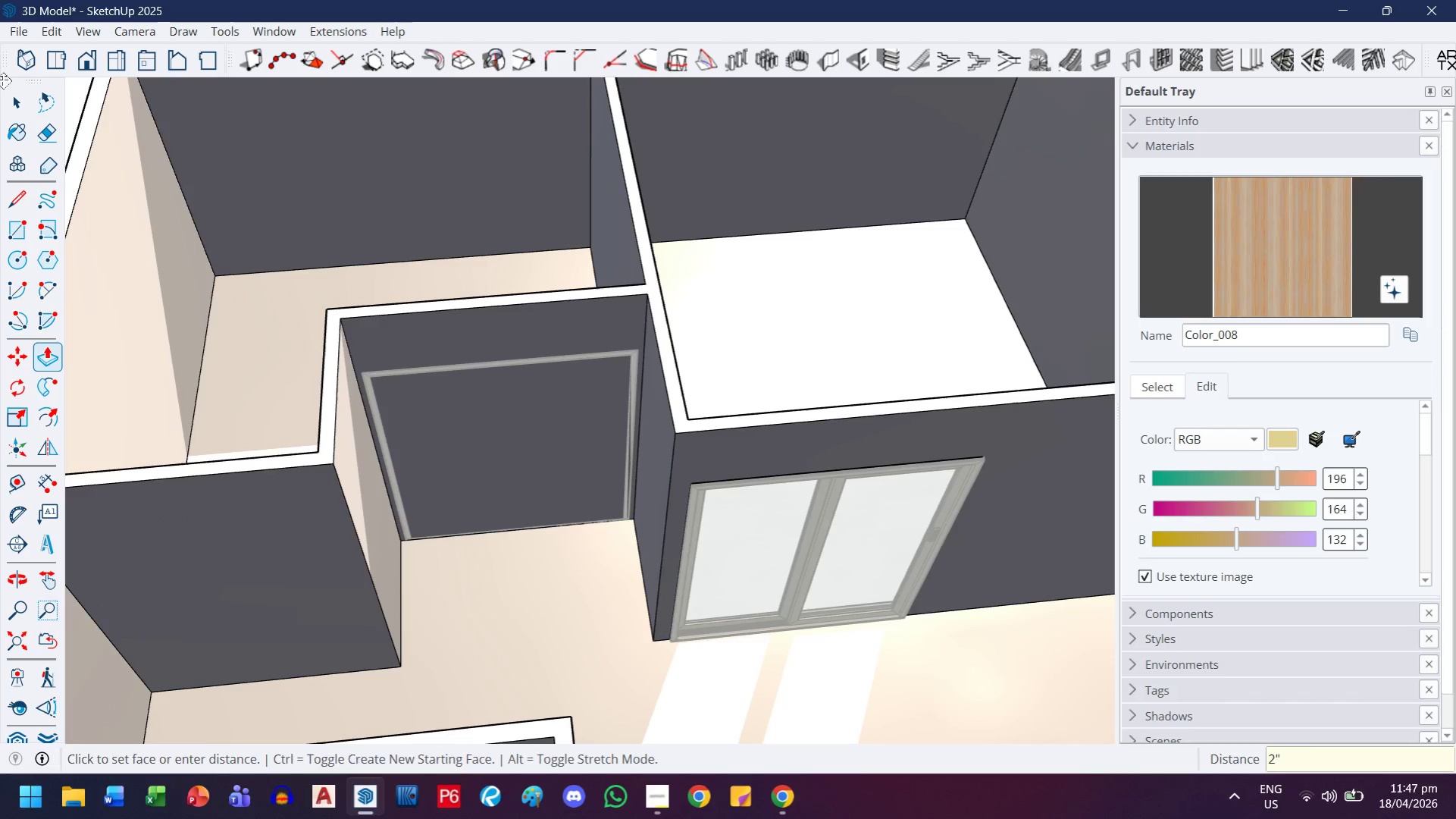 
left_click([5, 101])
 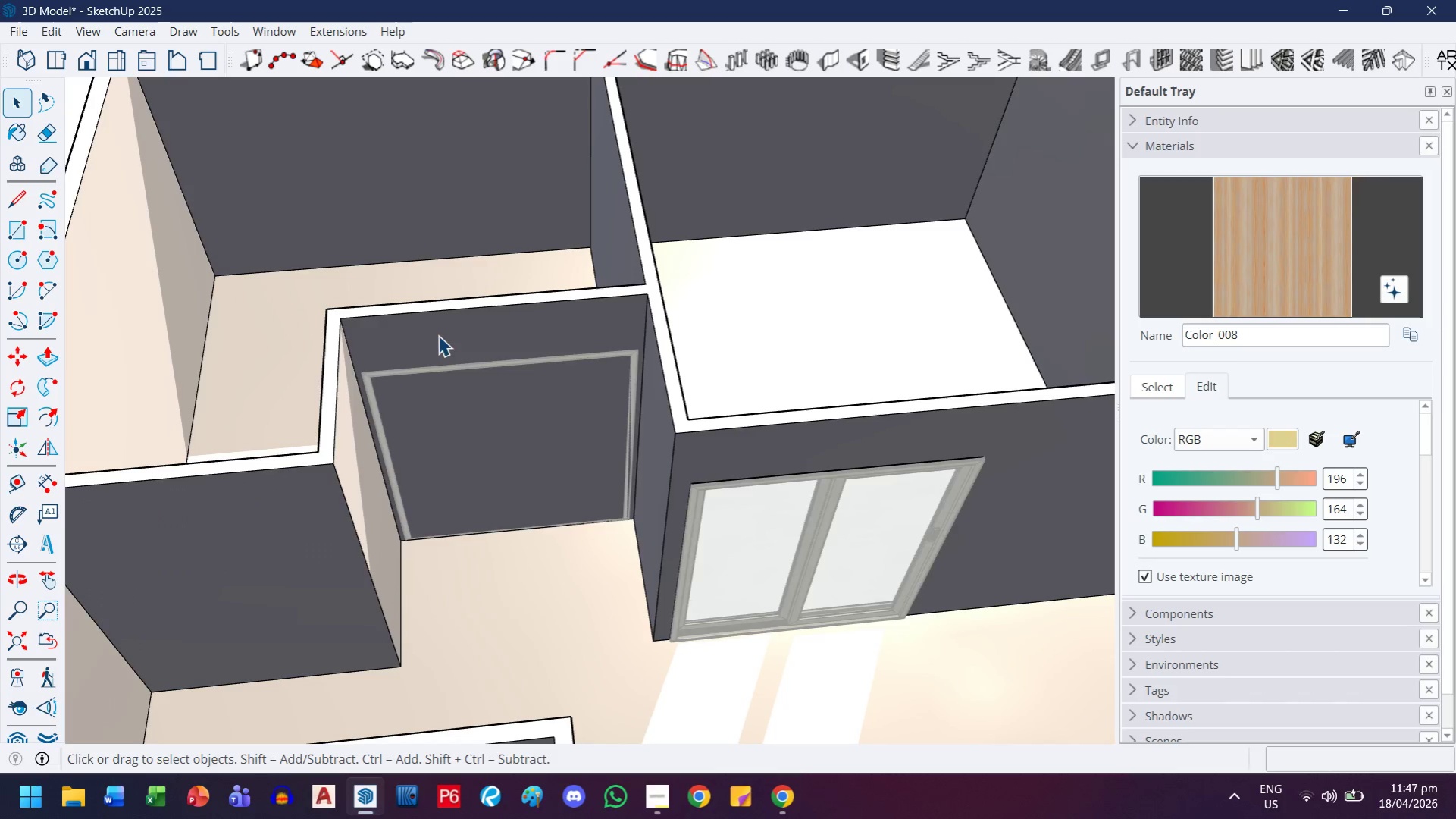 
key(Escape)
 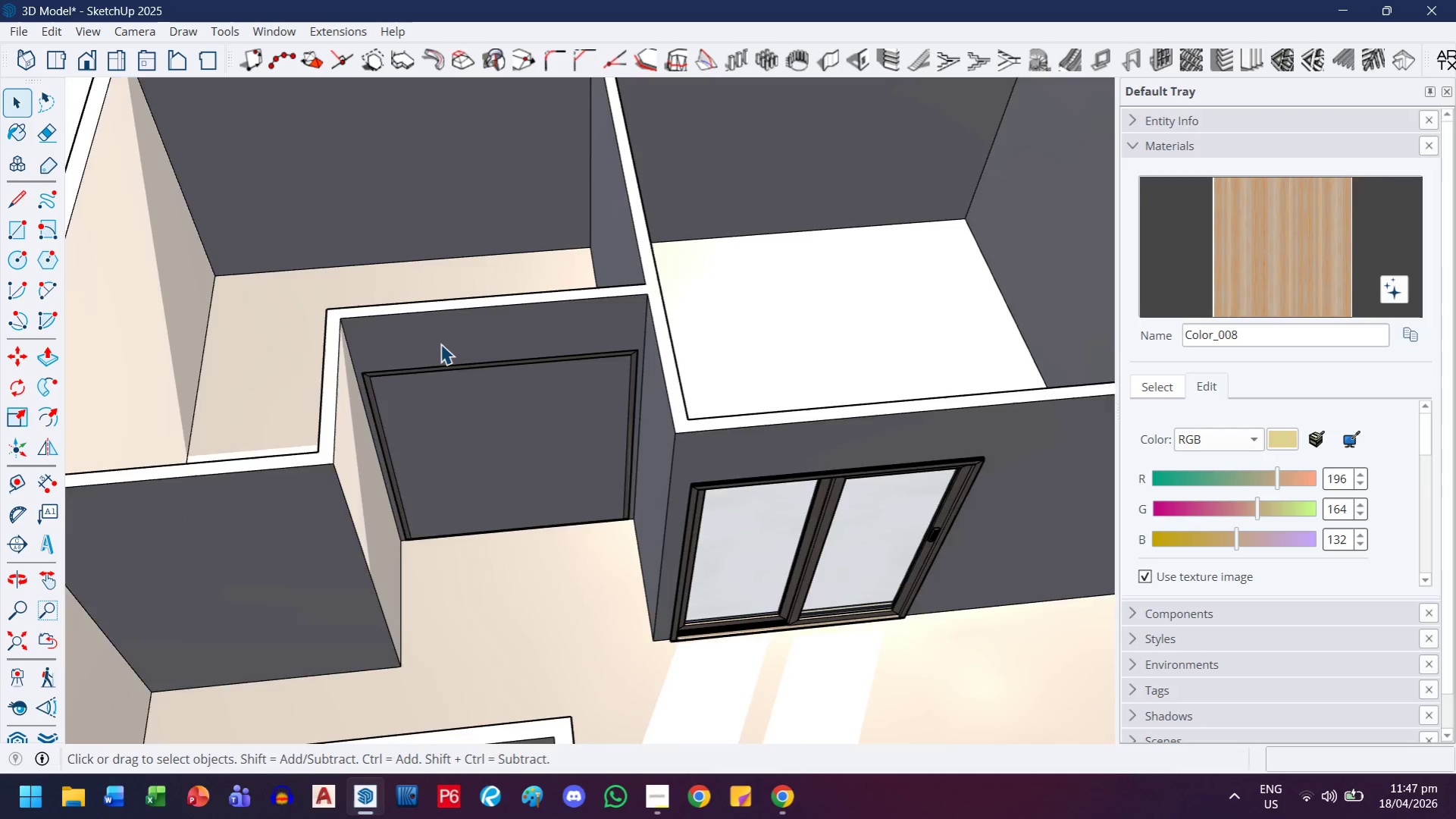 
scroll: coordinate [440, 344], scroll_direction: up, amount: 3.0
 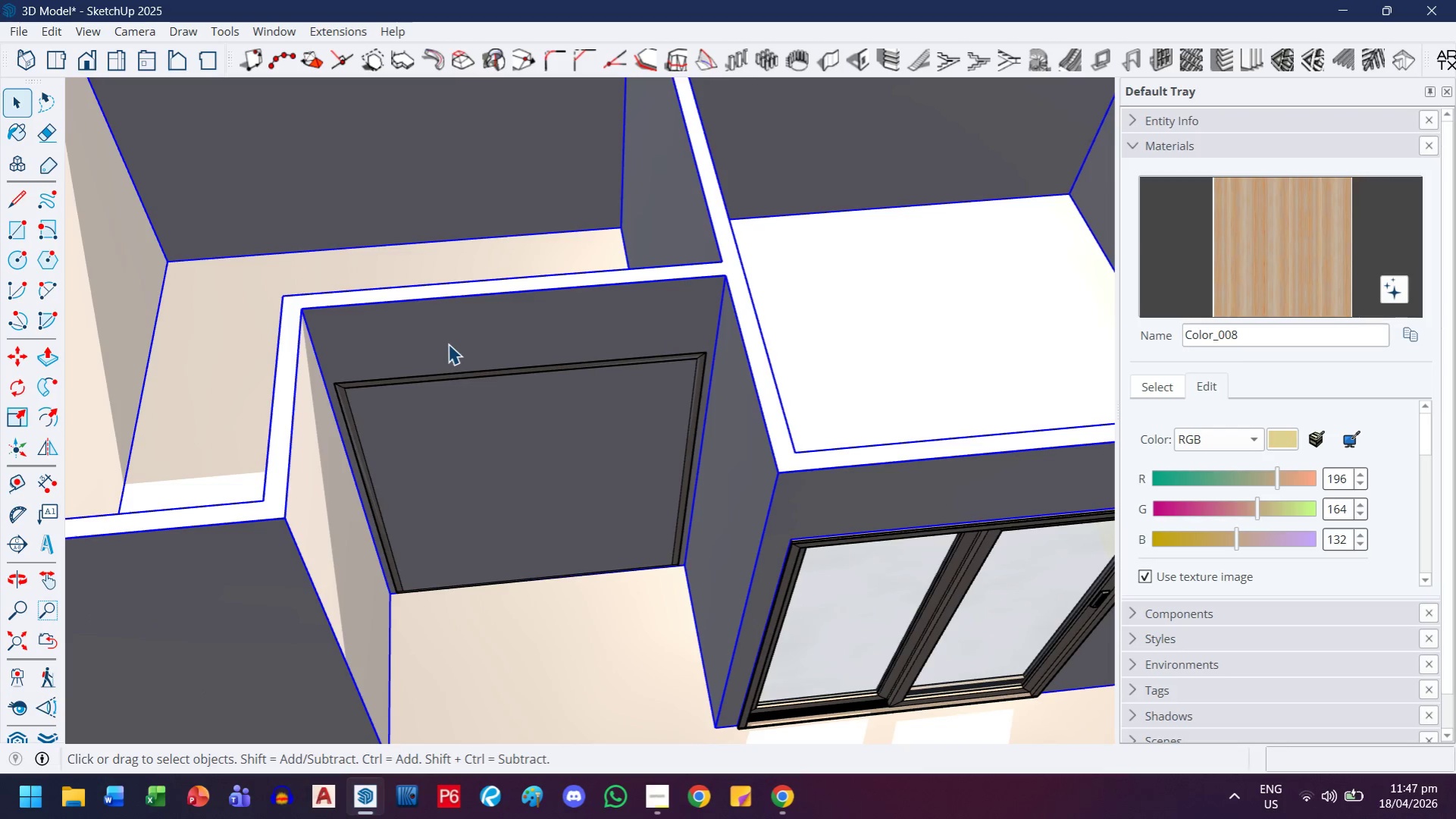 
double_click([526, 333])
 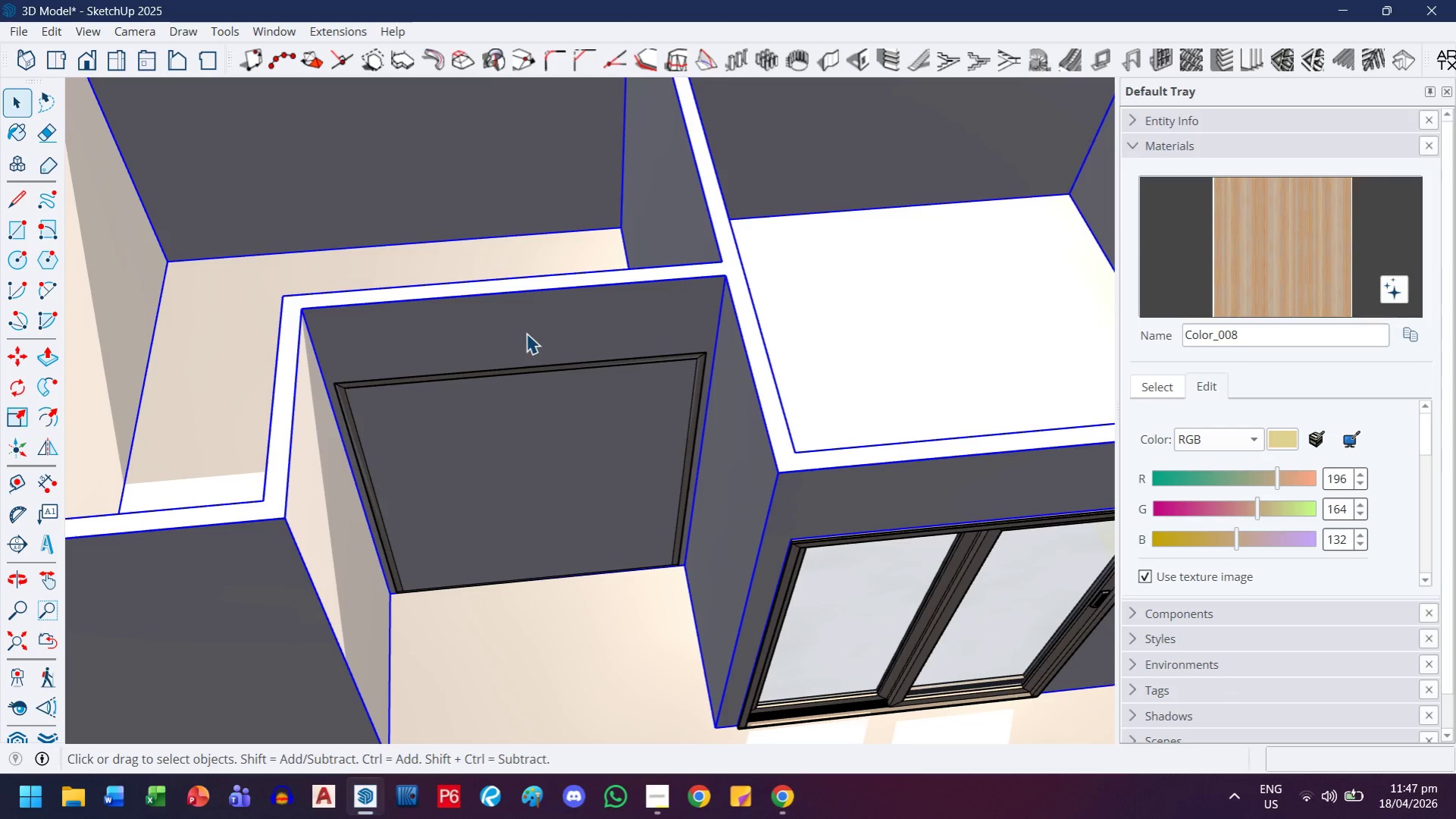 
triple_click([526, 333])
 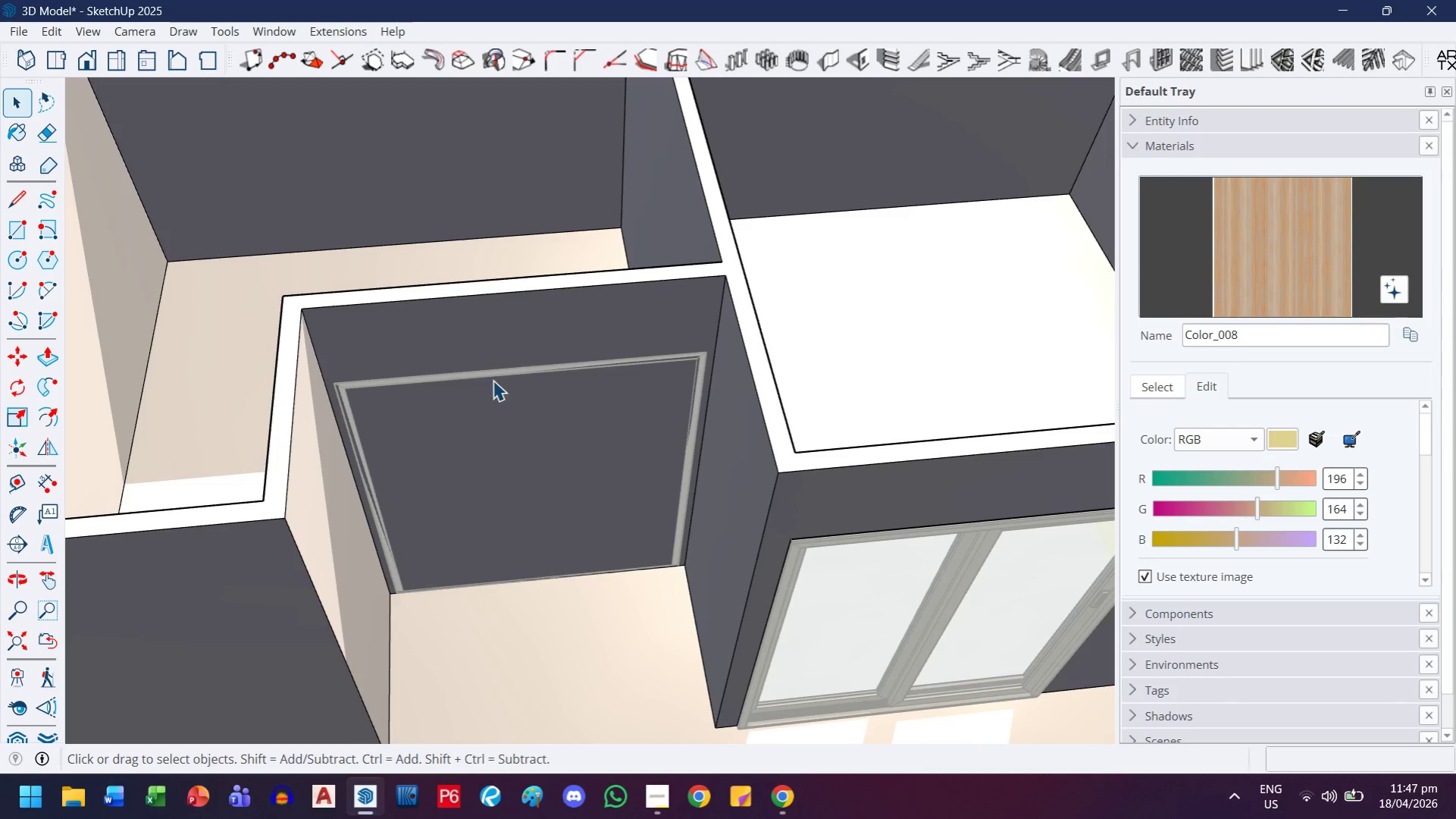 
scroll: coordinate [445, 413], scroll_direction: up, amount: 4.0
 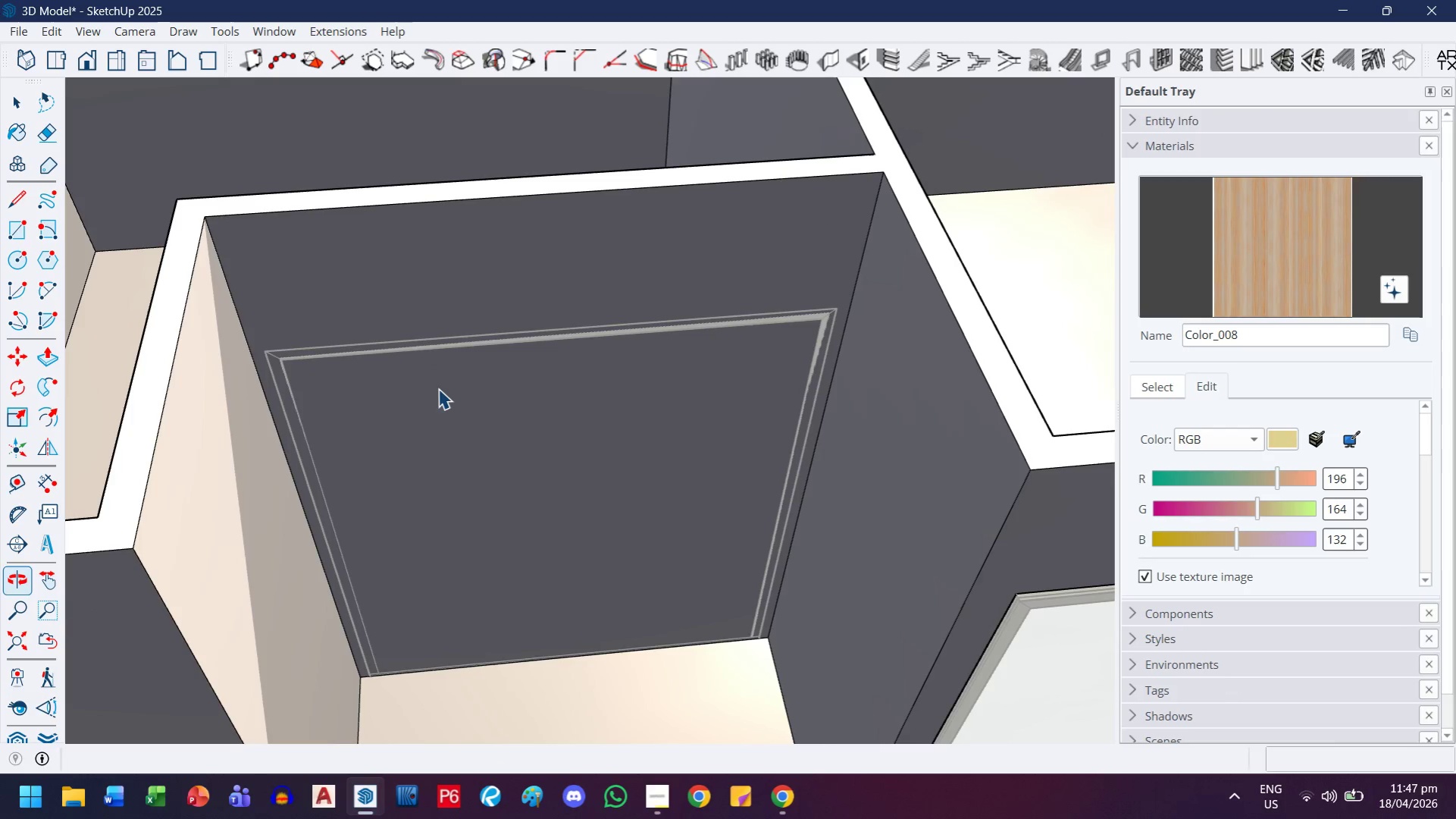 
key(R)
 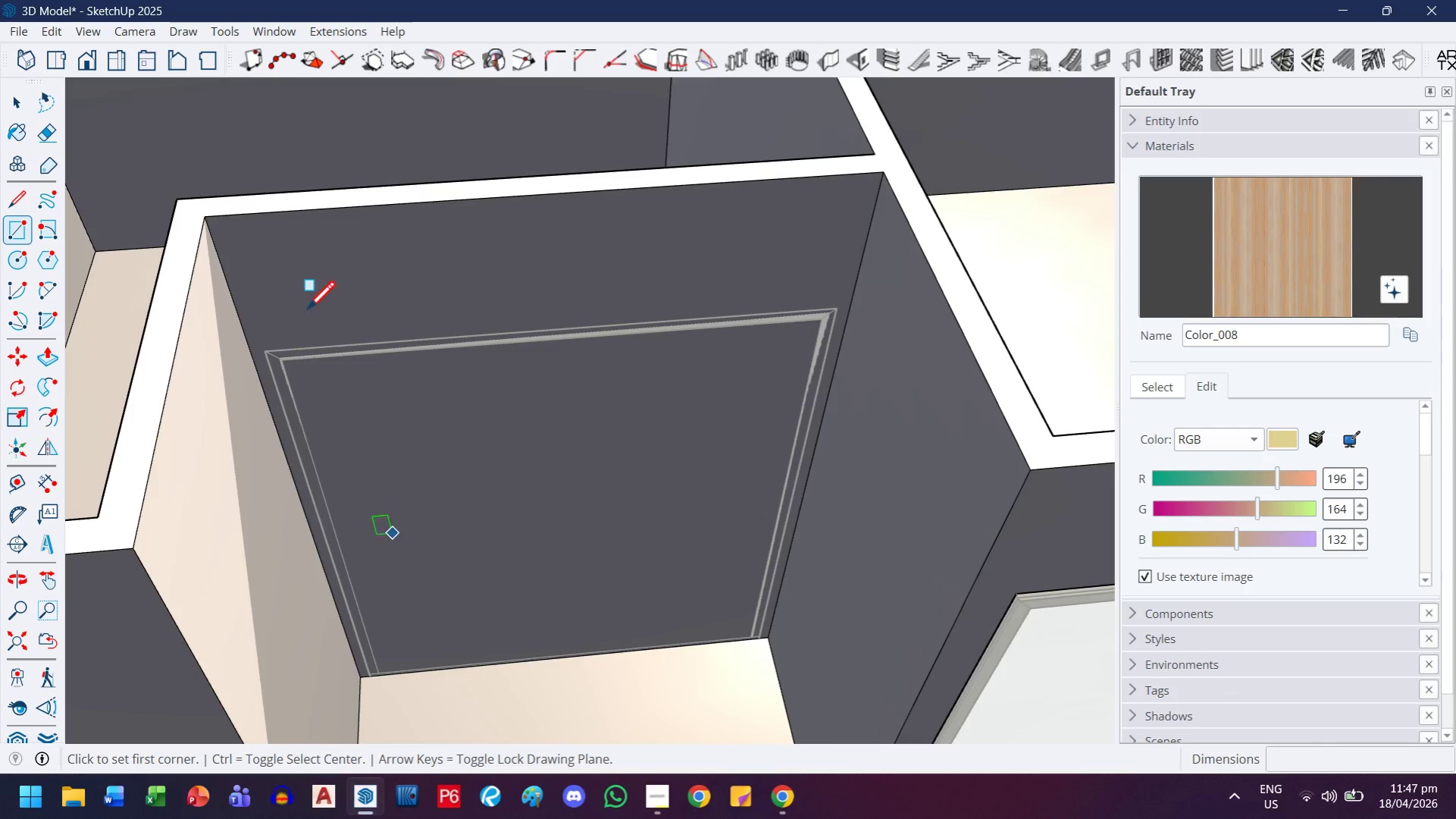 
scroll: coordinate [258, 390], scroll_direction: up, amount: 10.0
 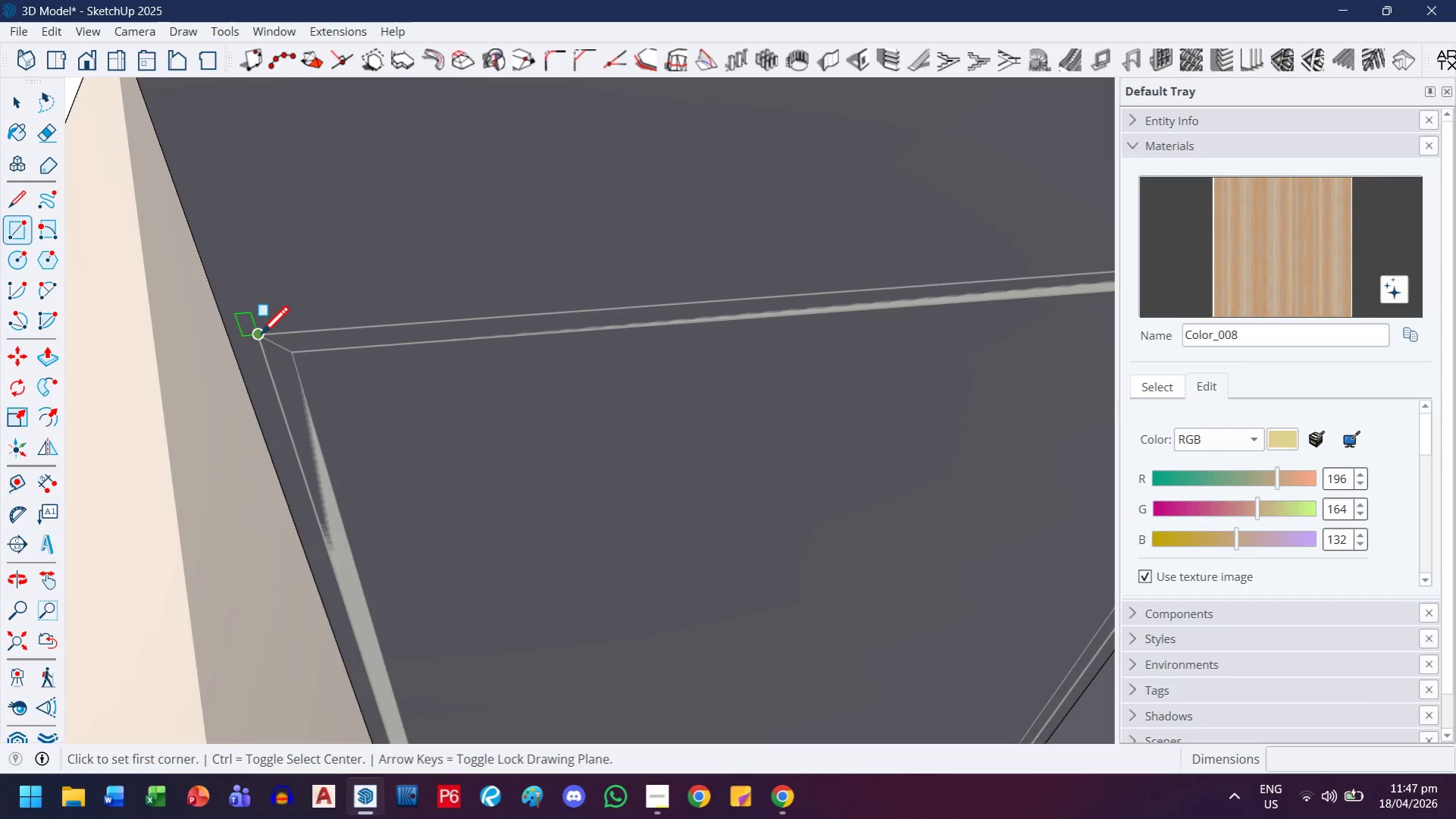 
left_click([260, 337])
 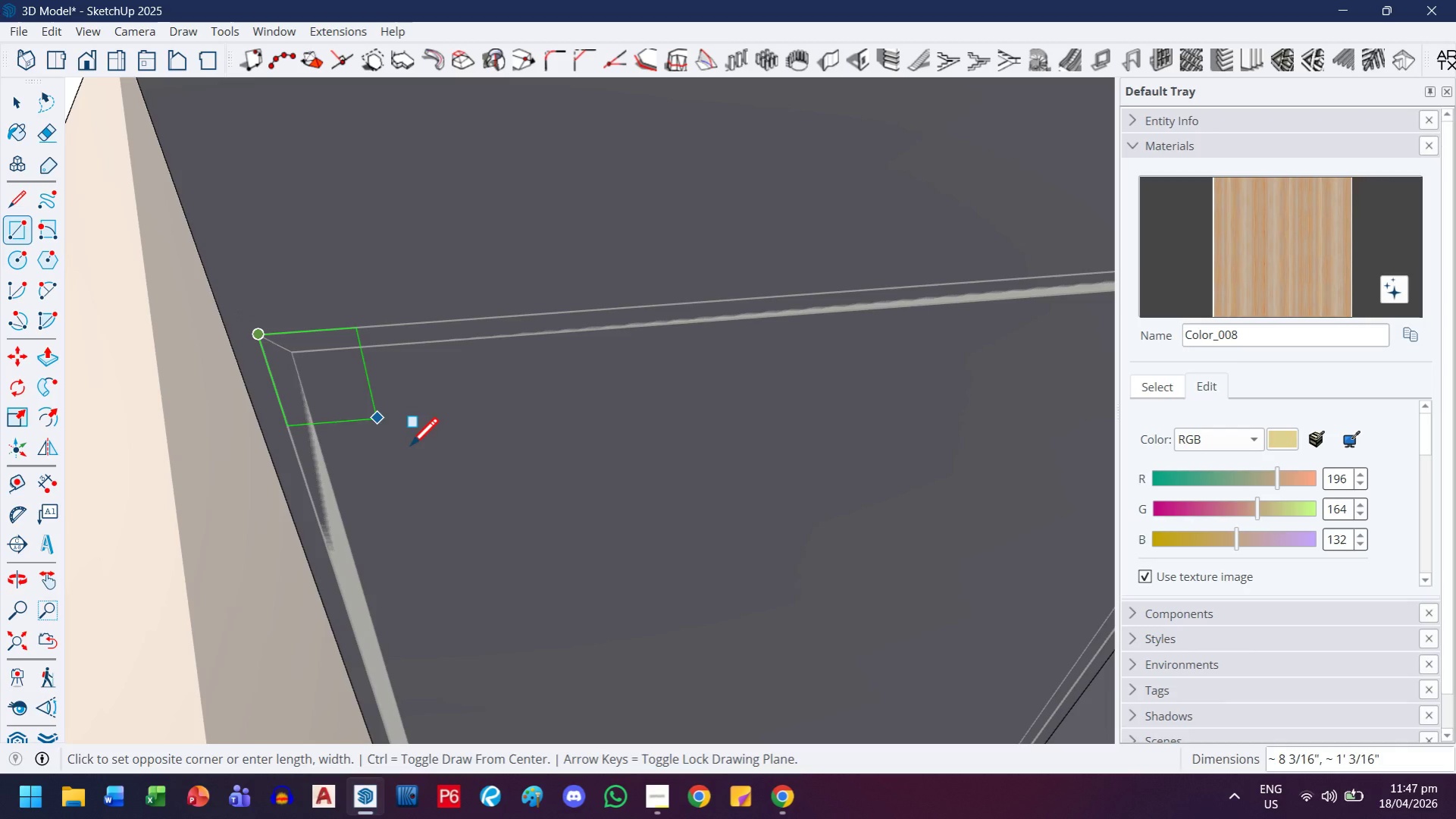 
key(H)
 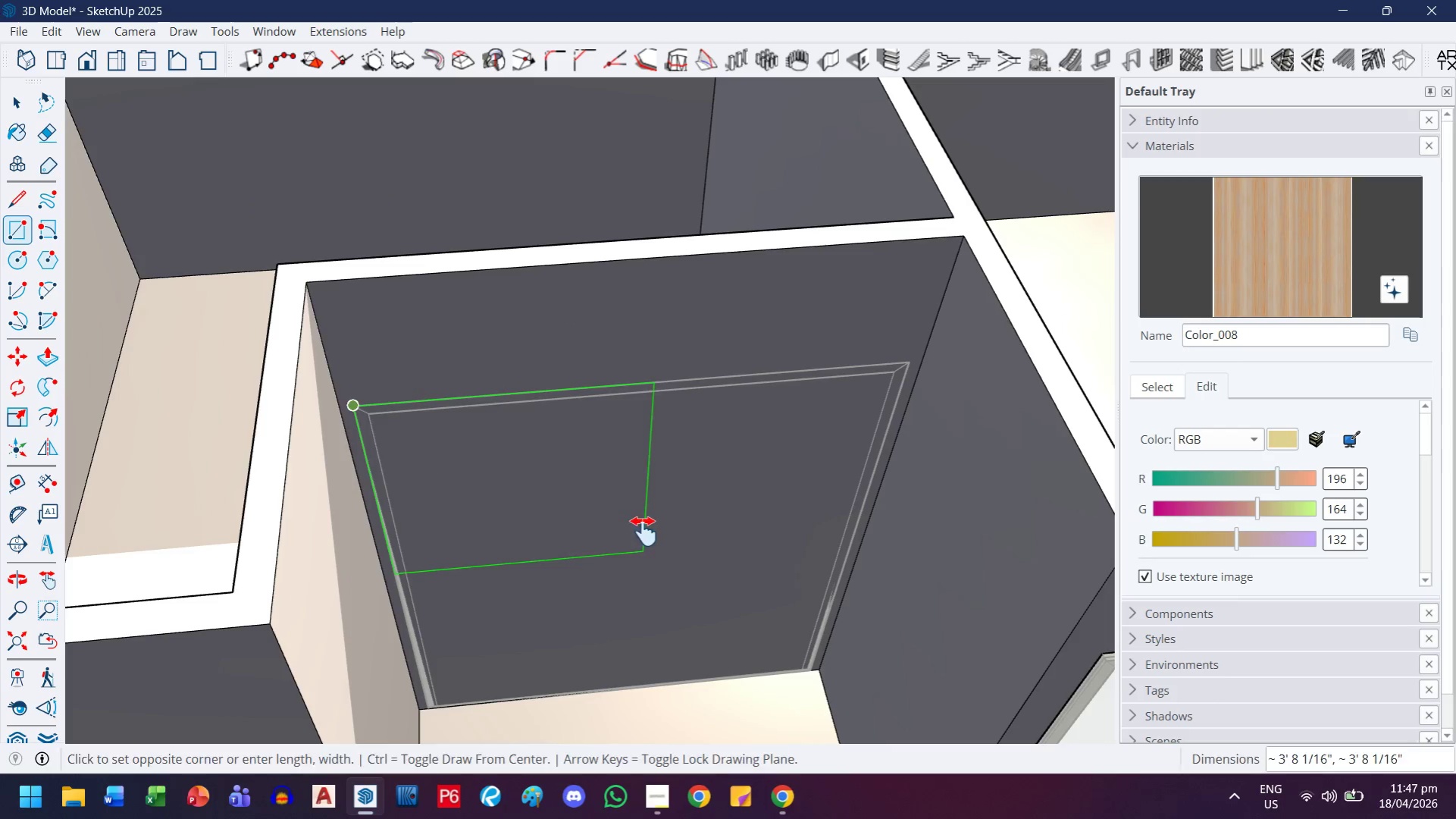 
left_click_drag(start_coordinate=[646, 534], to_coordinate=[512, 394])
 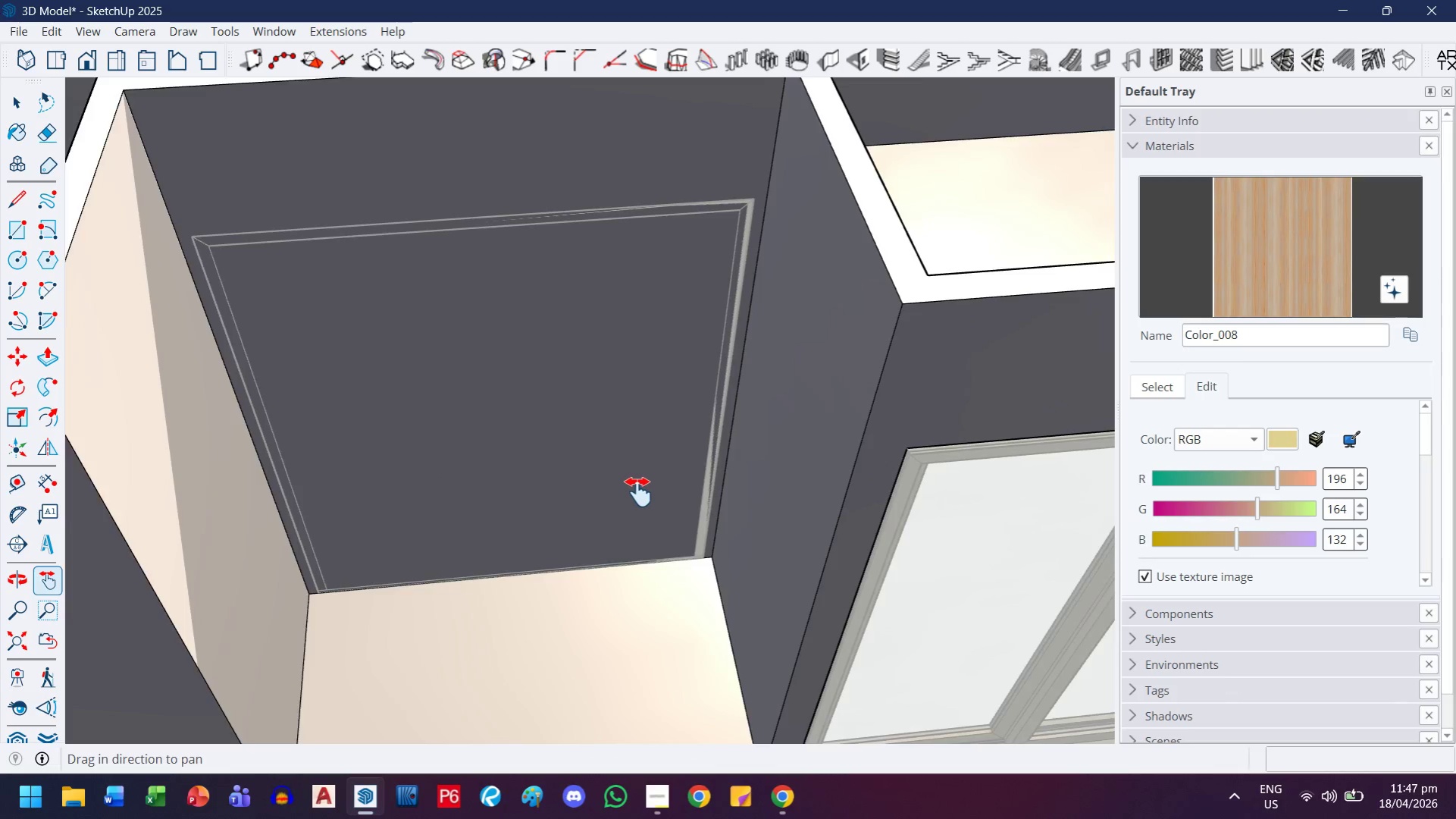 
scroll: coordinate [446, 475], scroll_direction: down, amount: 11.0
 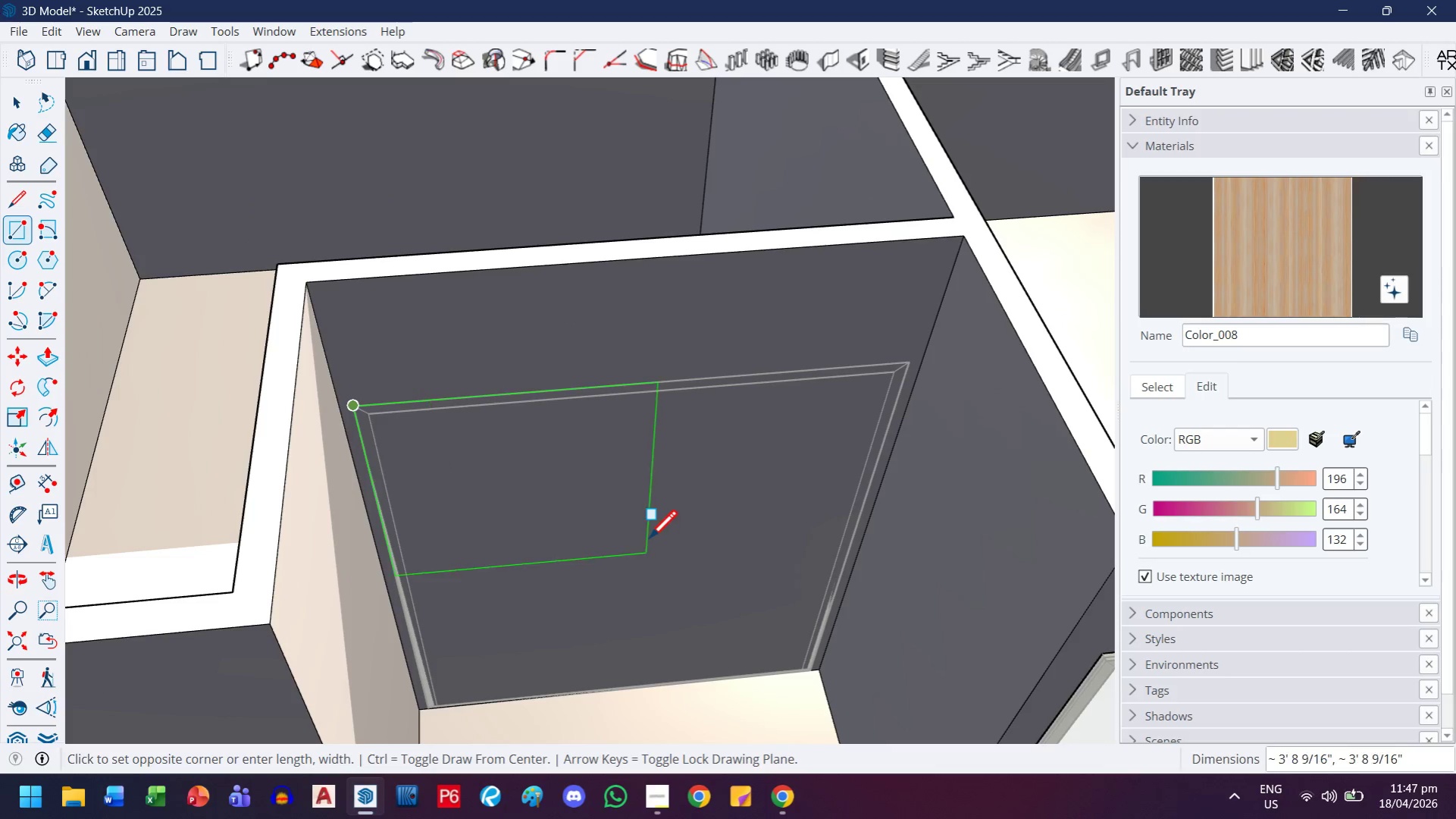 
key(Escape)
 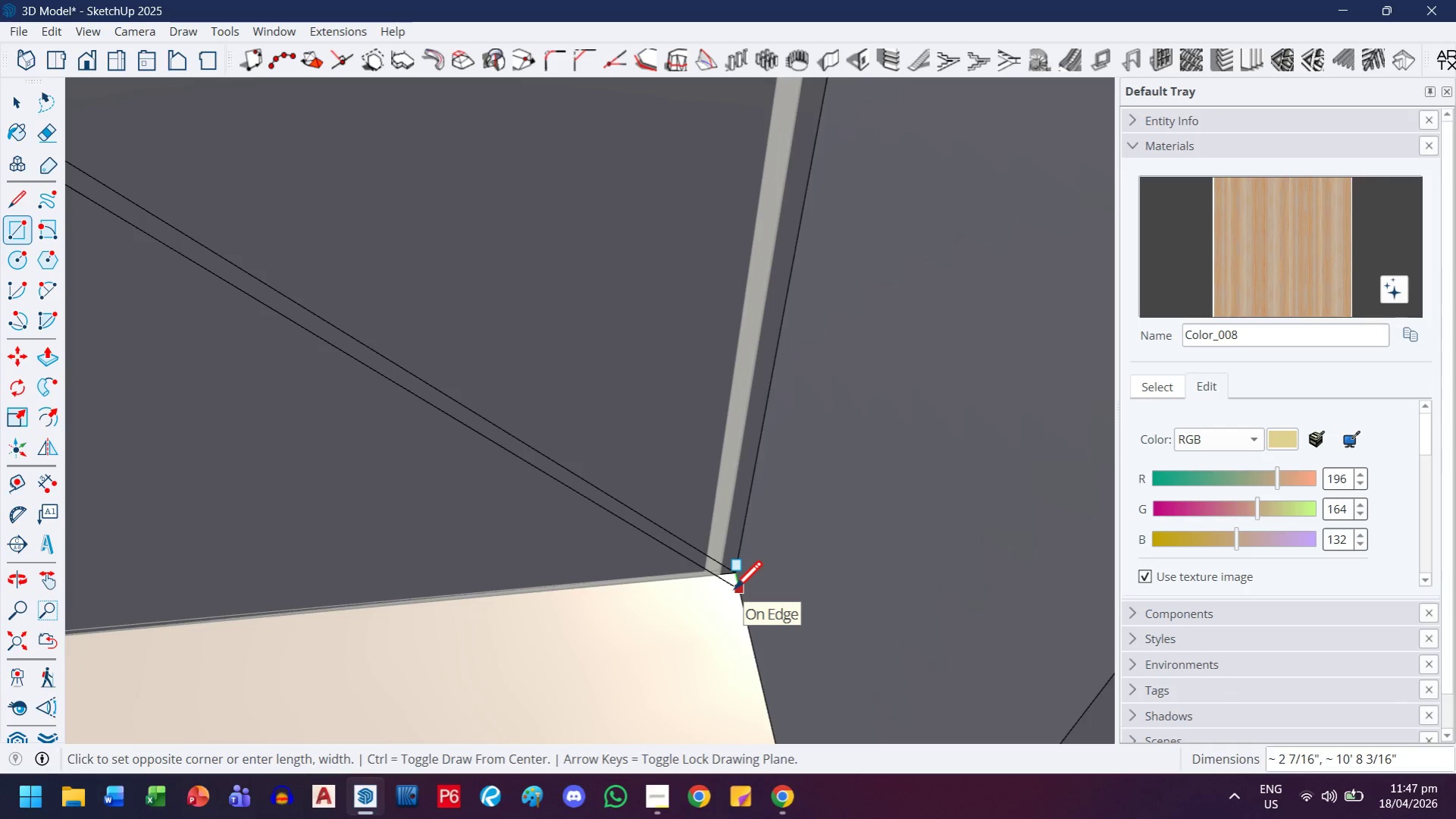 
scroll: coordinate [771, 592], scroll_direction: up, amount: 6.0
 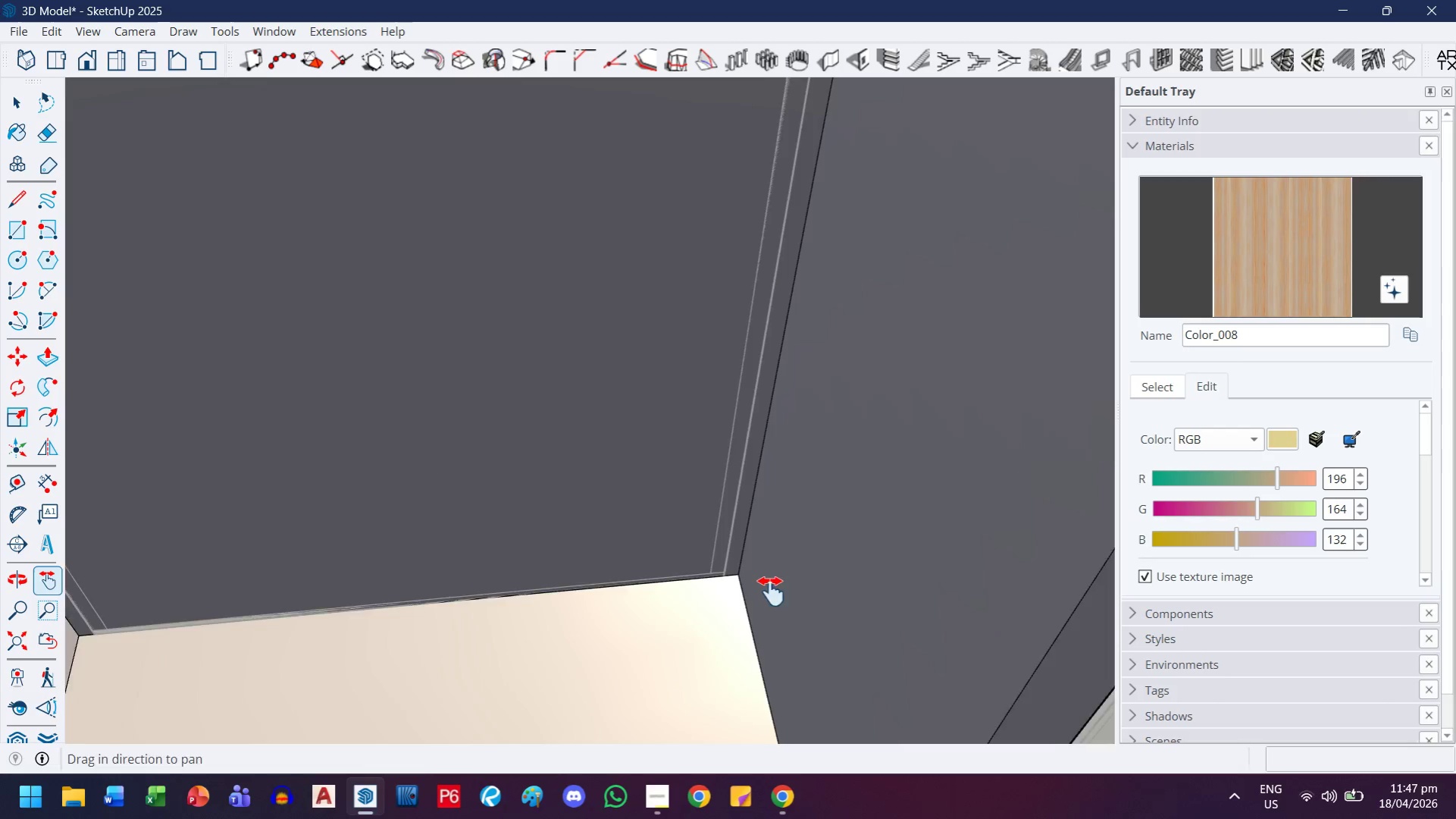 
key(ArrowLeft)
 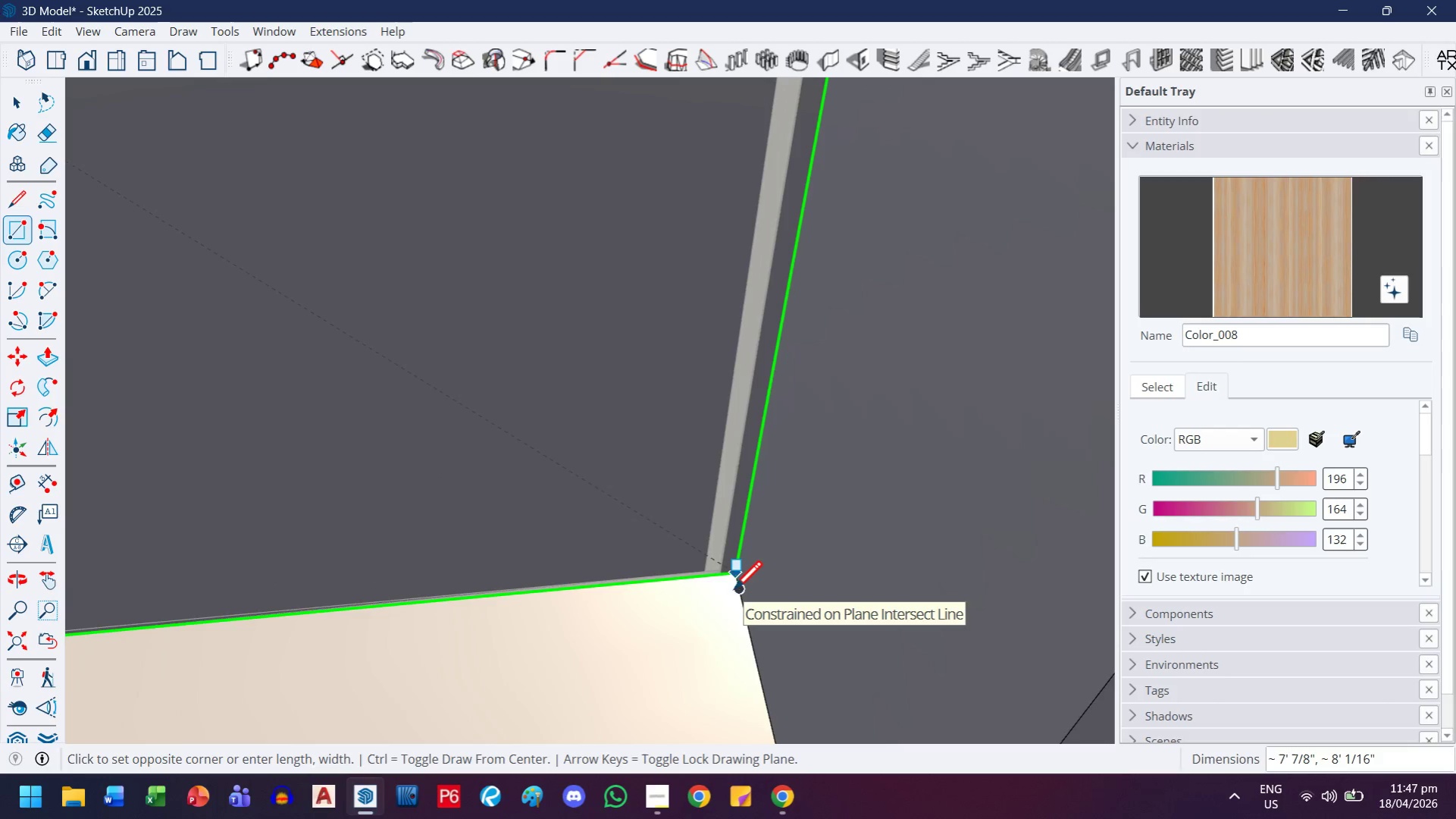 
scroll: coordinate [733, 592], scroll_direction: up, amount: 3.0
 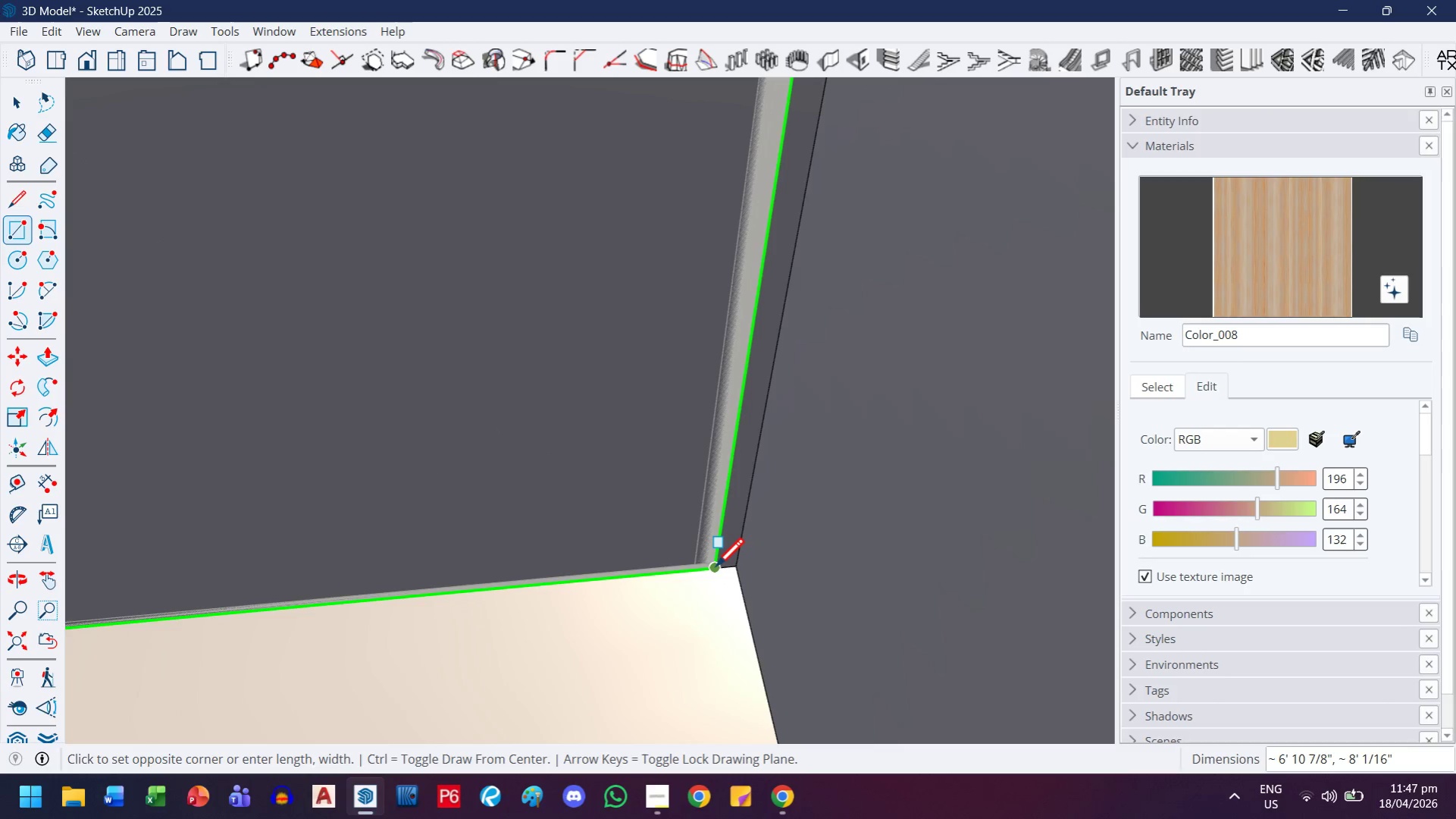 
left_click([715, 569])
 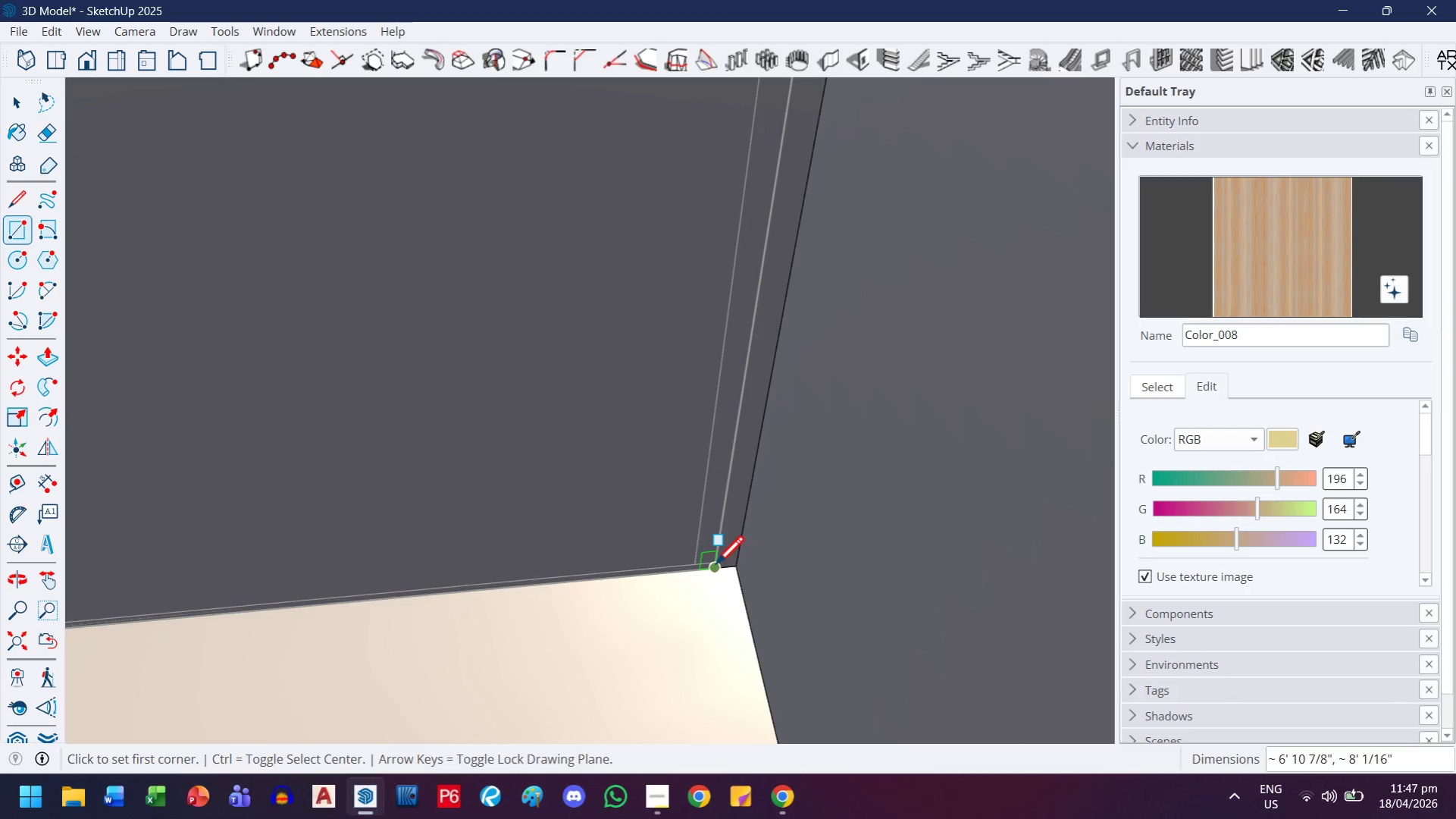 
key(P)
 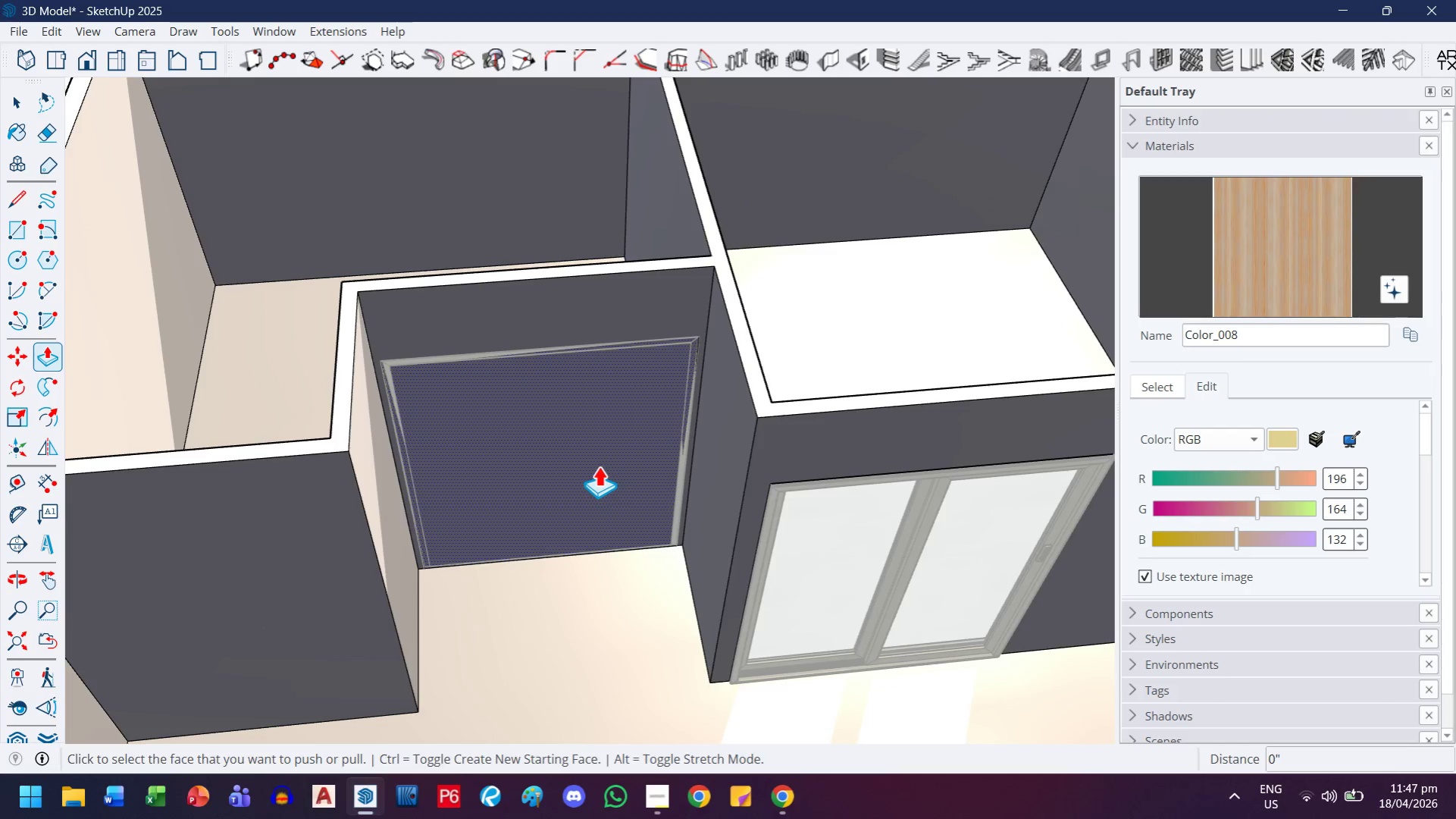 
left_click([598, 466])
 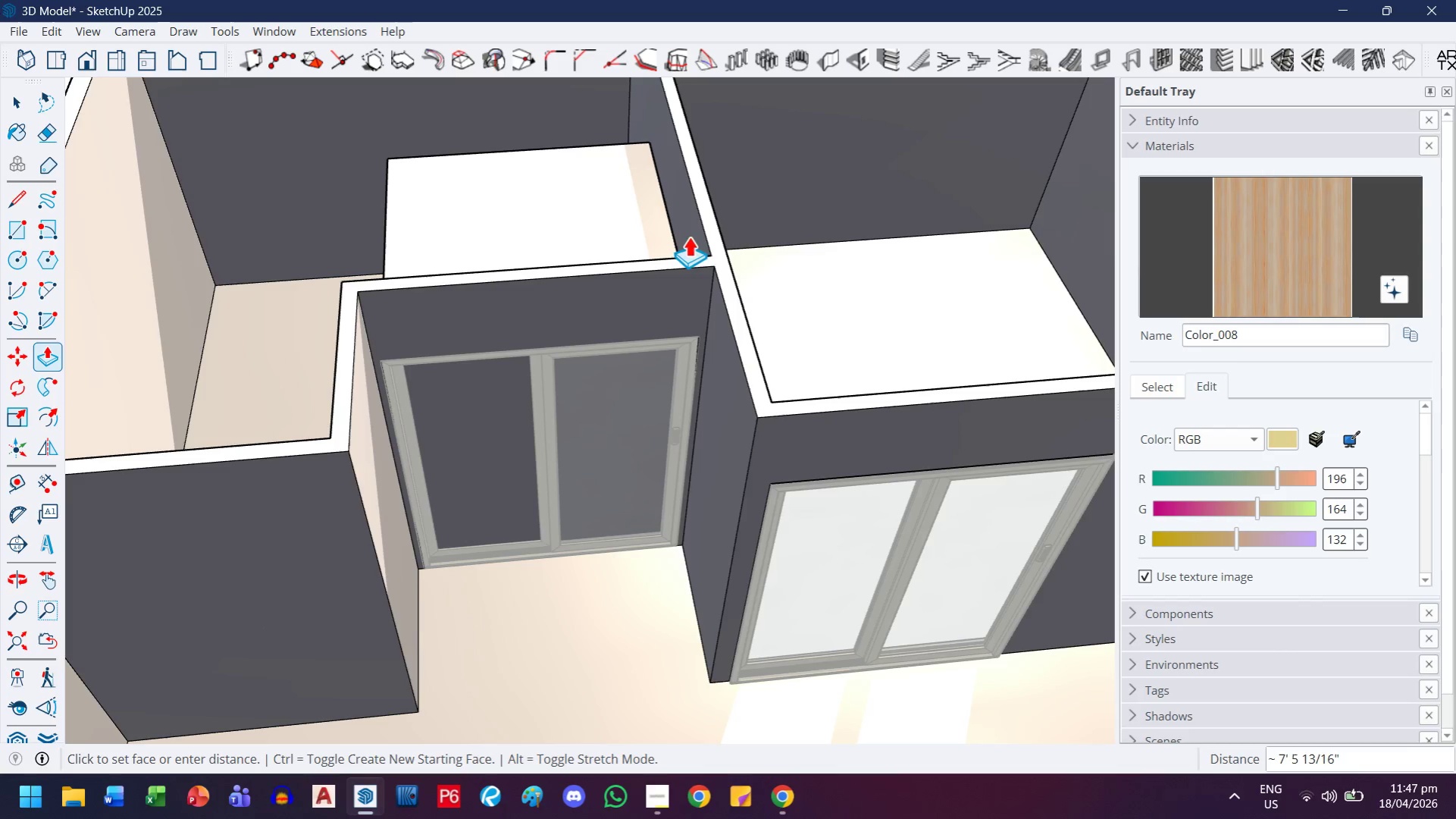 
scroll: coordinate [653, 533], scroll_direction: down, amount: 17.0
 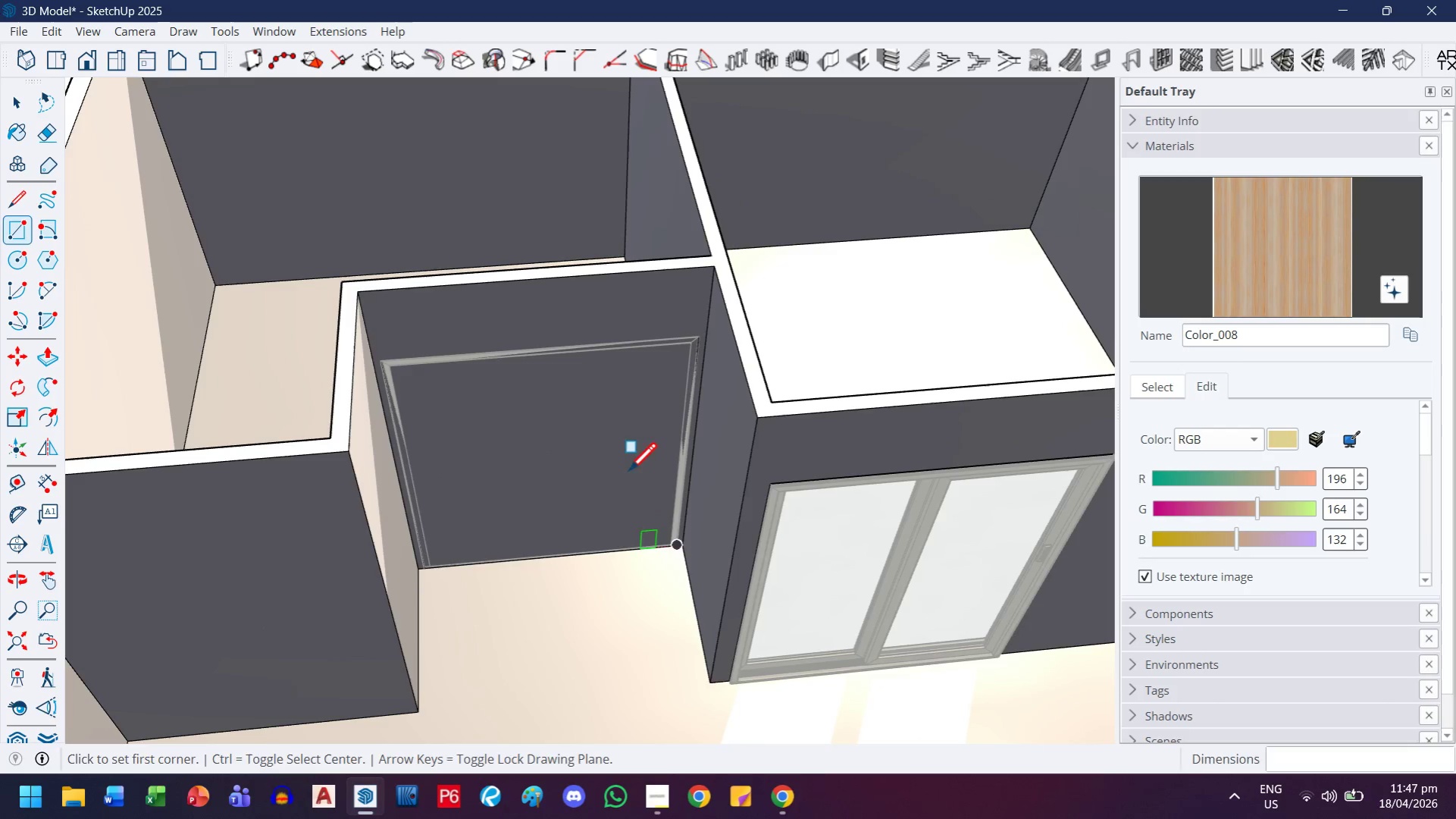 
left_click([711, 249])
 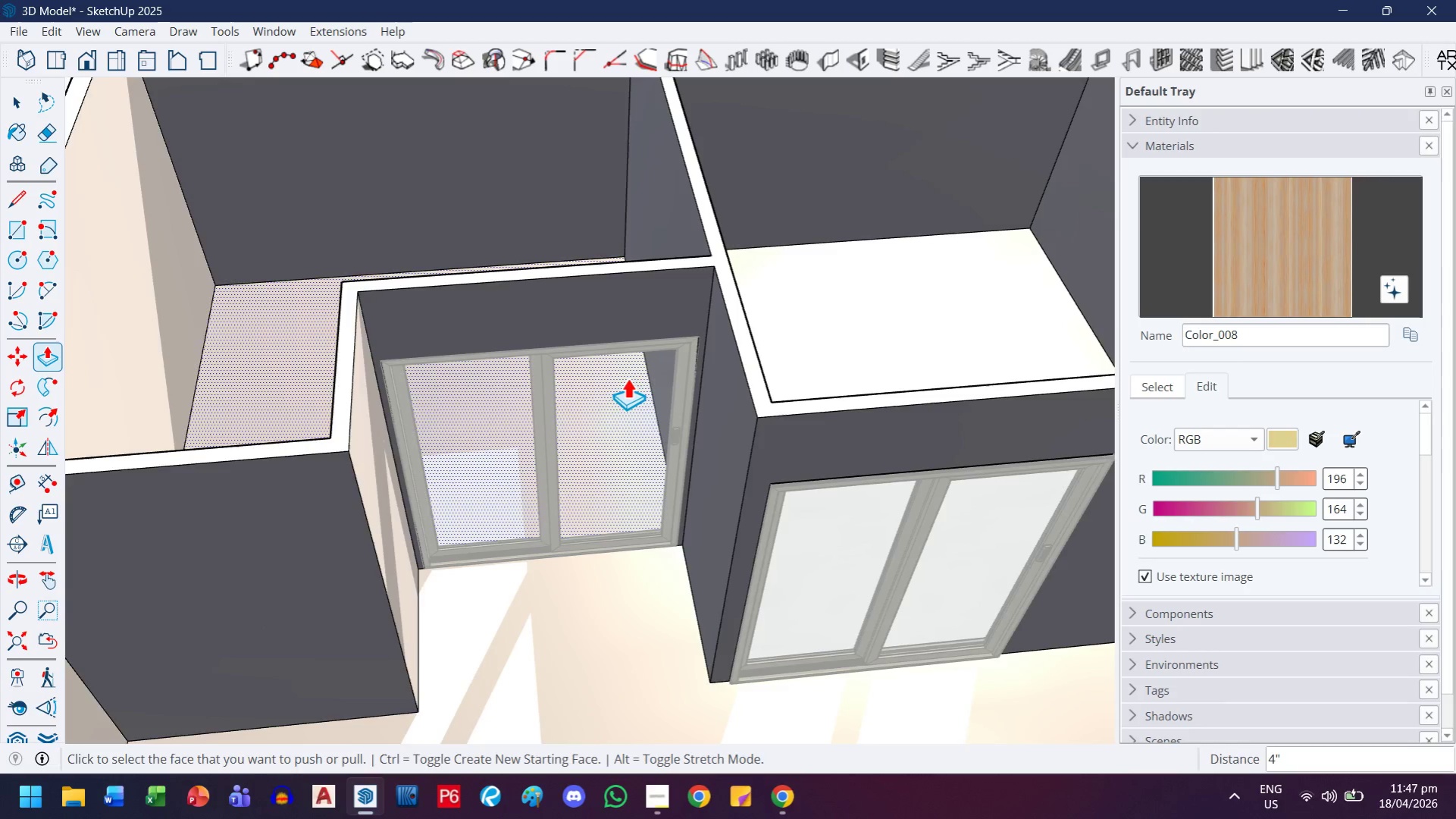 
scroll: coordinate [628, 377], scroll_direction: down, amount: 1.0
 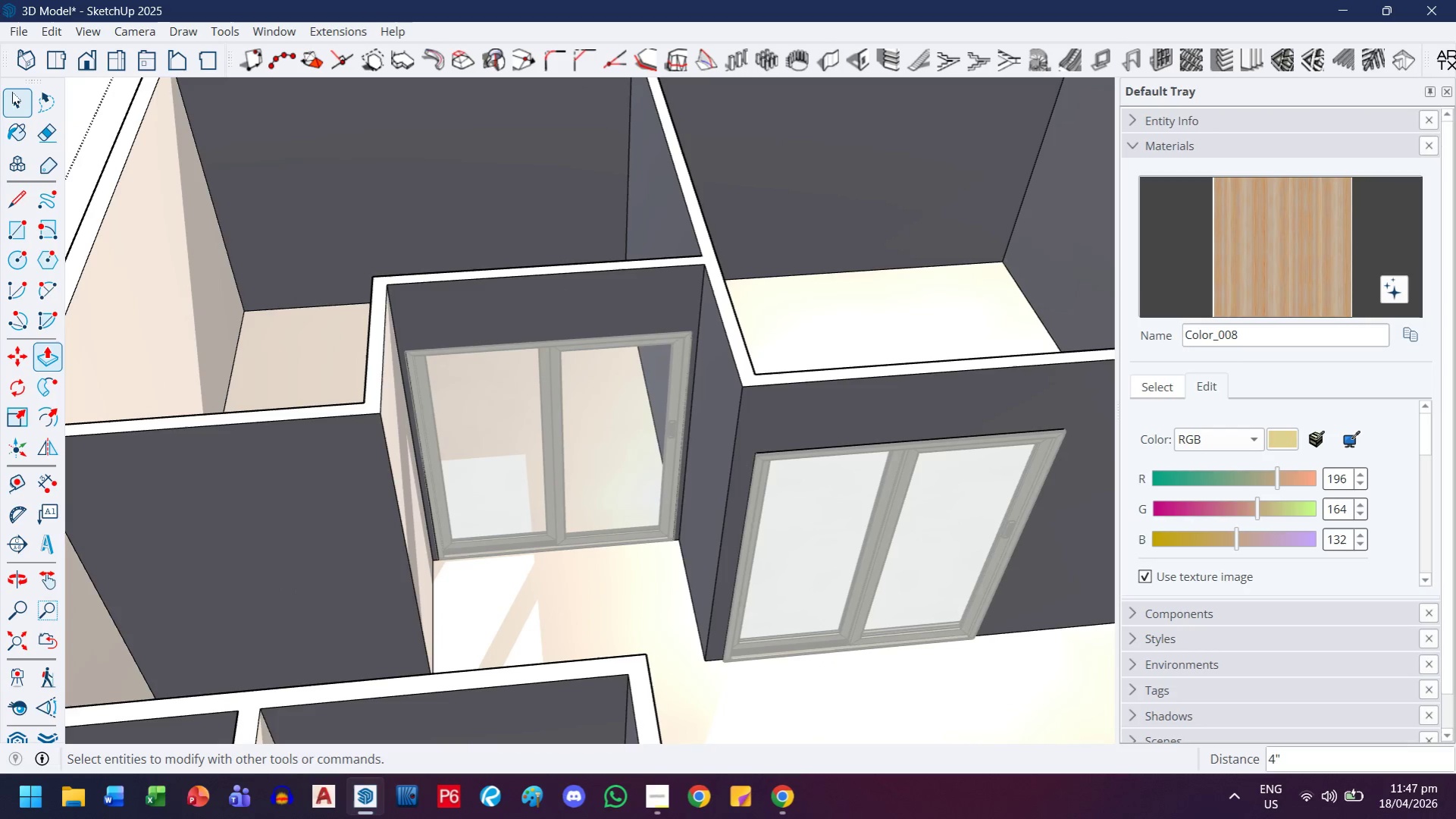 
key(Escape)
 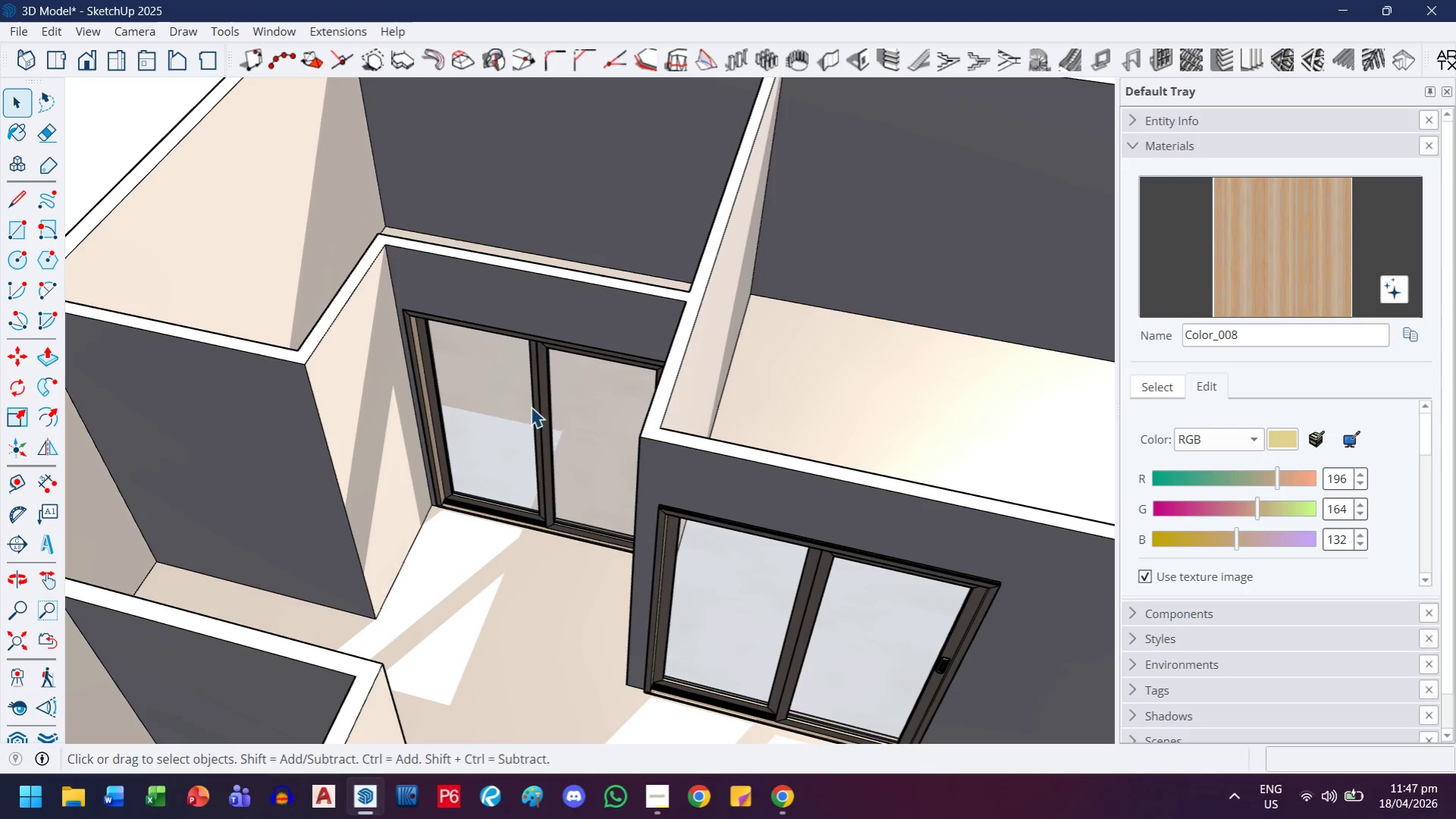 
left_click([549, 414])
 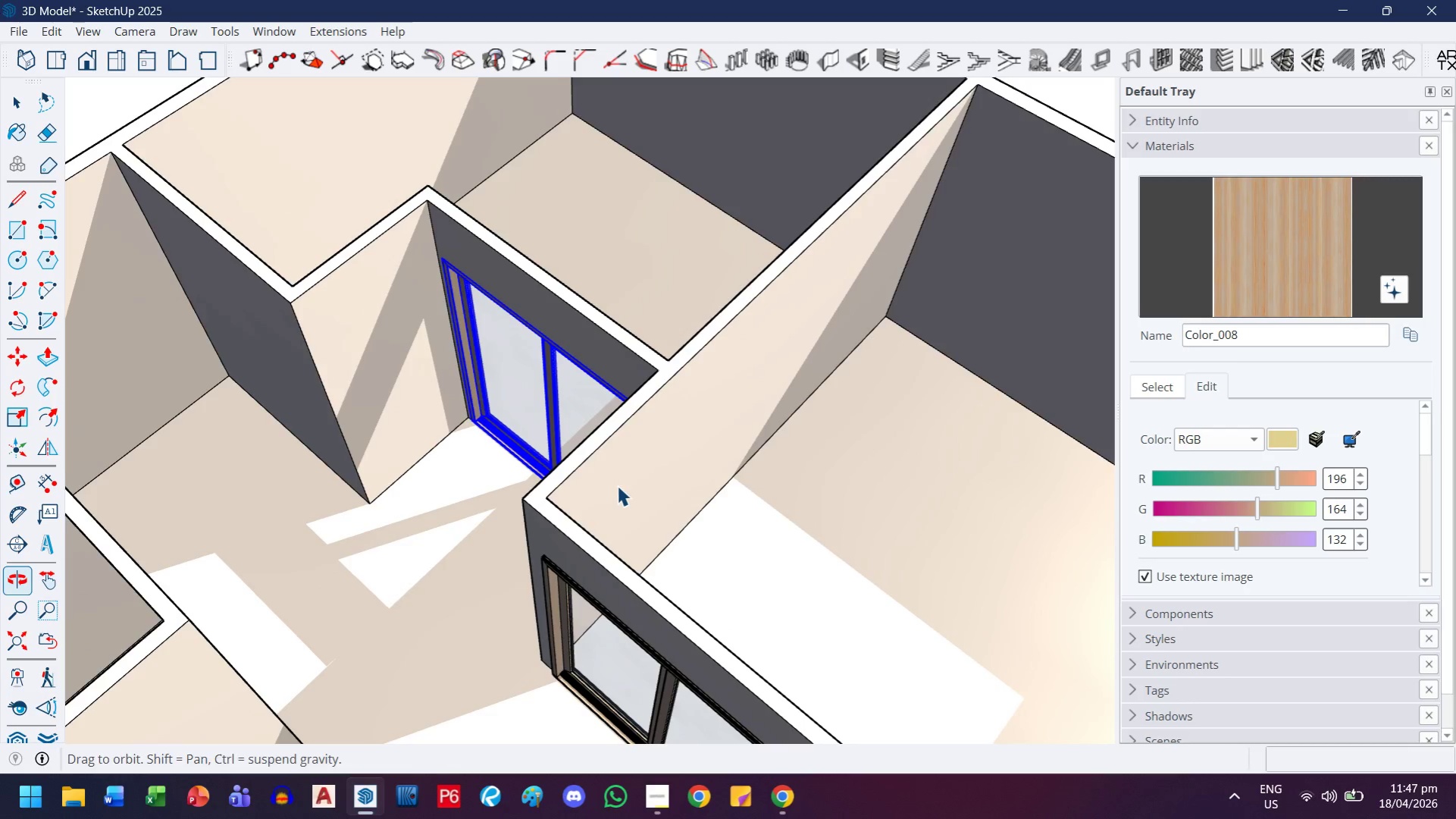 
key(M)
 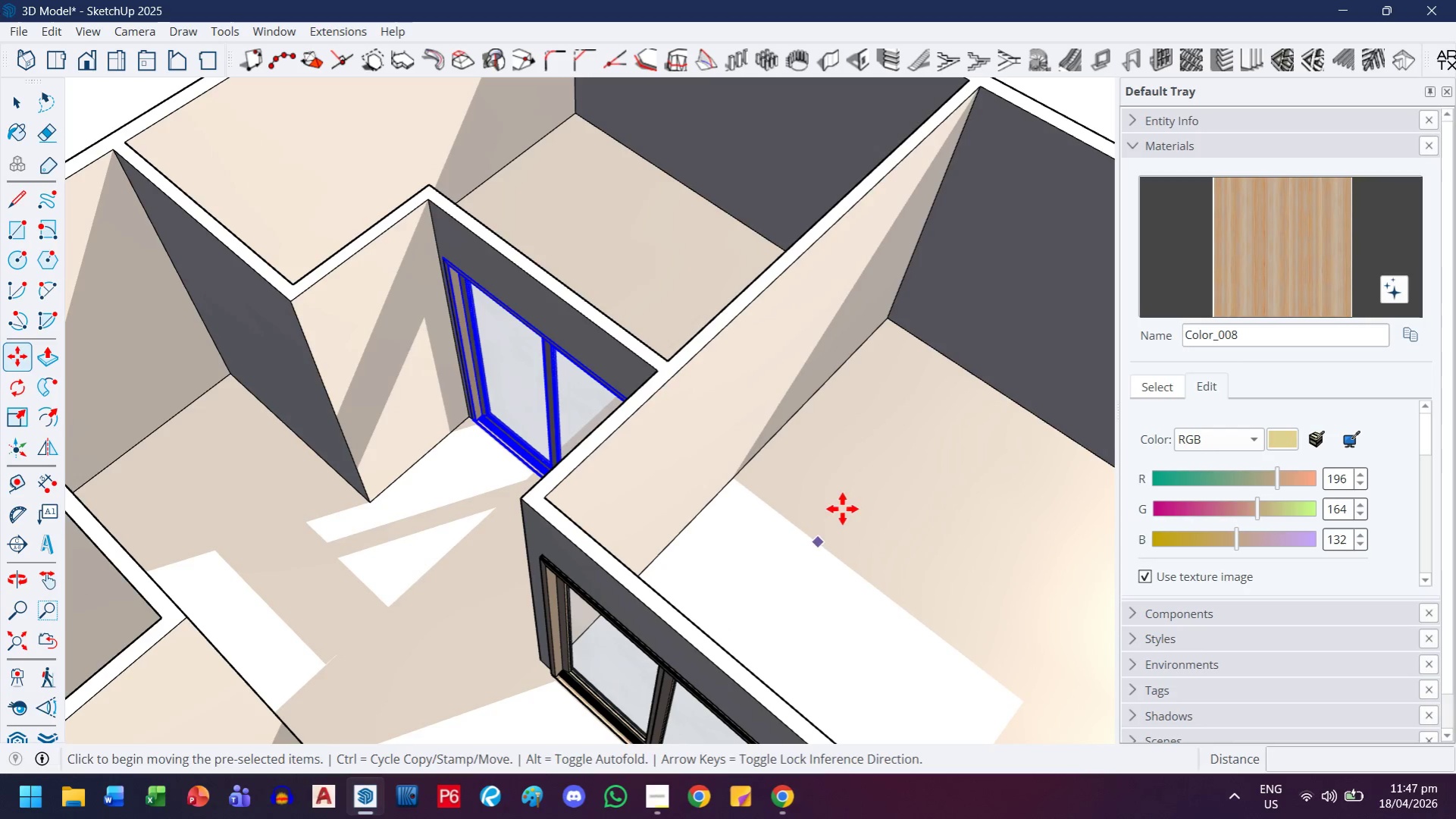 
left_click([842, 509])
 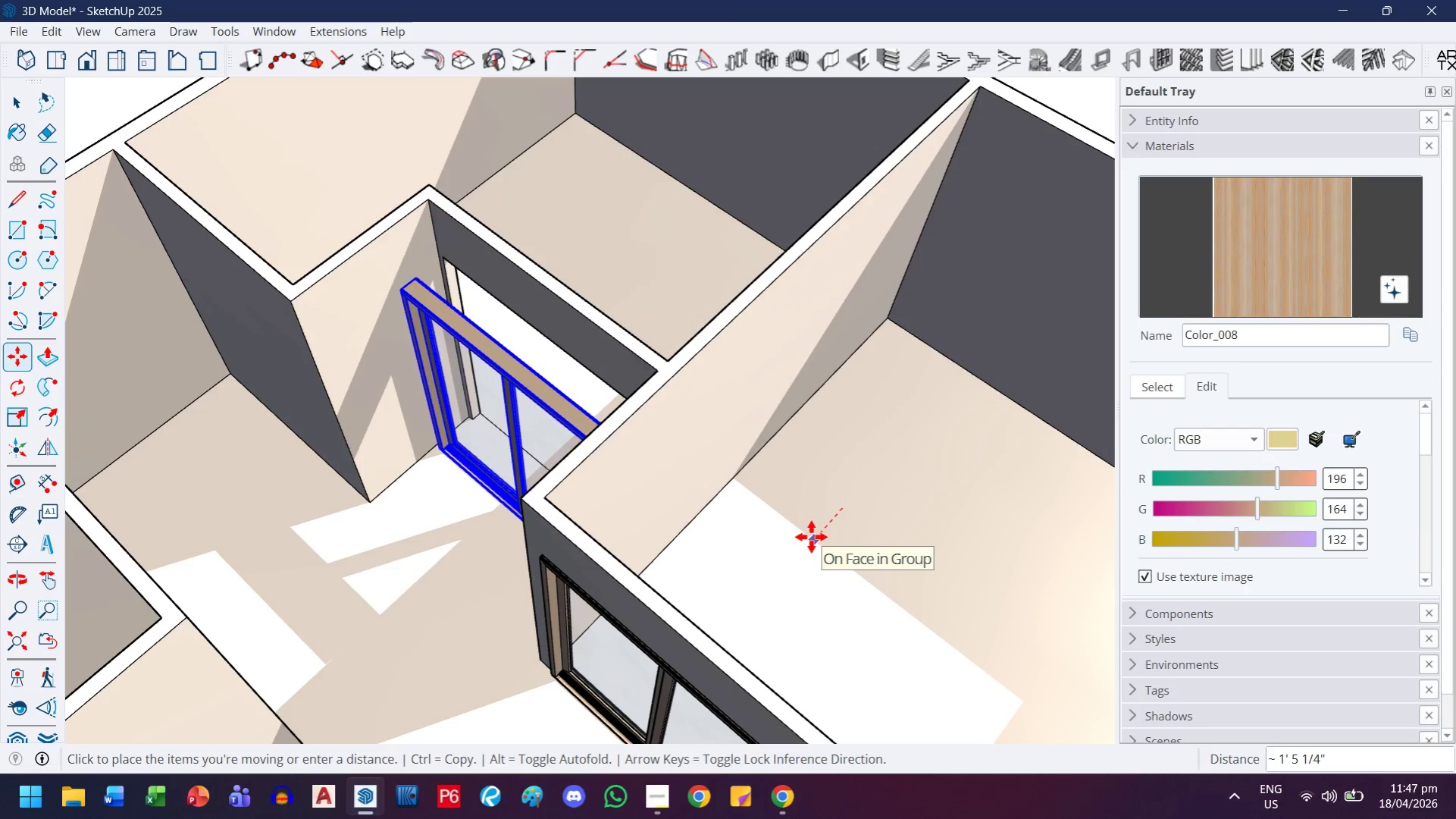 
key(1)
 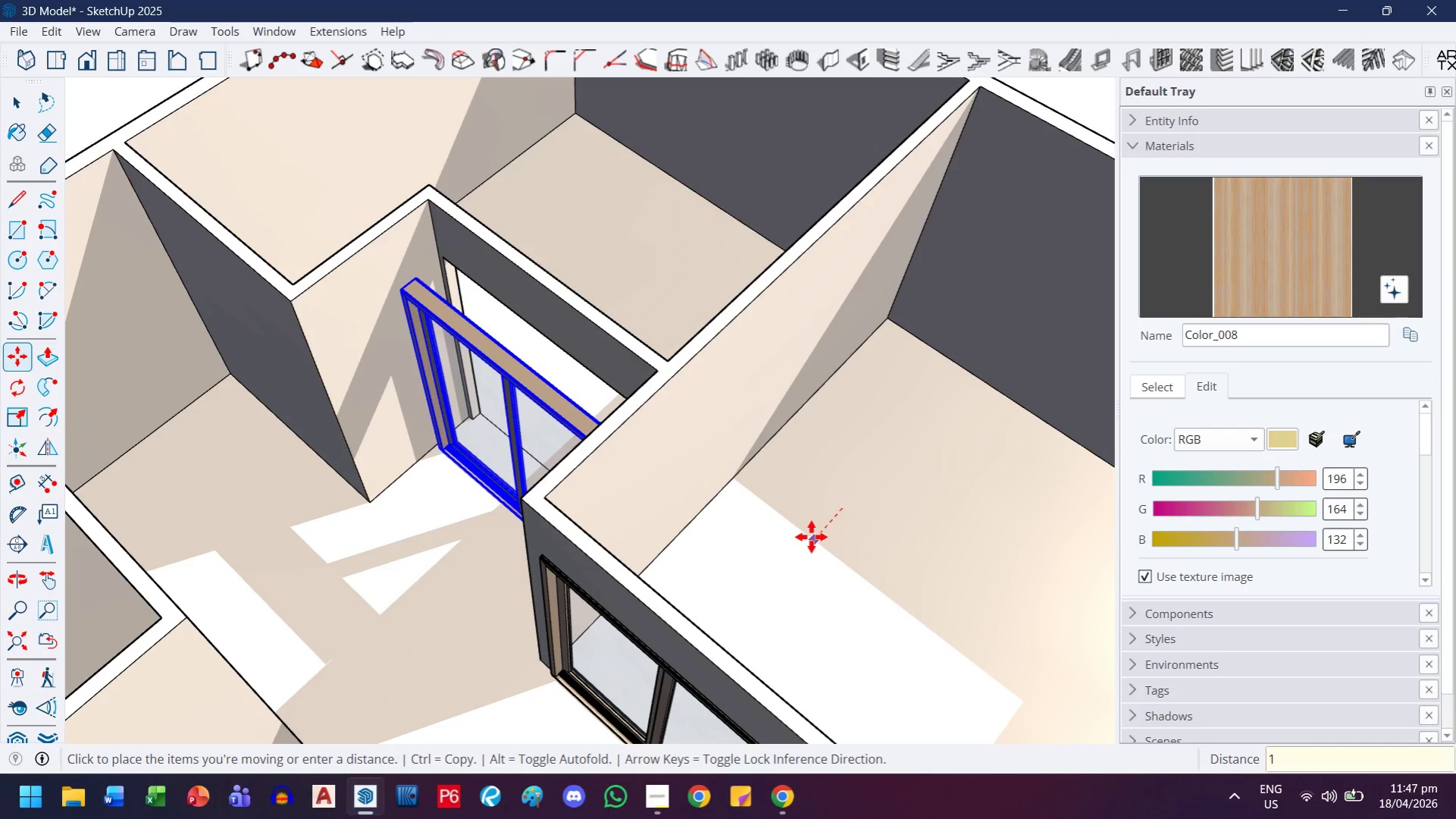 
key(Enter)
 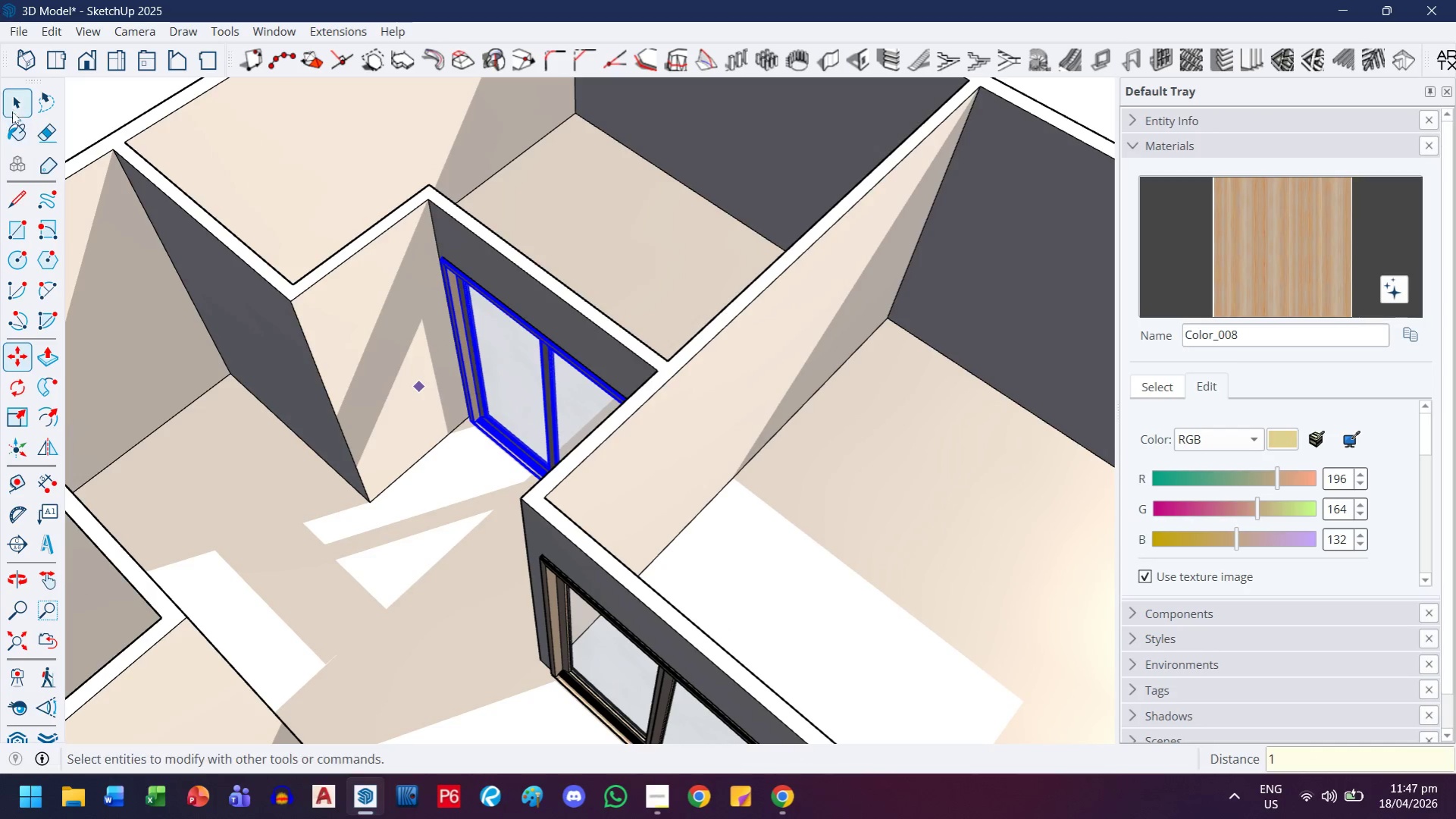 
left_click([19, 96])
 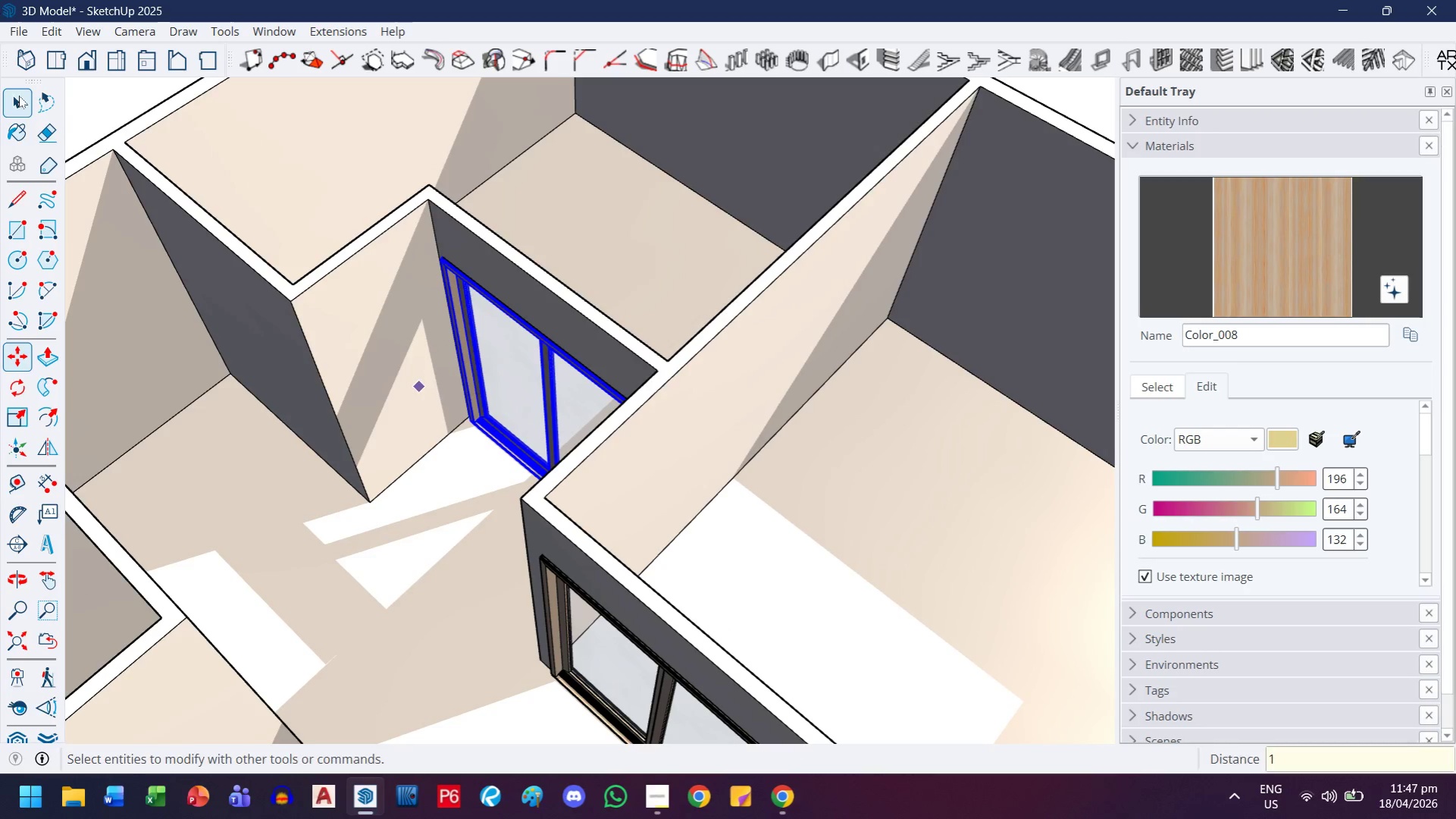 
key(Escape)
 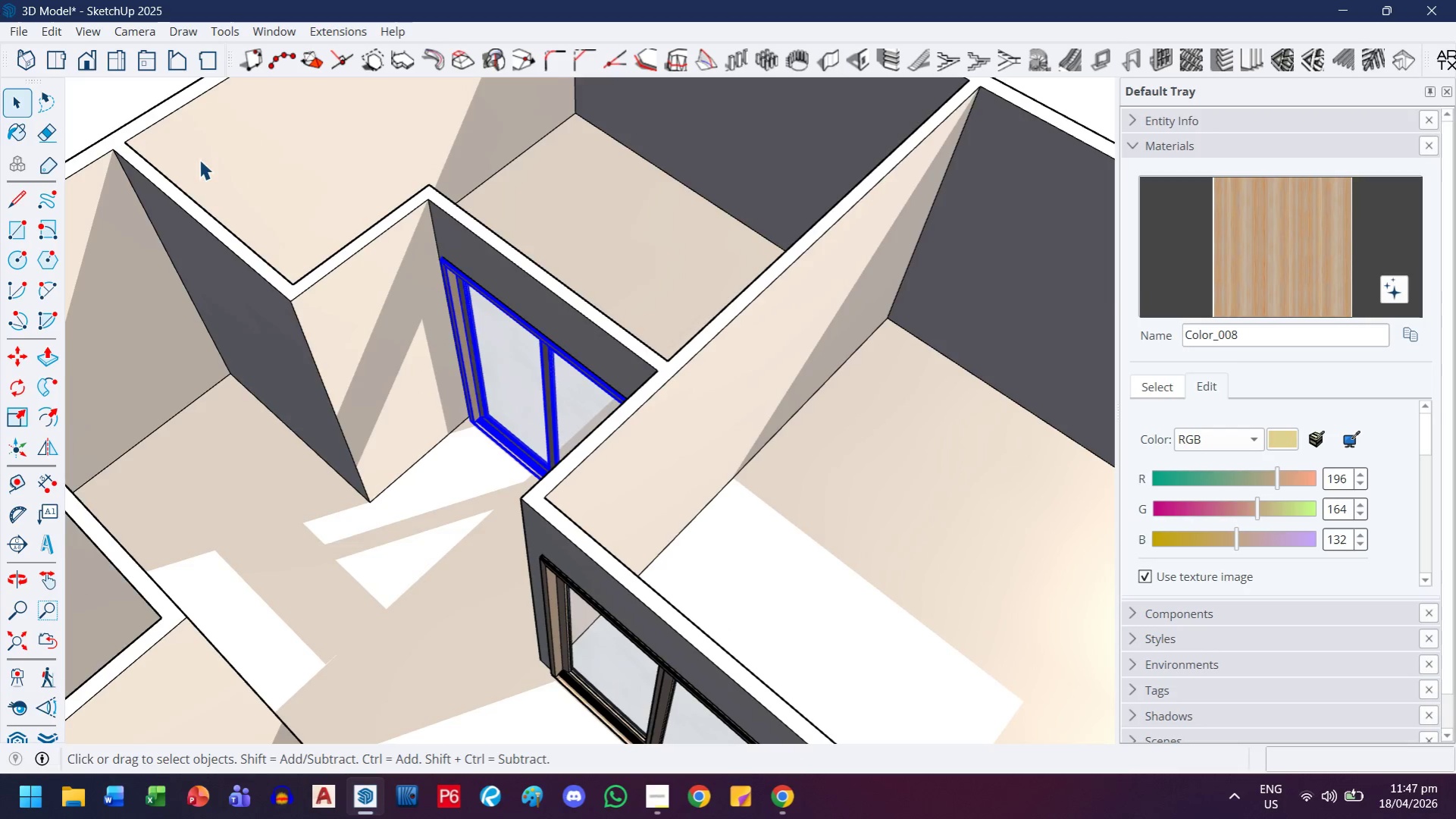 
key(Escape)
 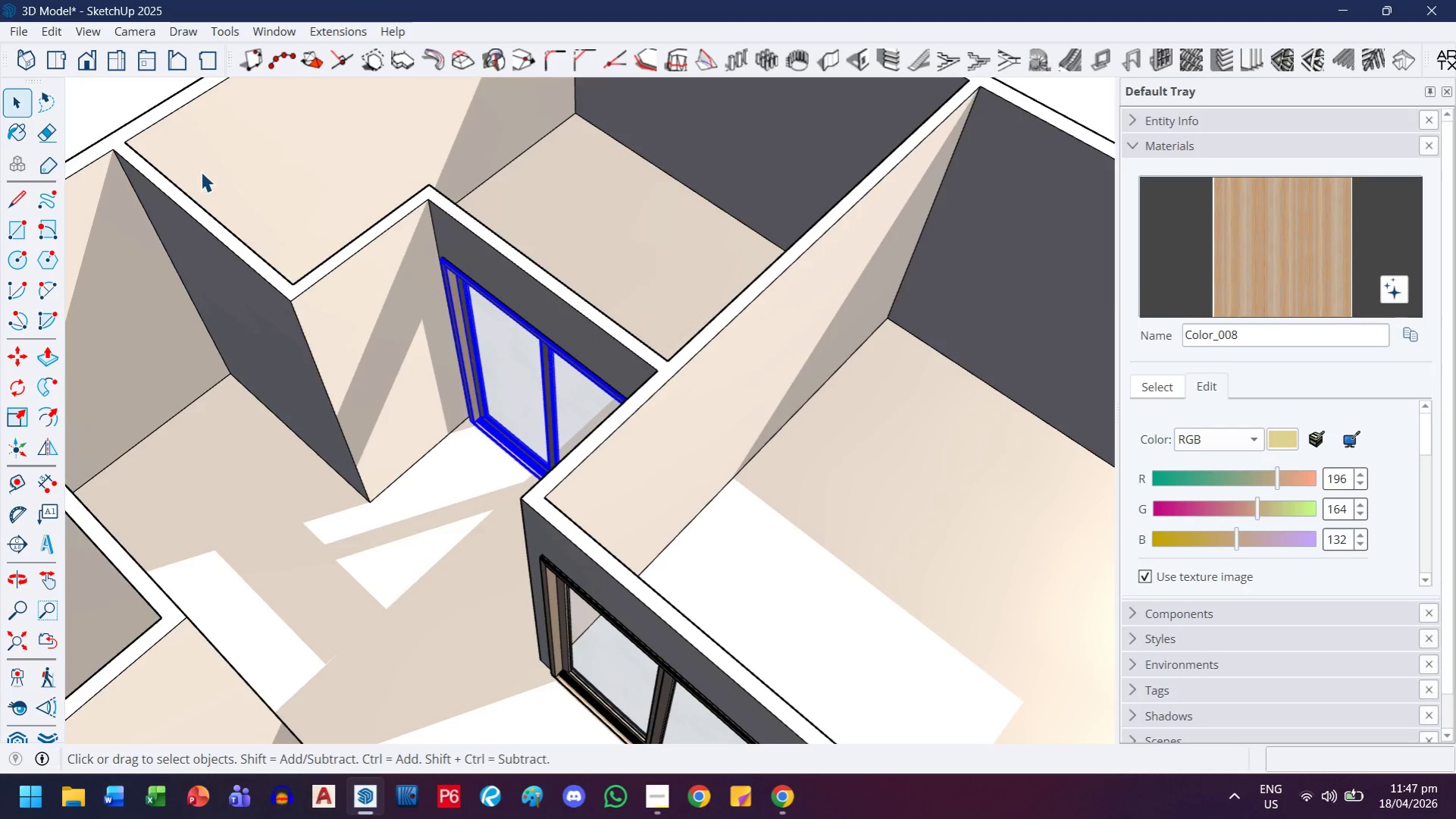 
key(Escape)
 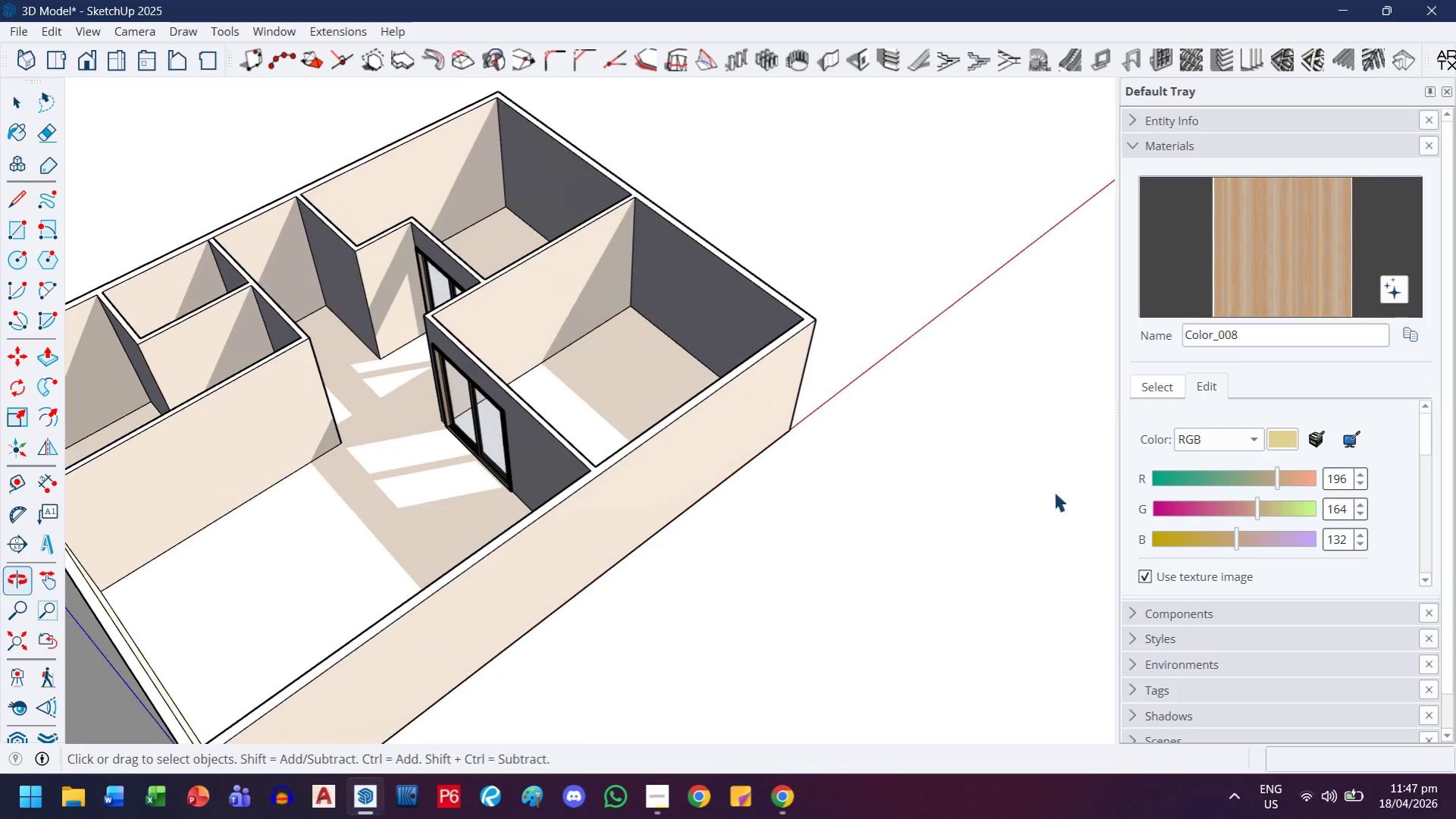 
scroll: coordinate [751, 495], scroll_direction: down, amount: 11.0
 